 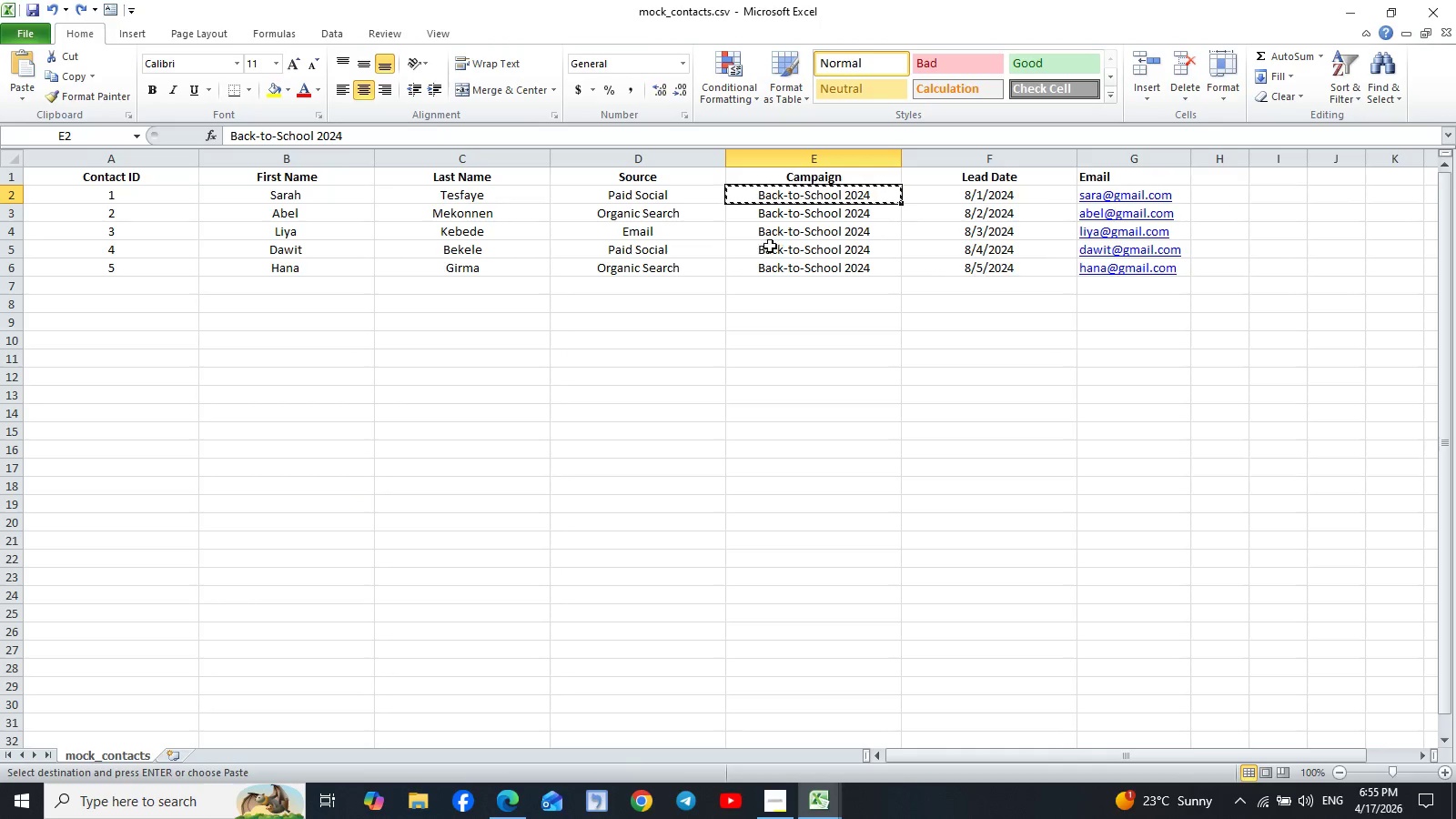 
hold_key(key=ControlLeft, duration=1.53)
 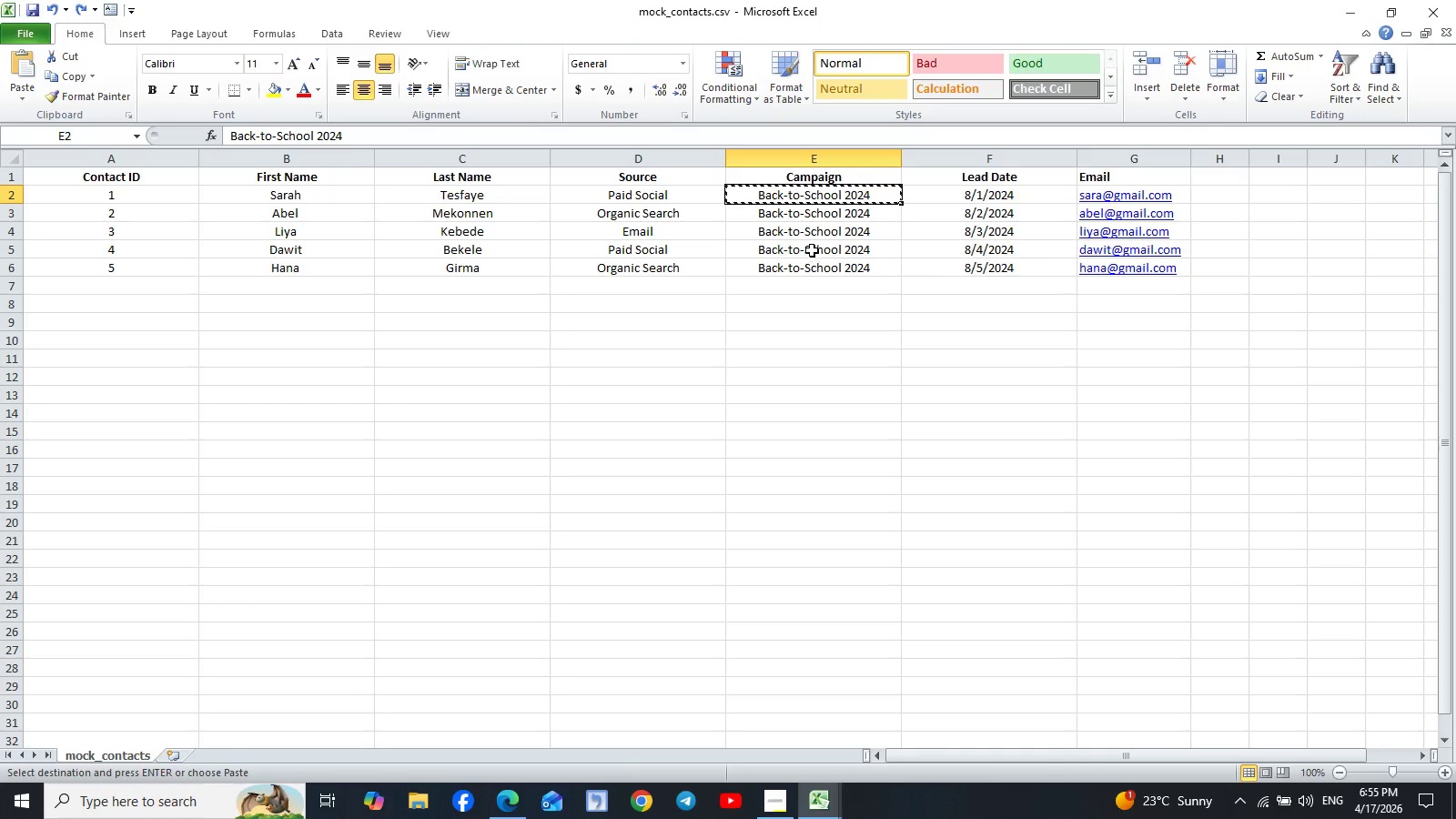 
key(Control+ControlLeft)
 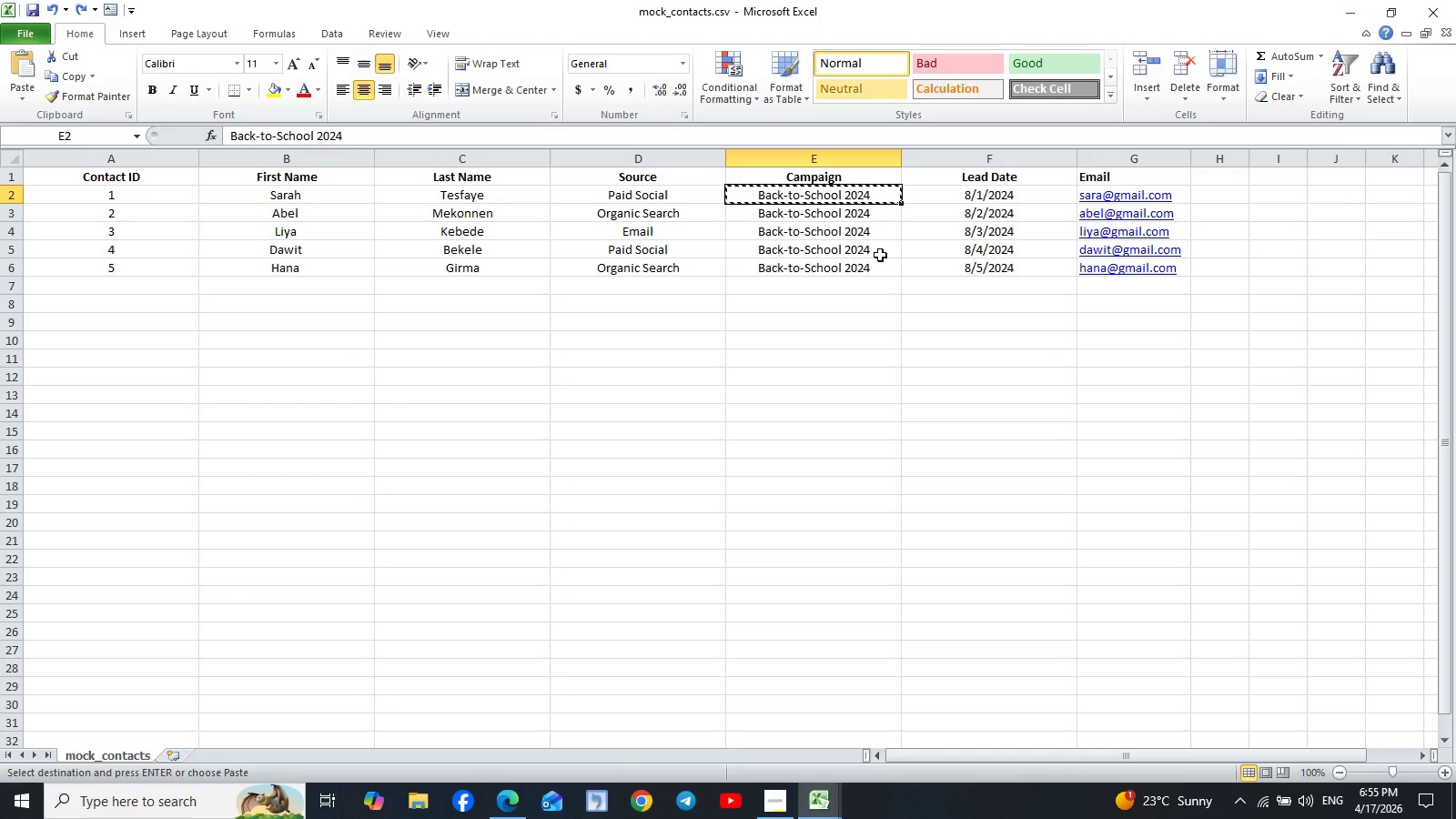 
key(Control+ControlLeft)
 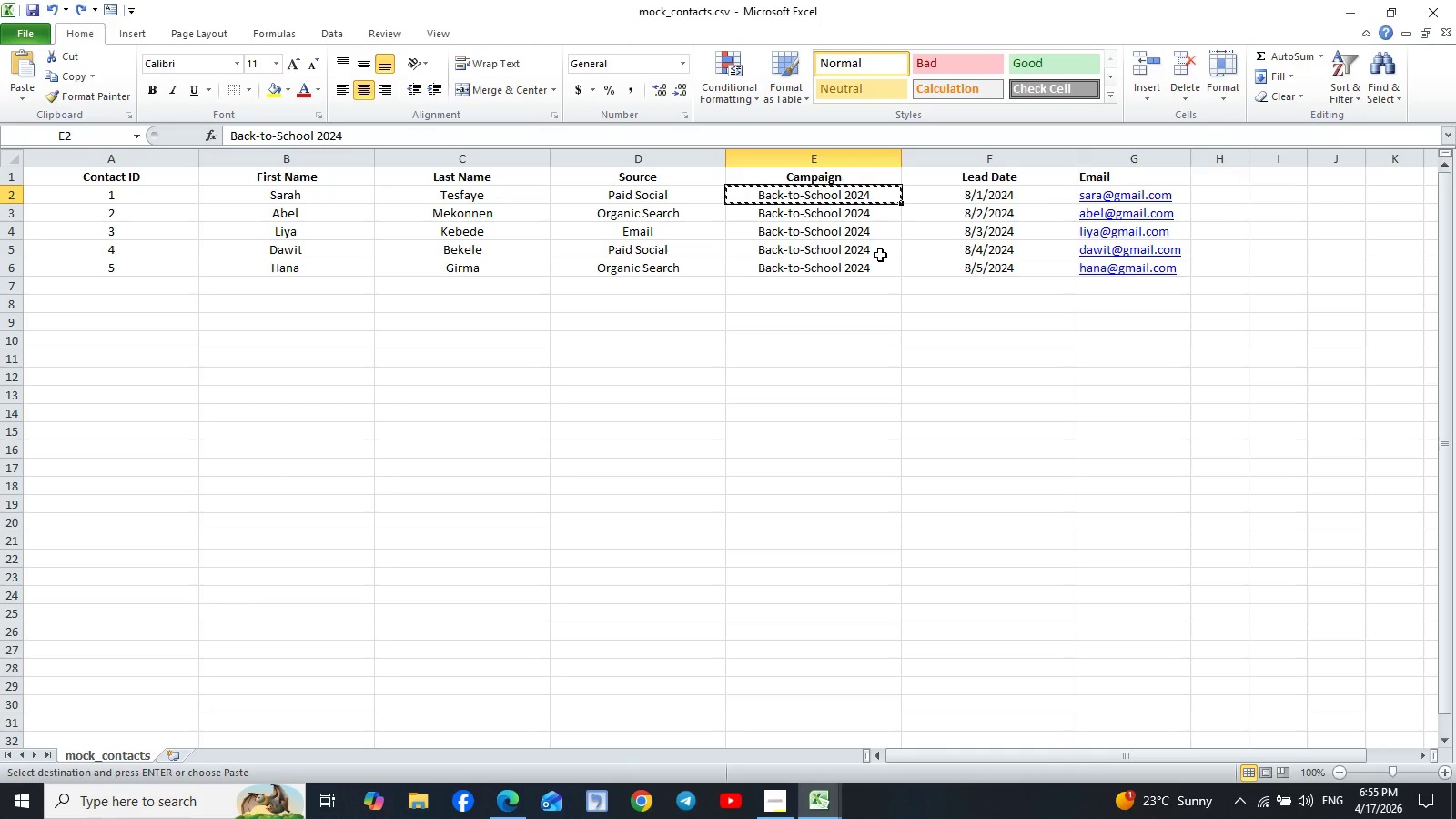 
key(Control+ControlLeft)
 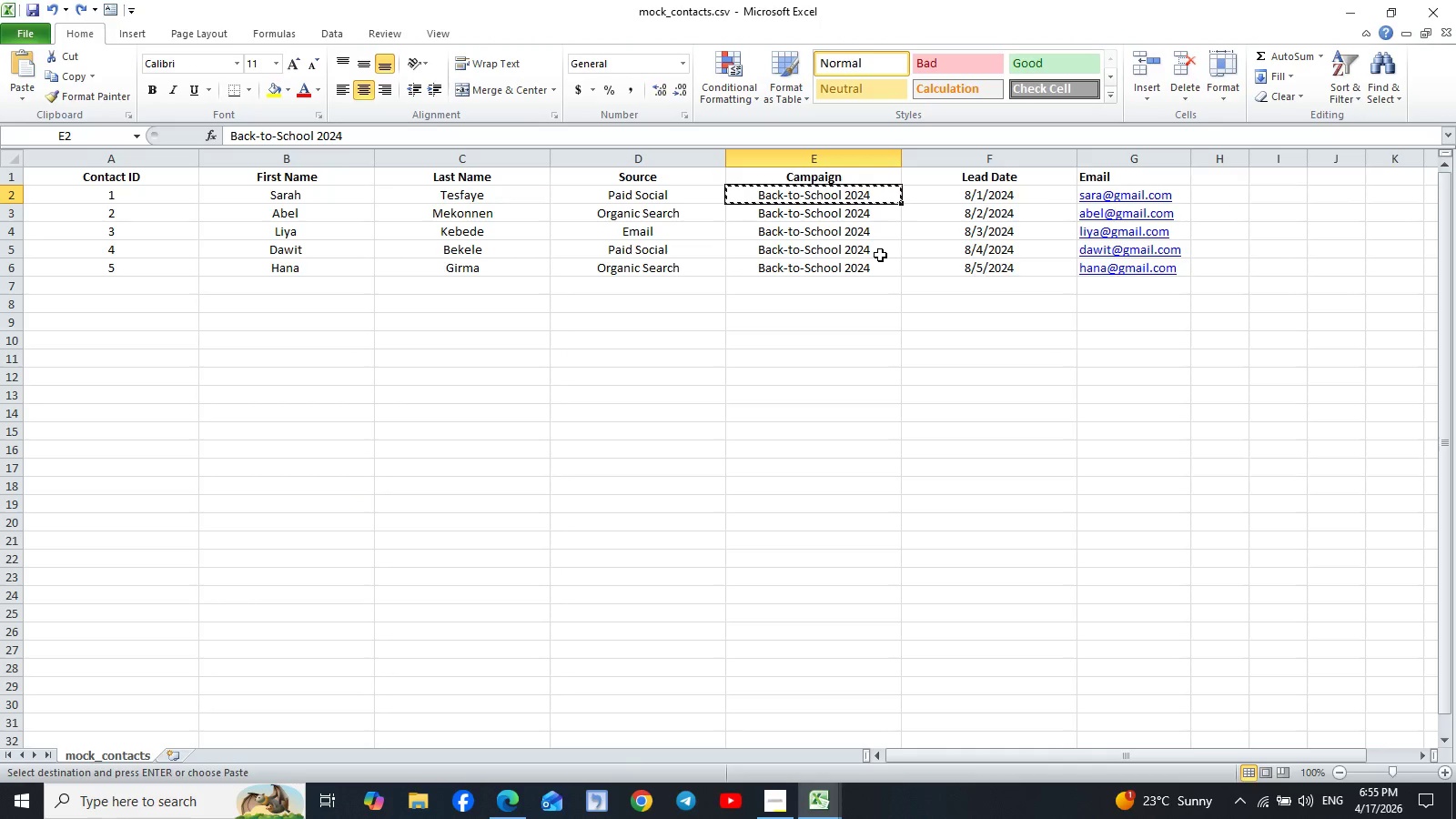 
key(Control+ControlLeft)
 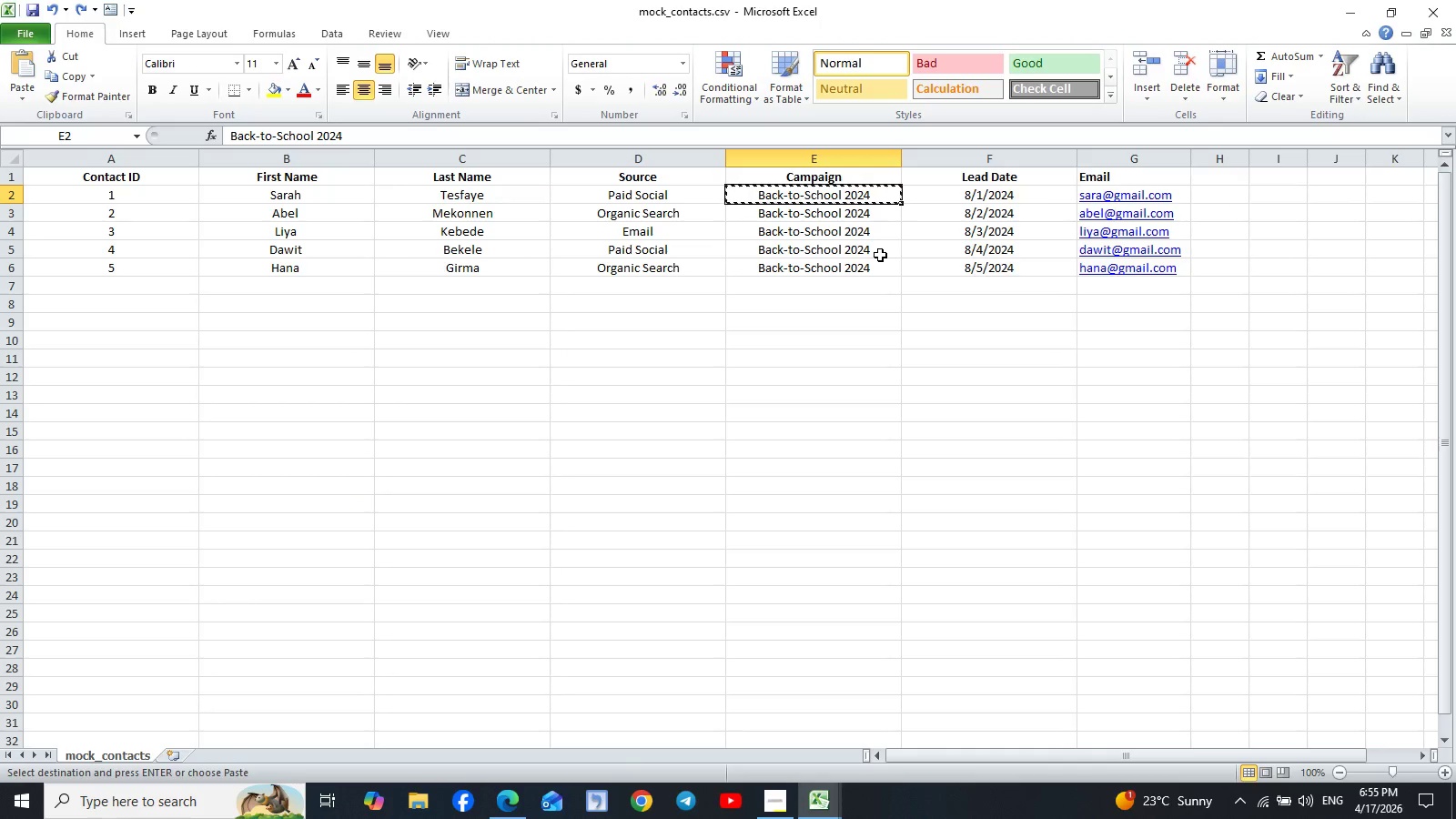 
key(Control+ControlLeft)
 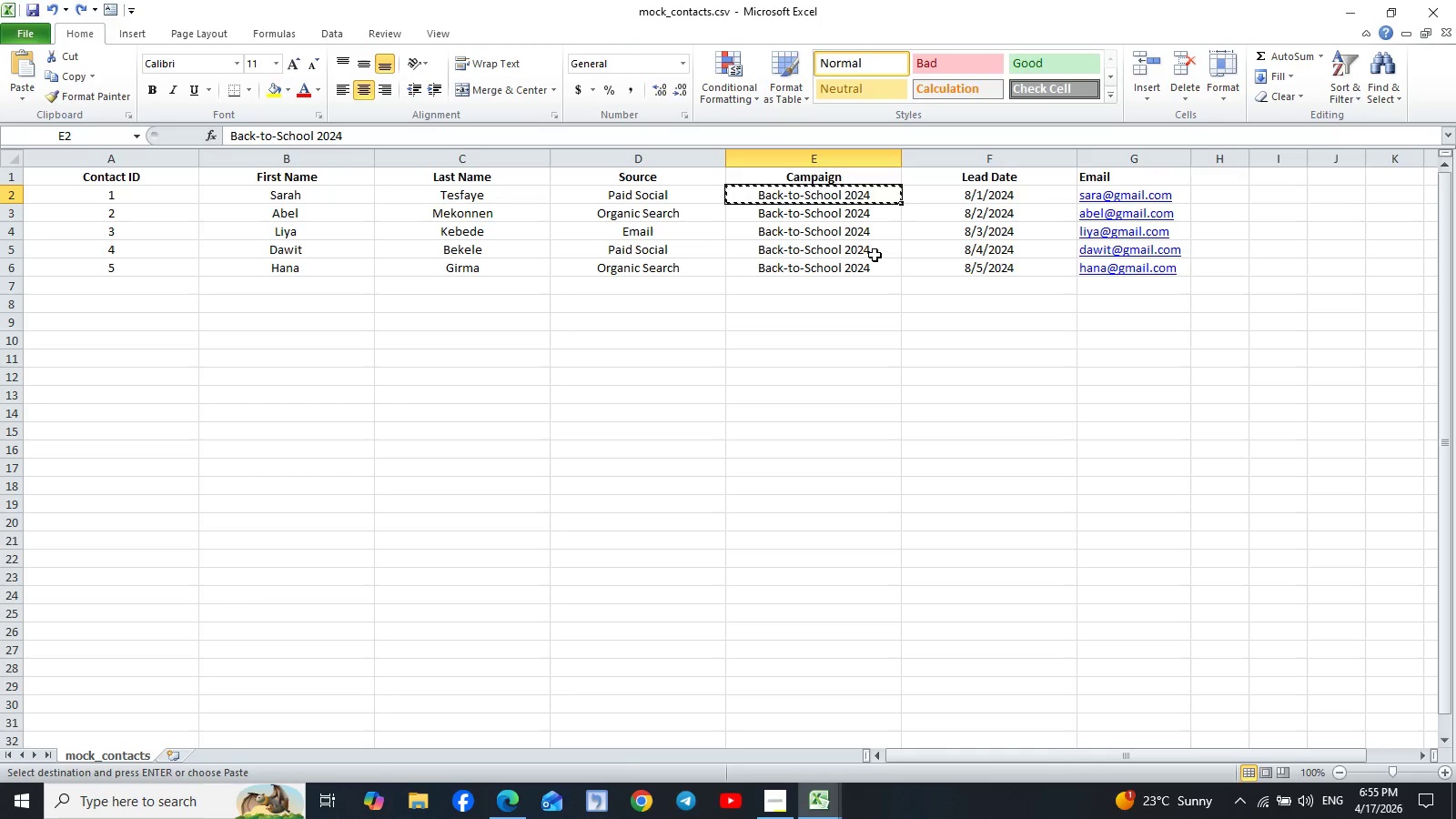 
key(Control+ControlLeft)
 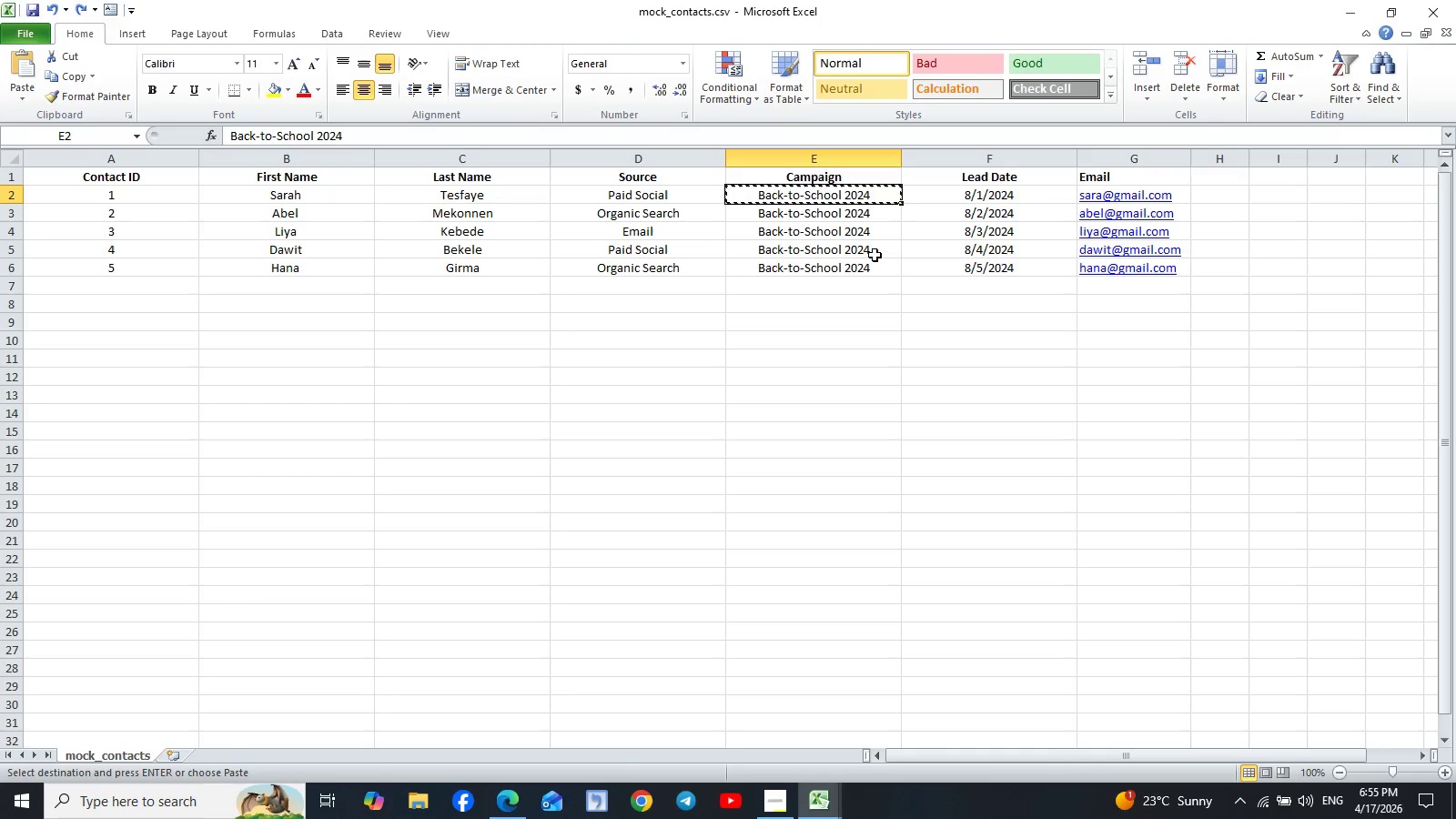 
key(Control+ControlLeft)
 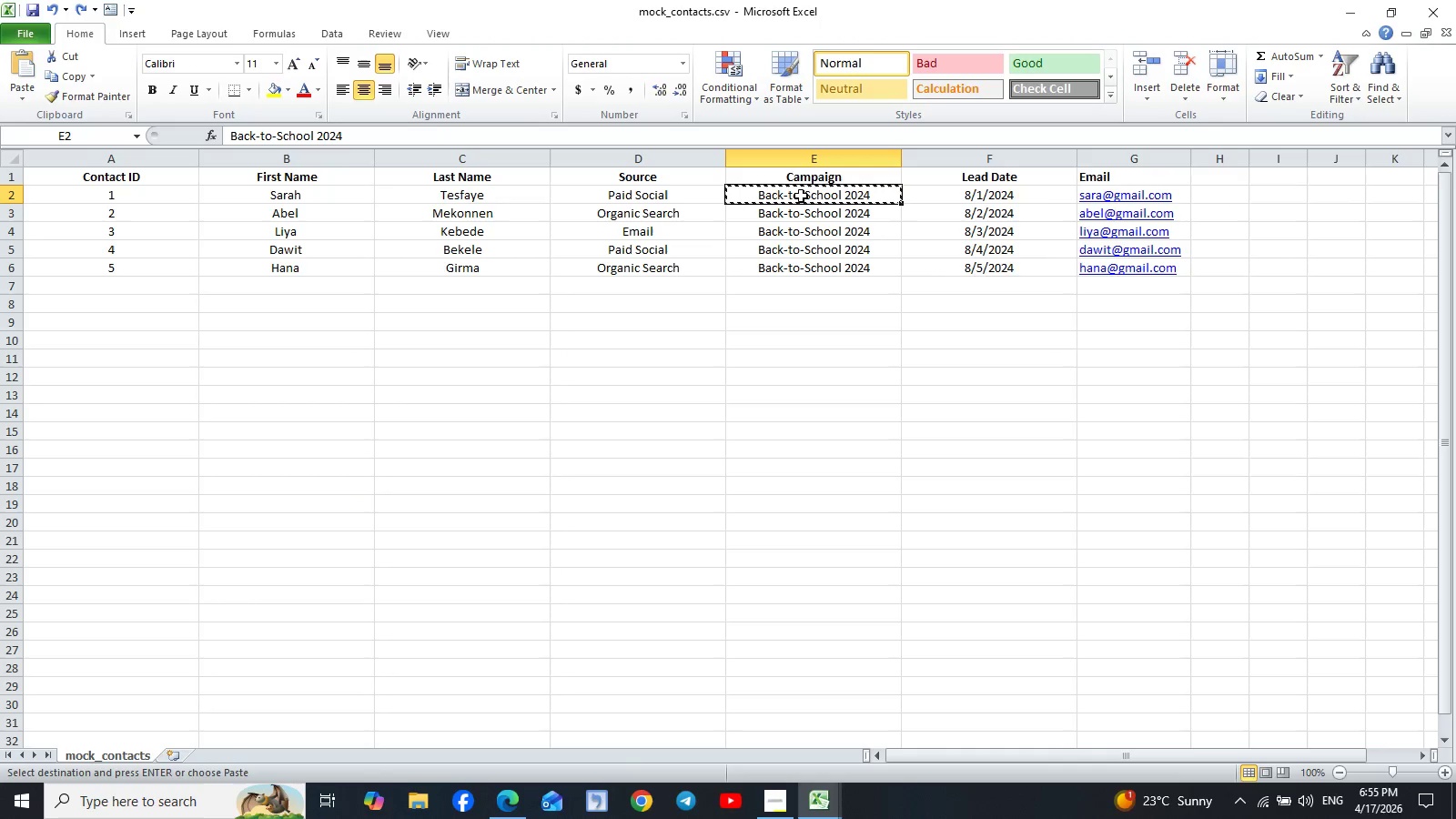 
left_click([803, 196])
 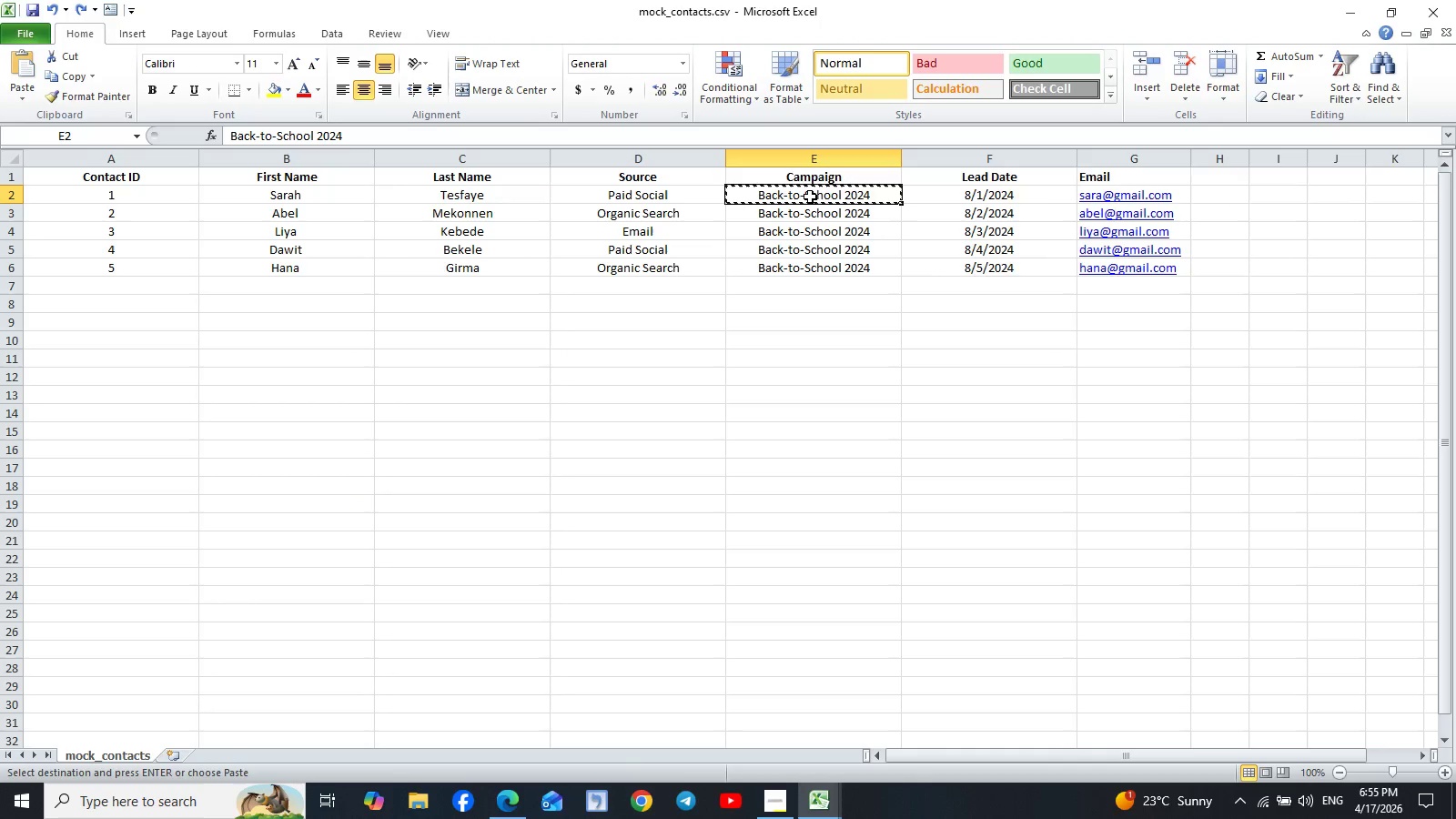 
key(Control+S)
 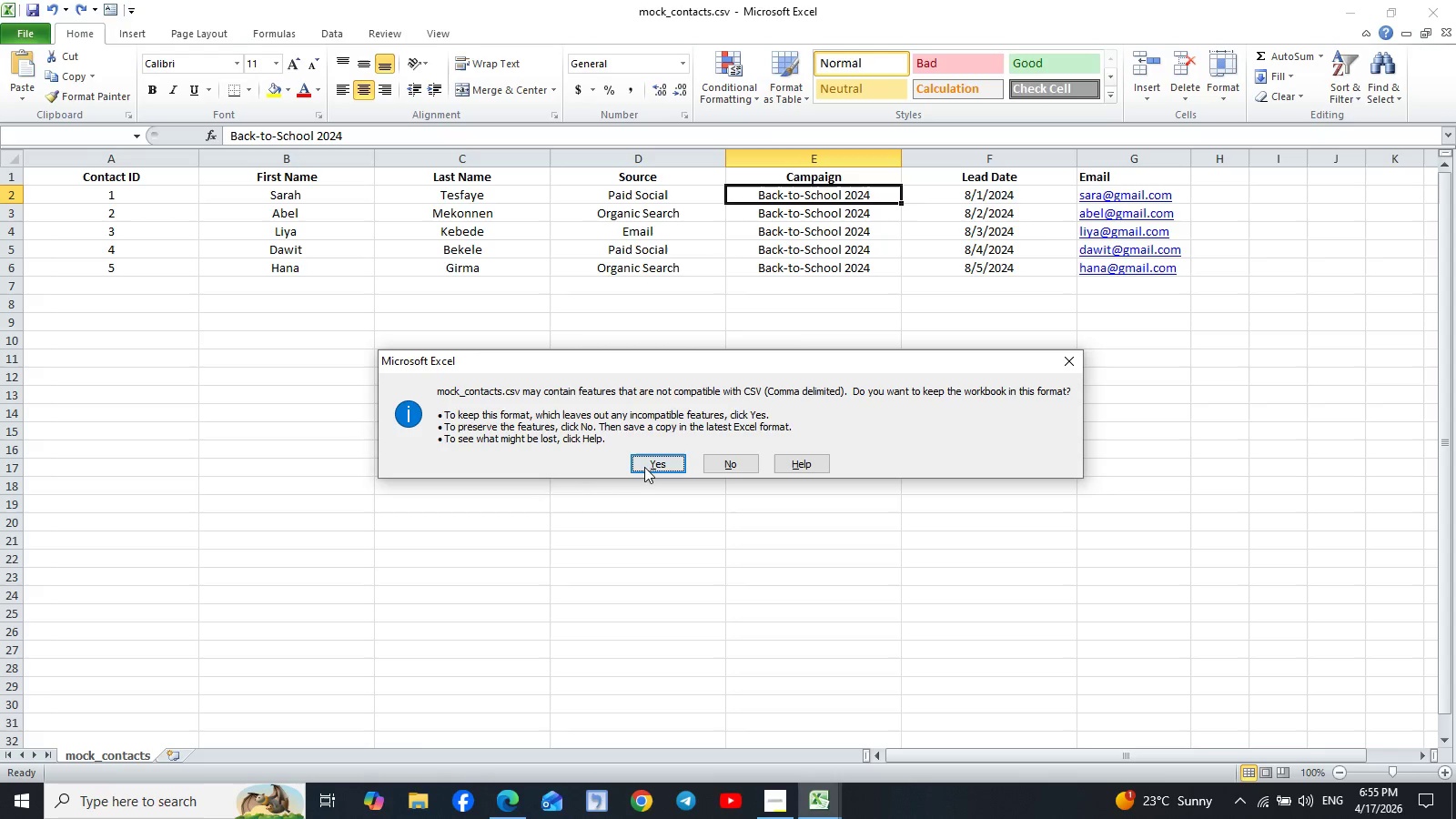 
left_click([646, 464])
 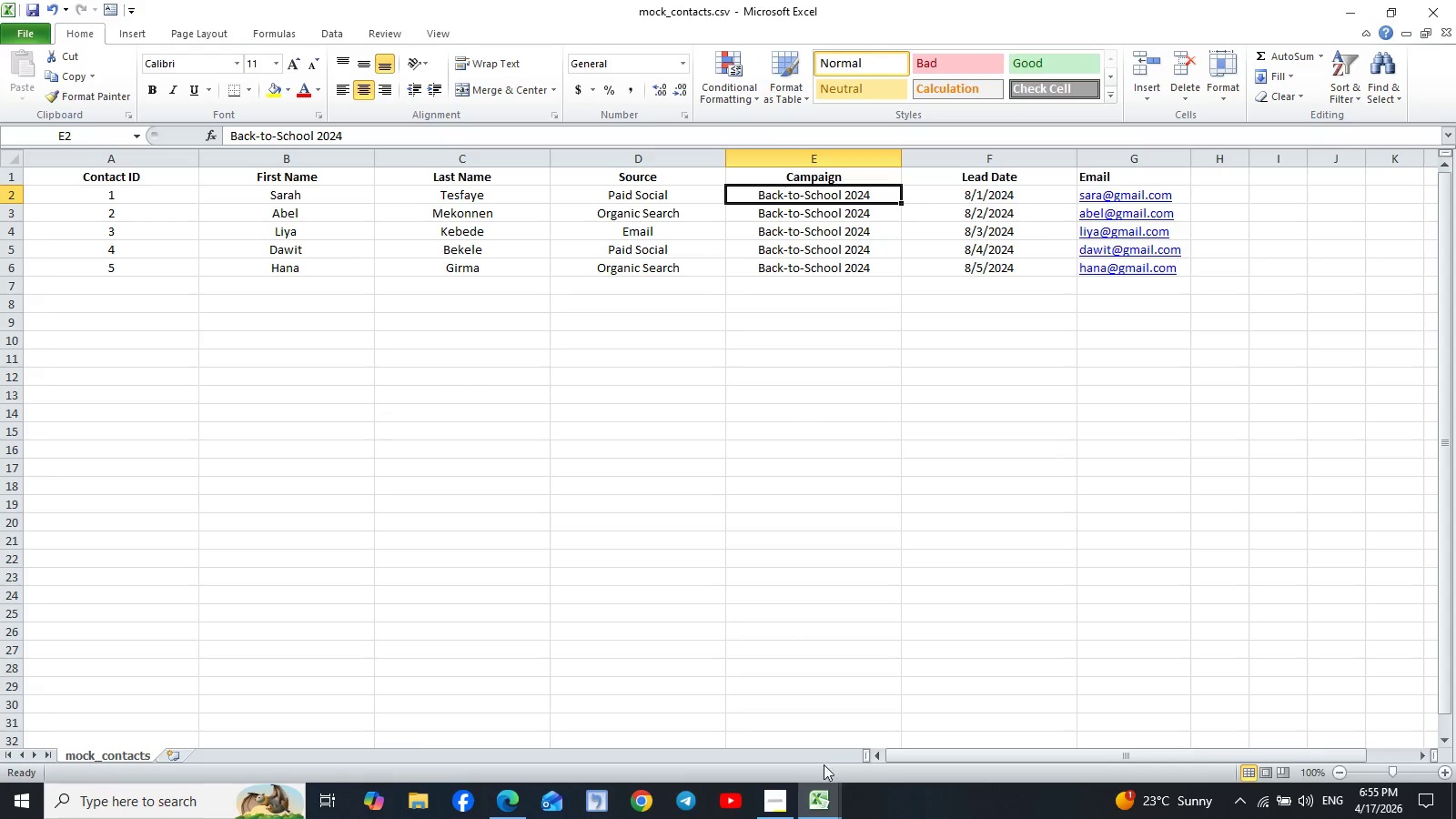 
left_click([811, 800])
 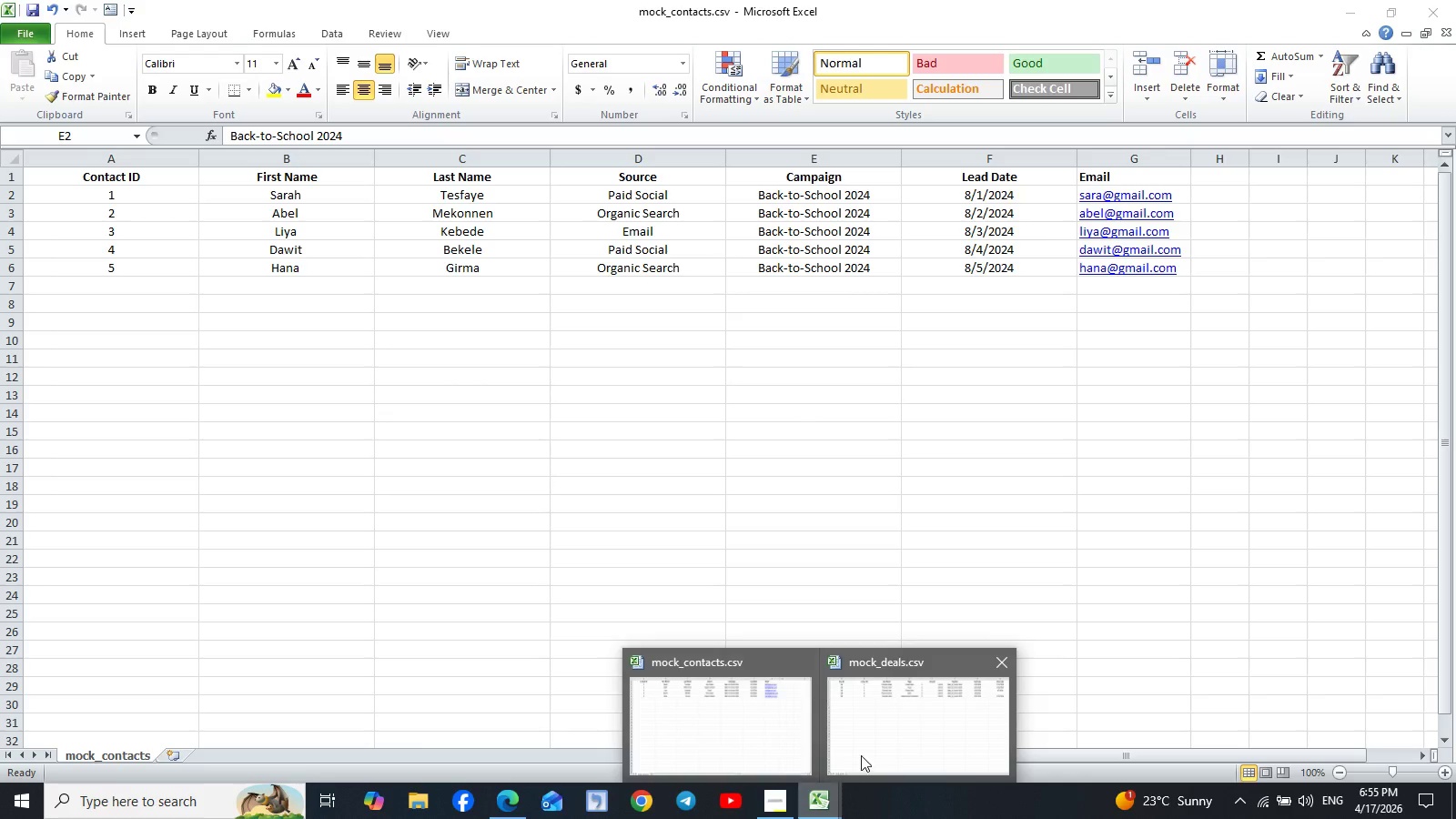 
left_click([888, 749])
 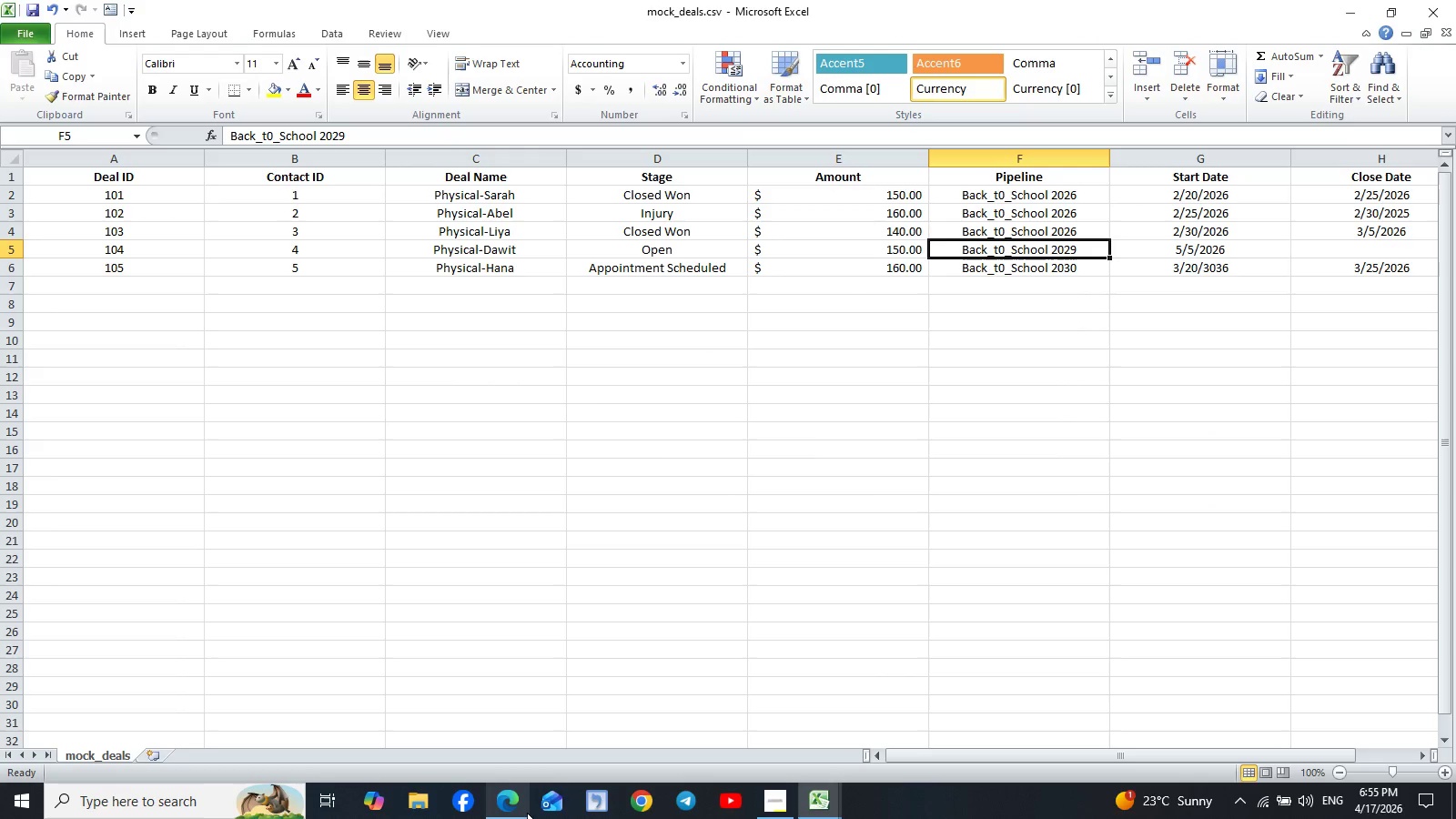 
left_click([500, 810])
 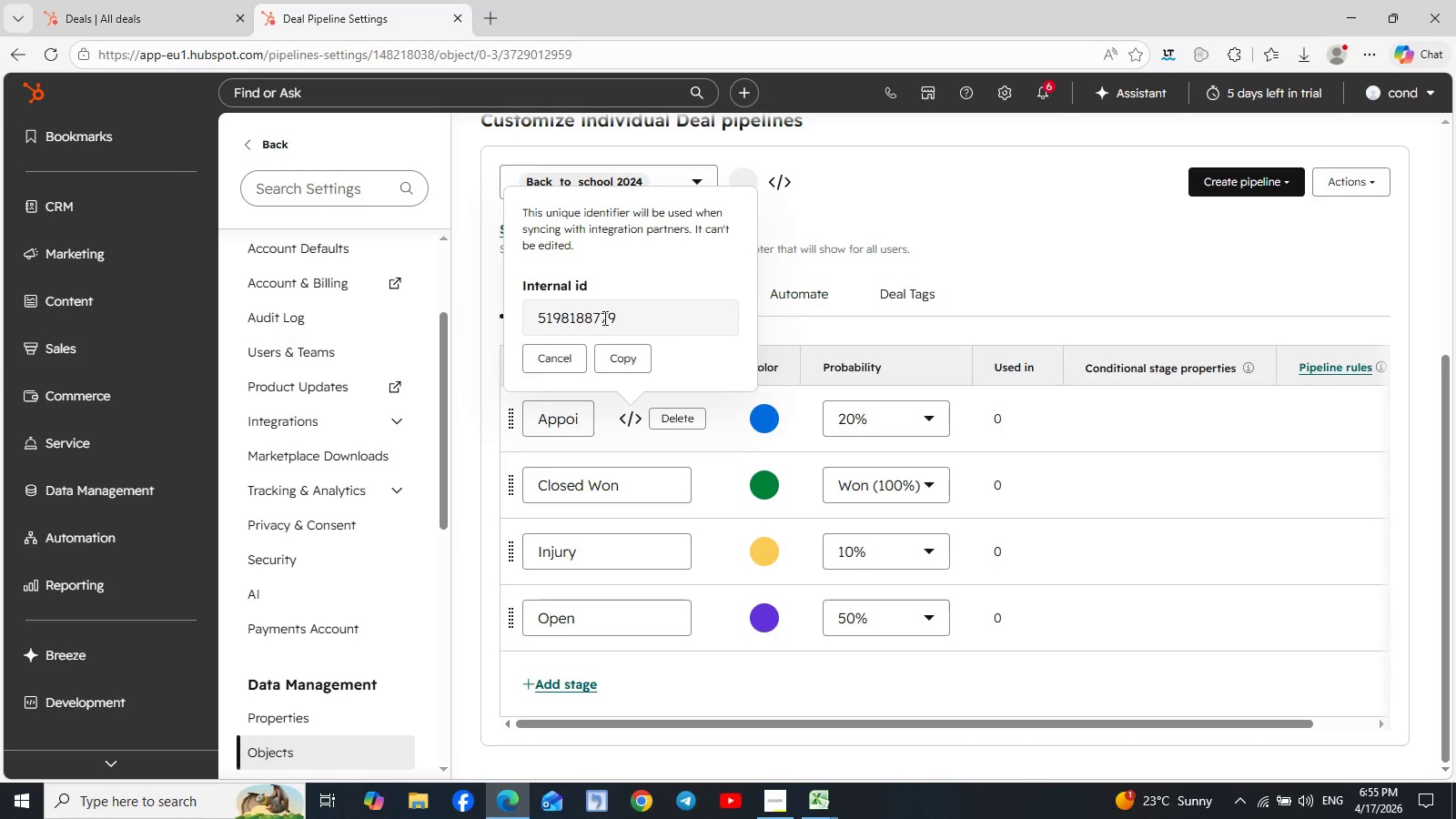 
left_click([545, 359])
 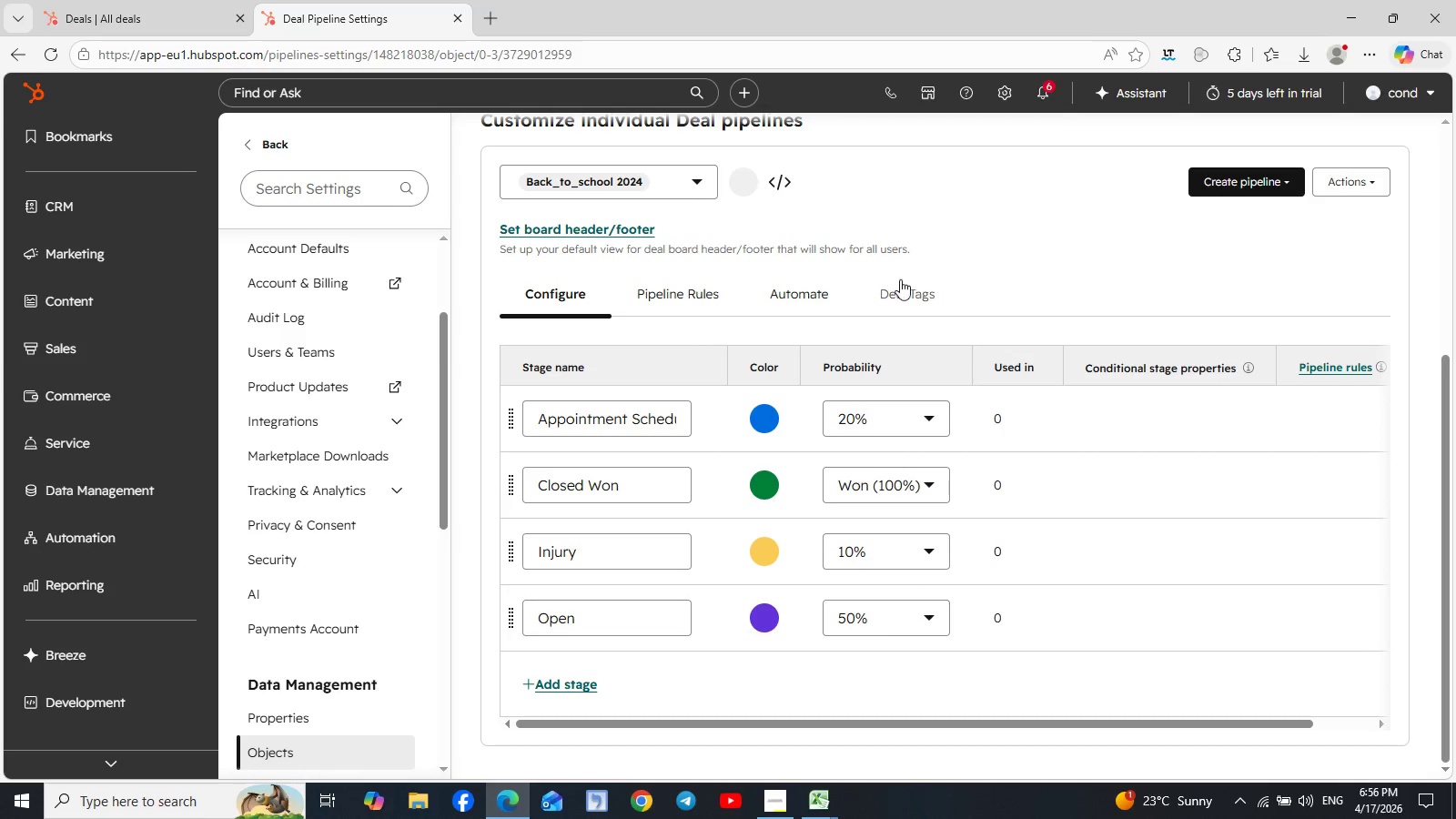 
wait(6.59)
 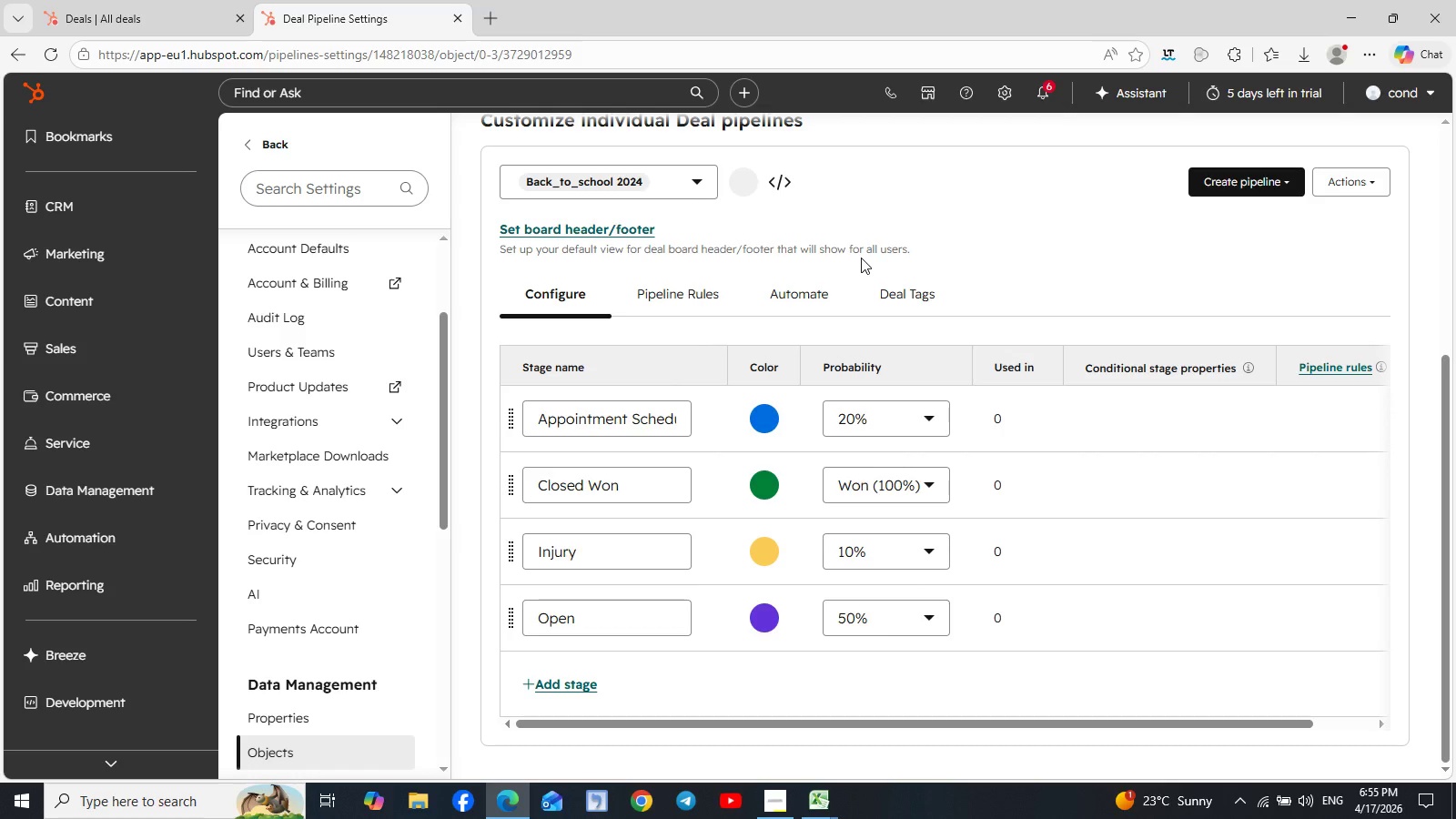 
left_click([807, 806])
 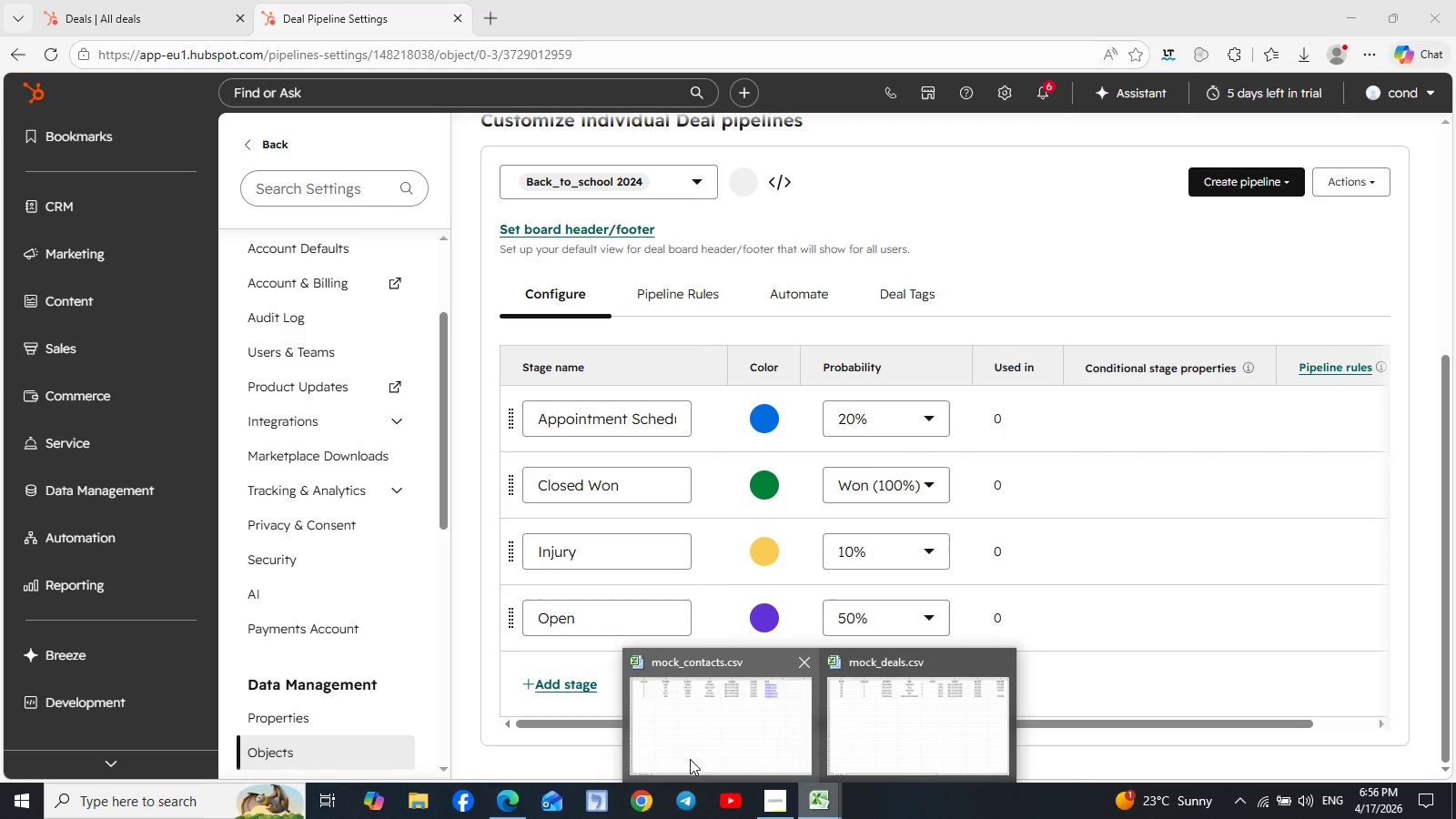 
left_click([683, 758])
 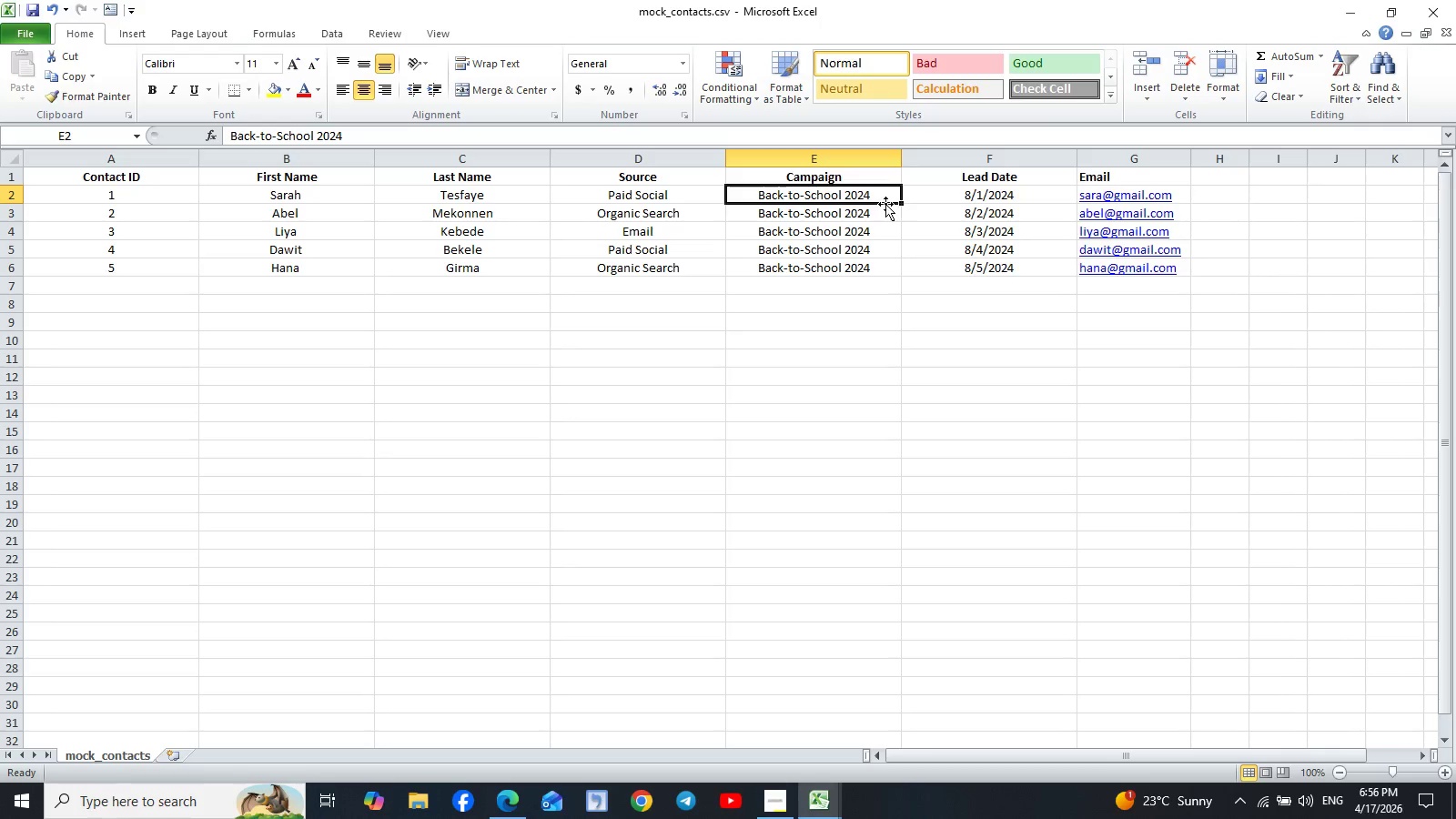 
double_click([881, 201])
 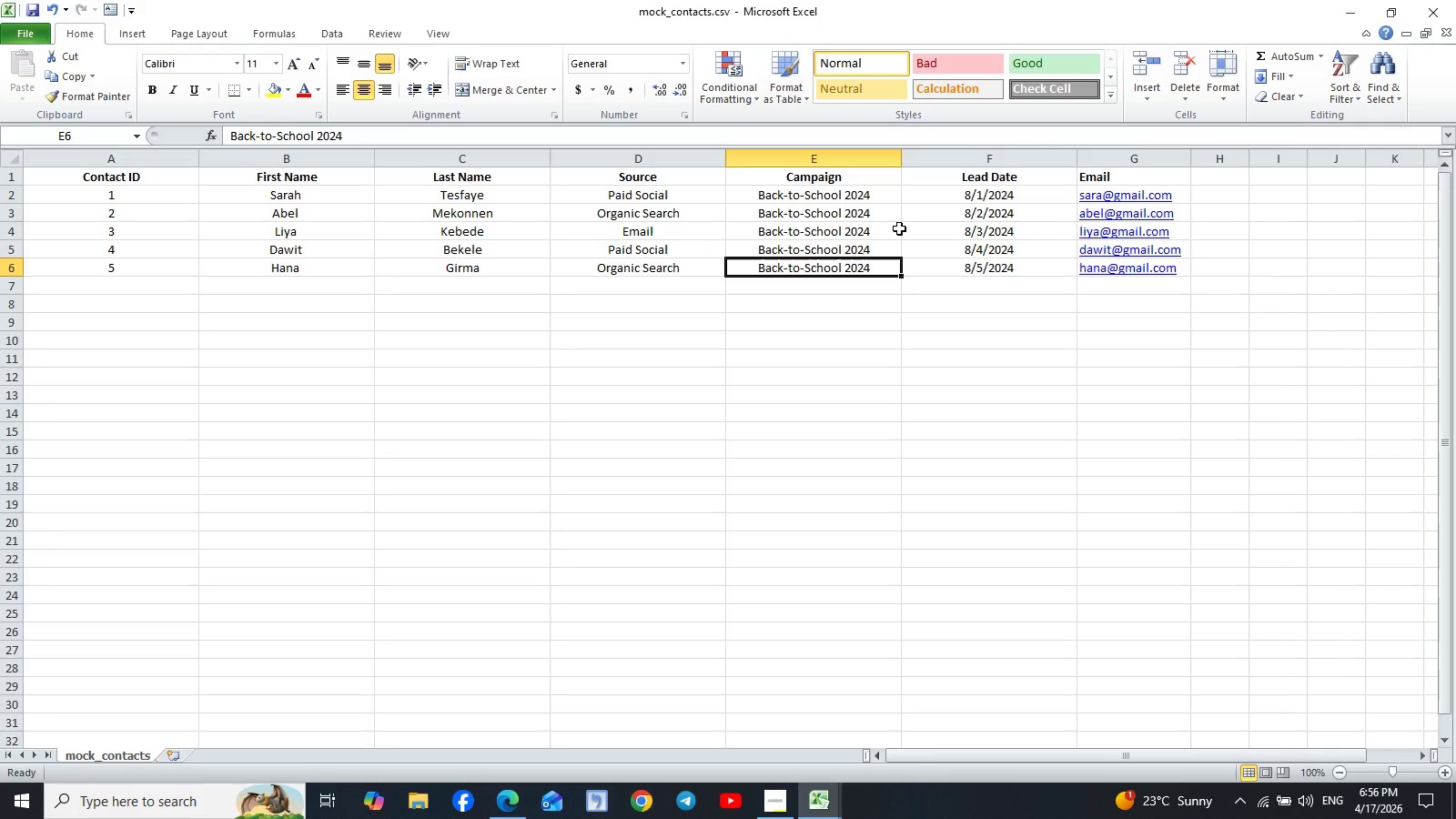 
scroll: coordinate [902, 234], scroll_direction: up, amount: 1.0
 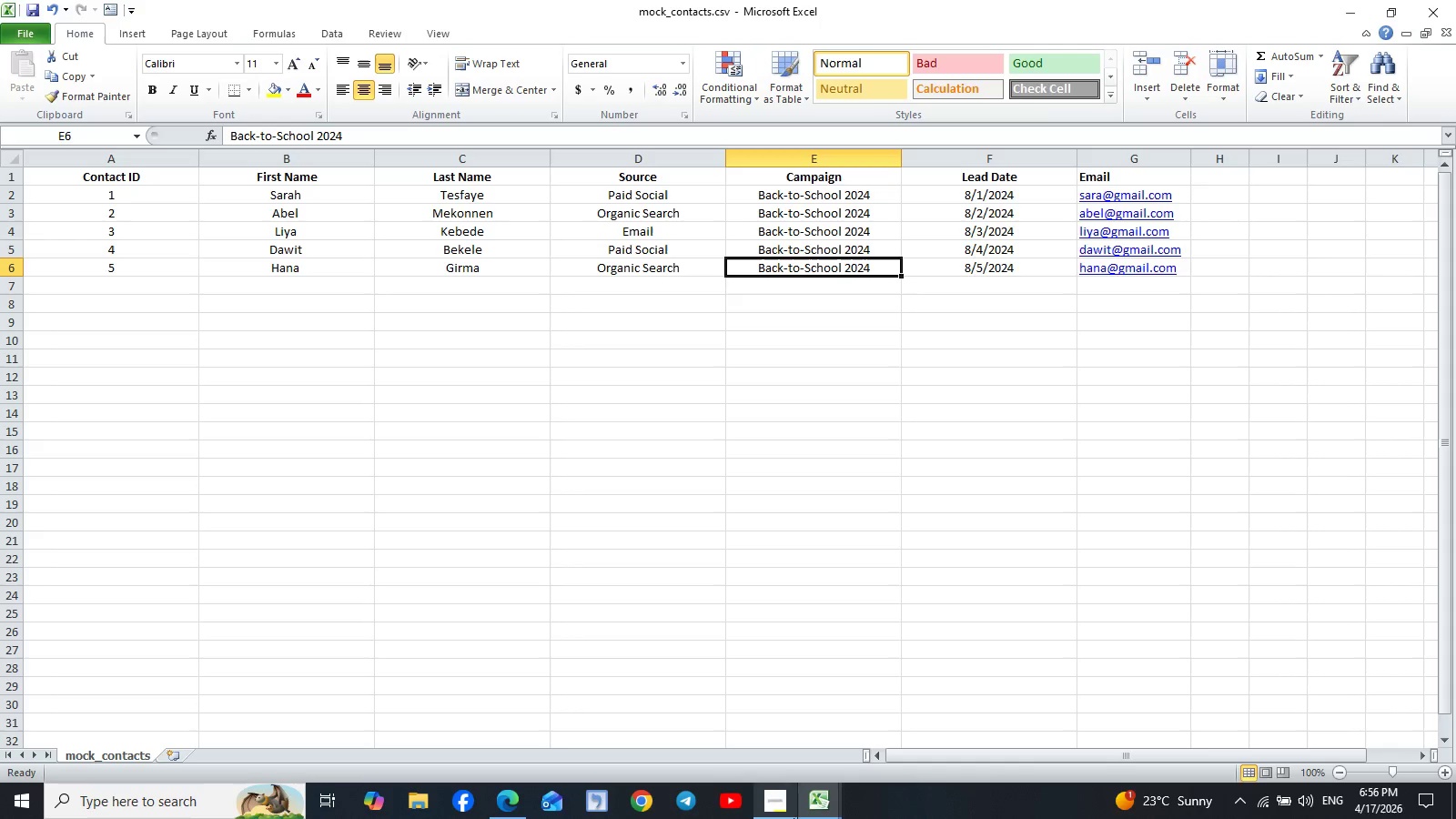 
left_click([815, 801])
 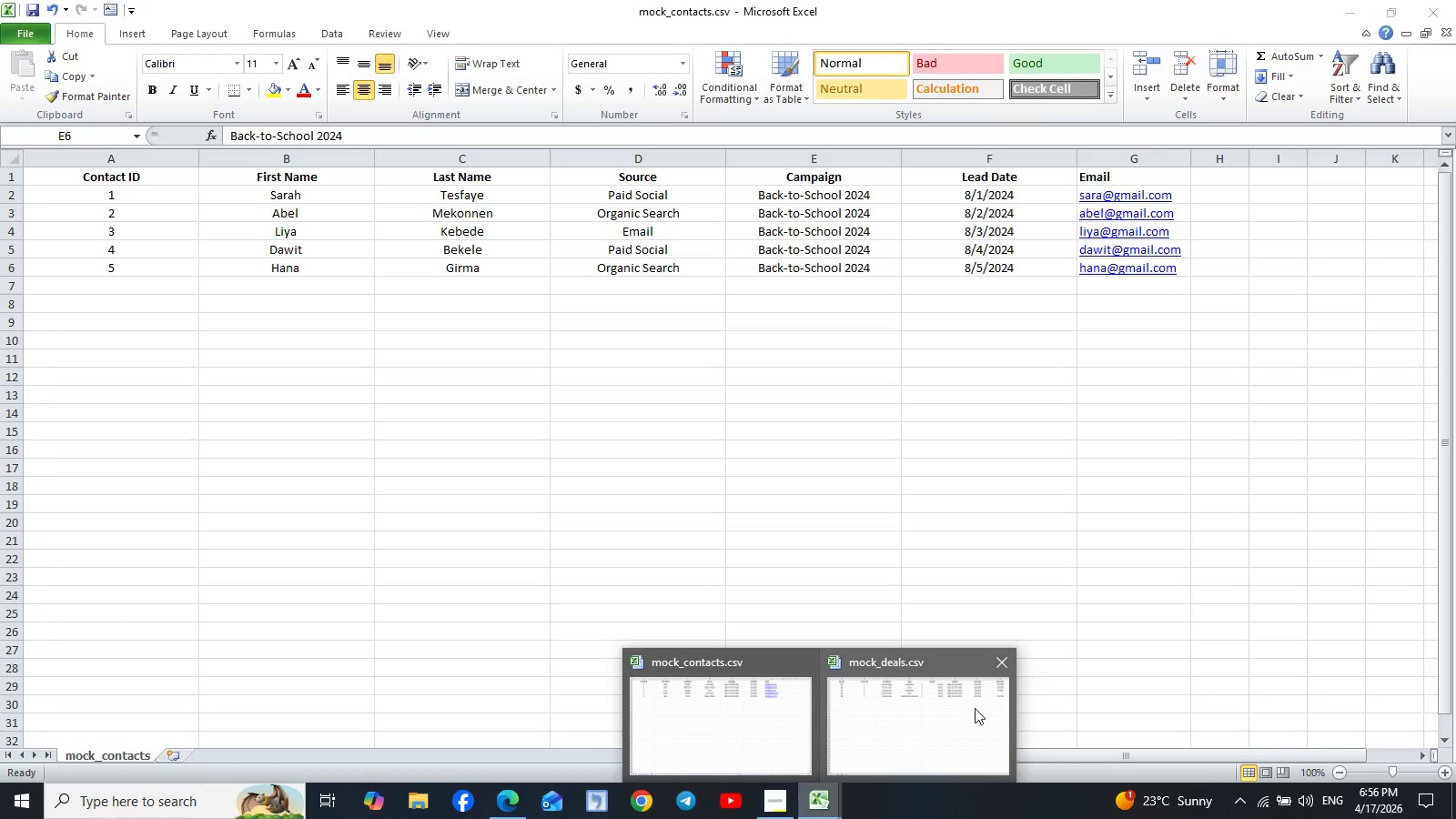 
left_click([975, 707])
 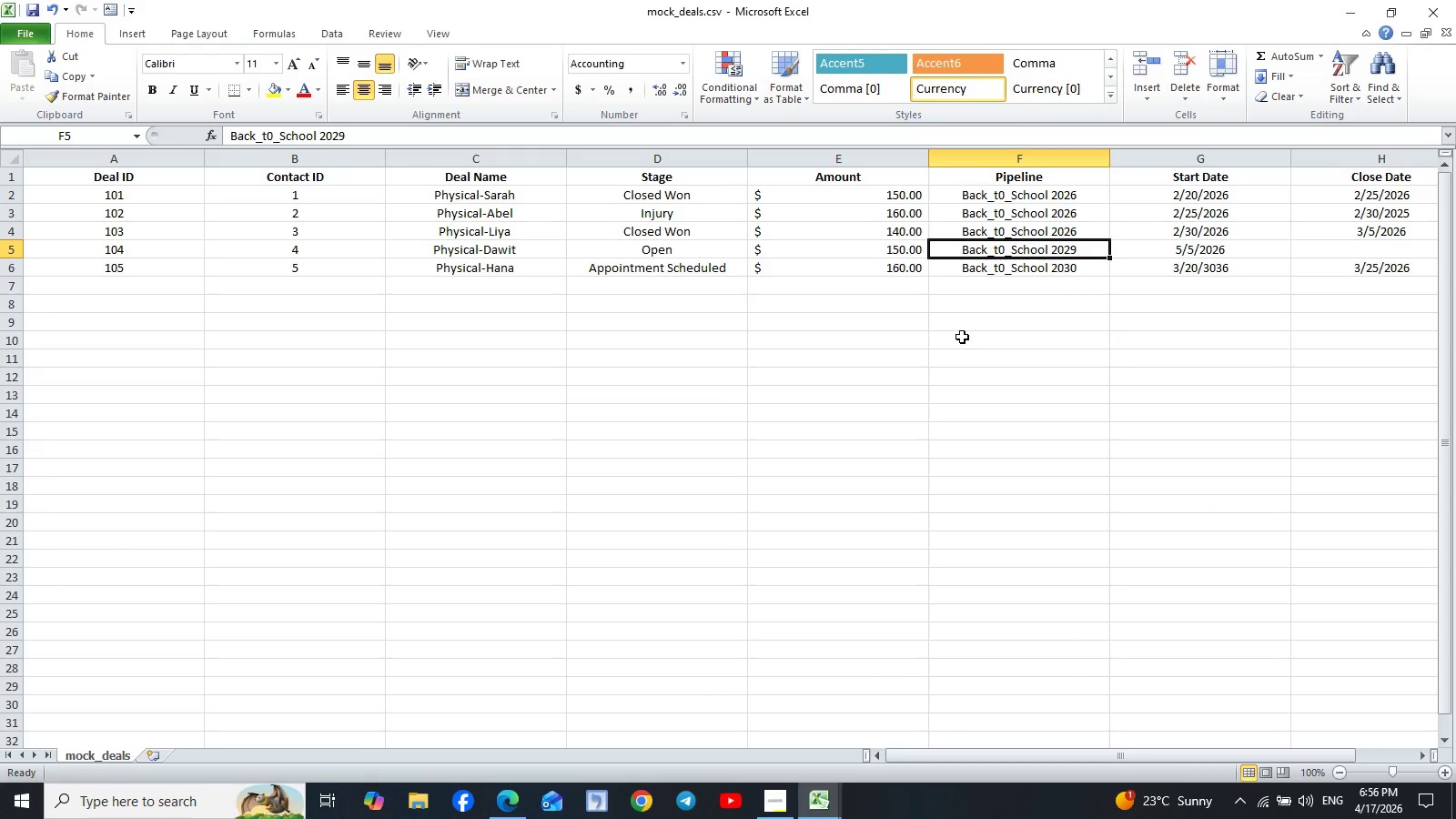 
scroll: coordinate [966, 337], scroll_direction: up, amount: 2.0
 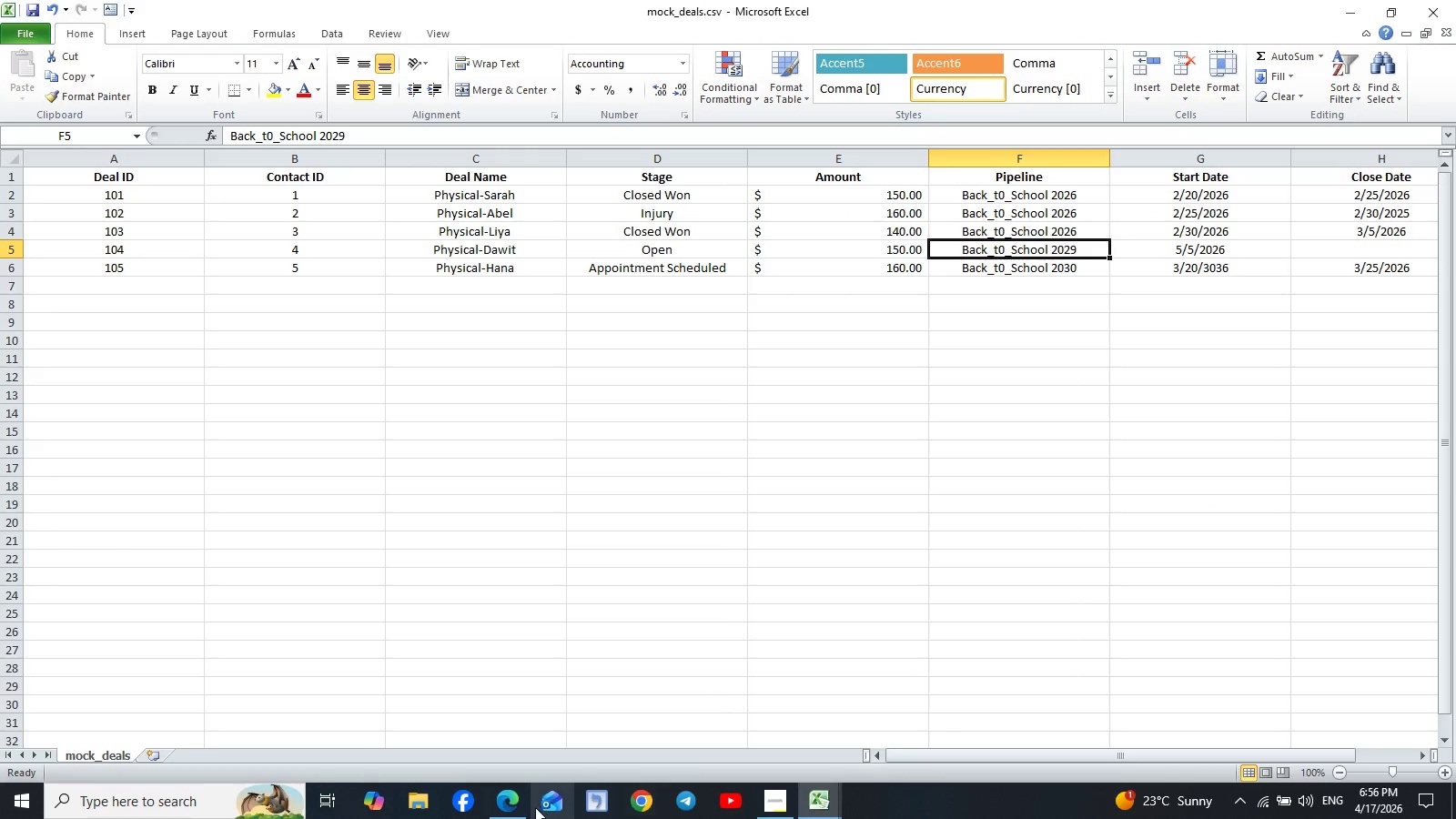 
left_click([510, 811])
 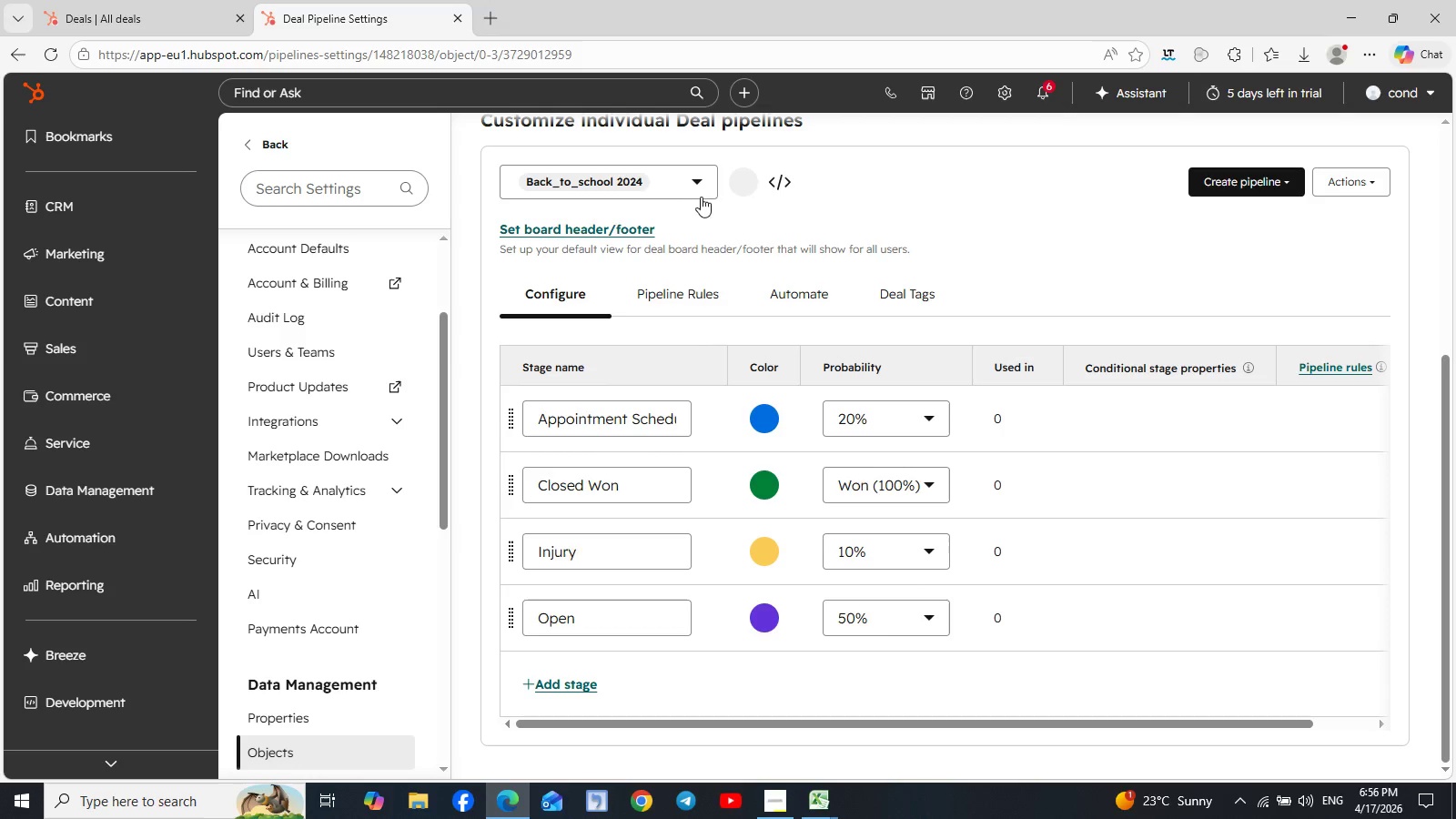 
left_click([771, 185])
 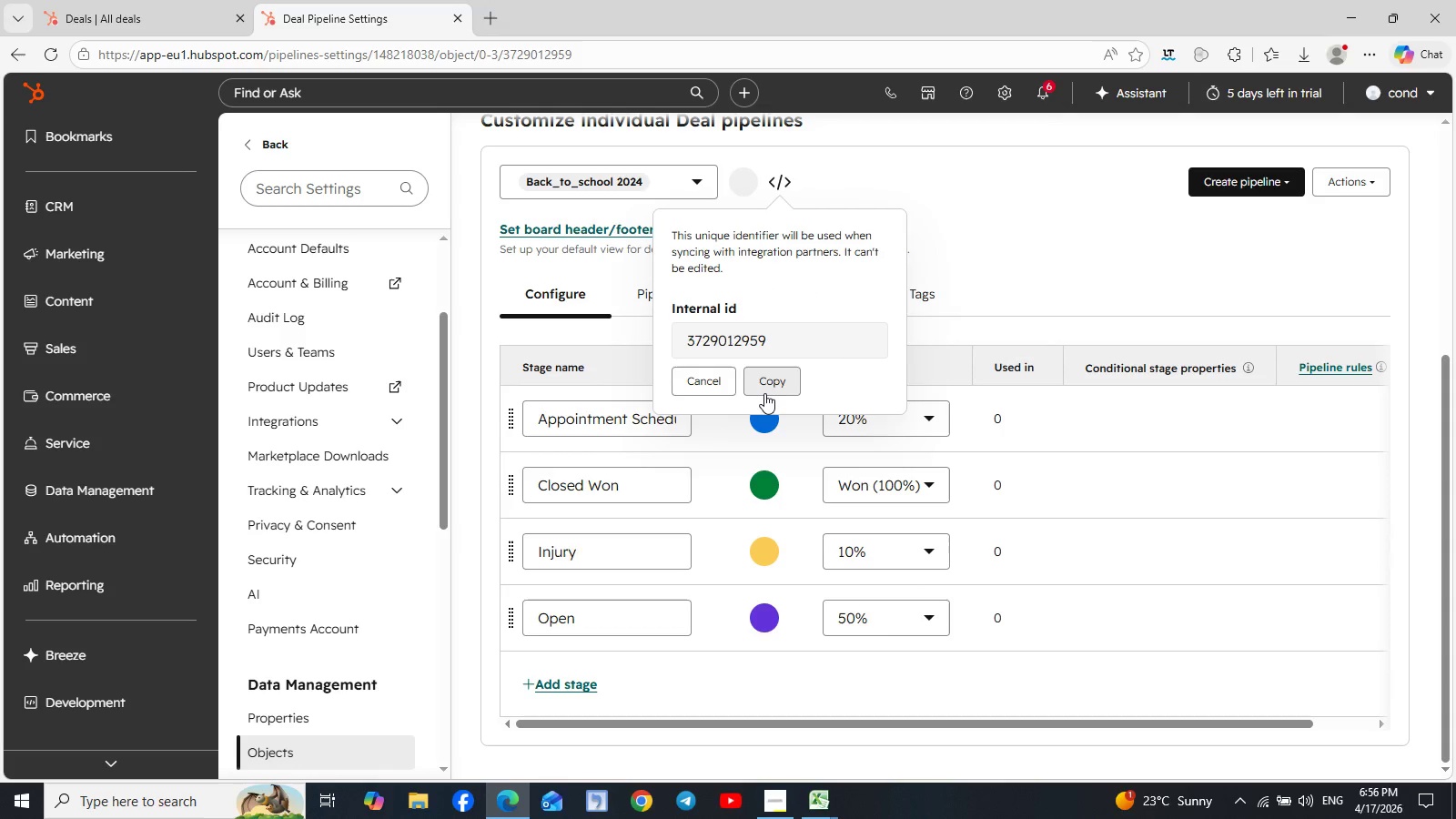 
left_click([767, 388])
 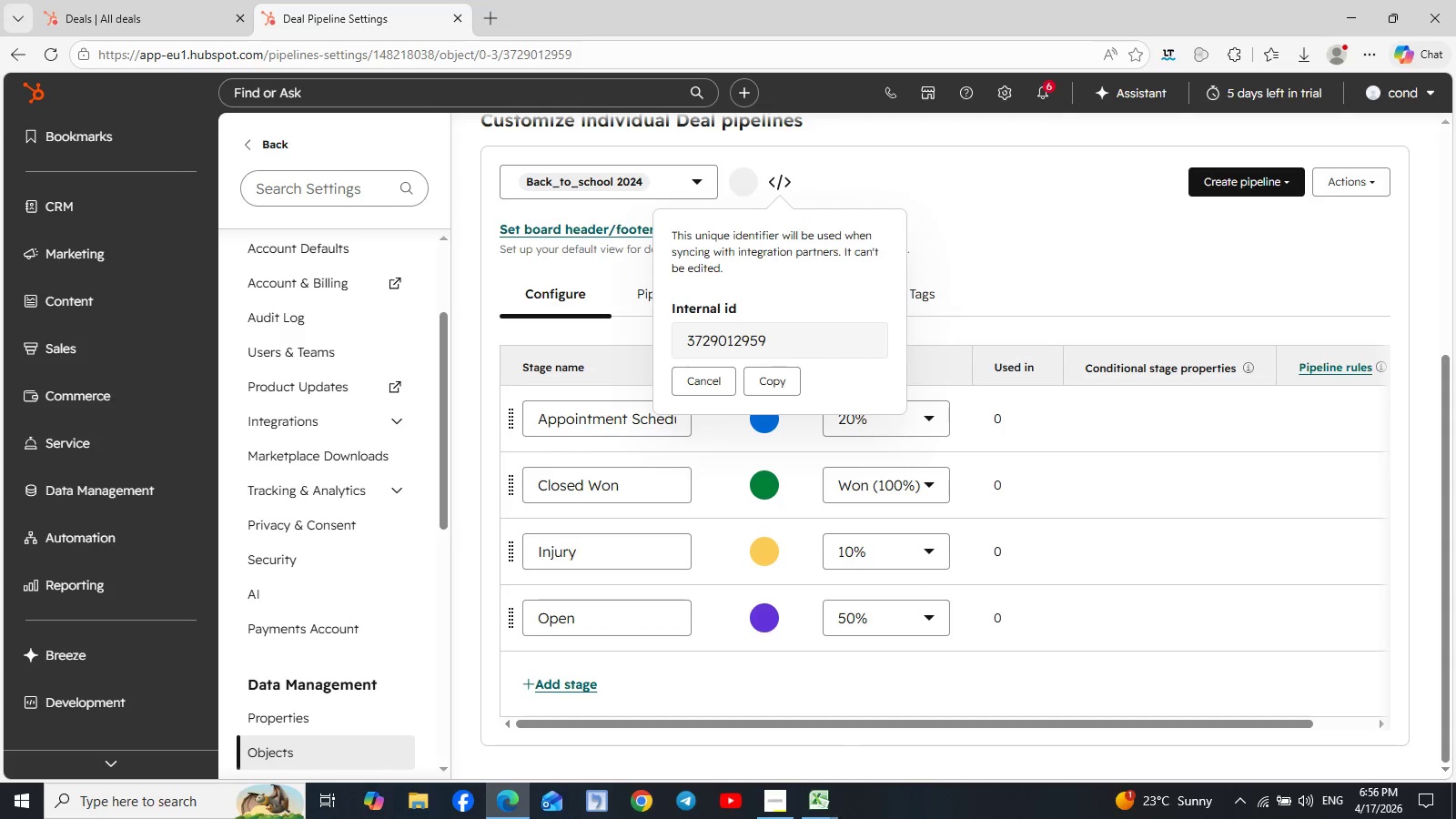 
left_click([829, 809])
 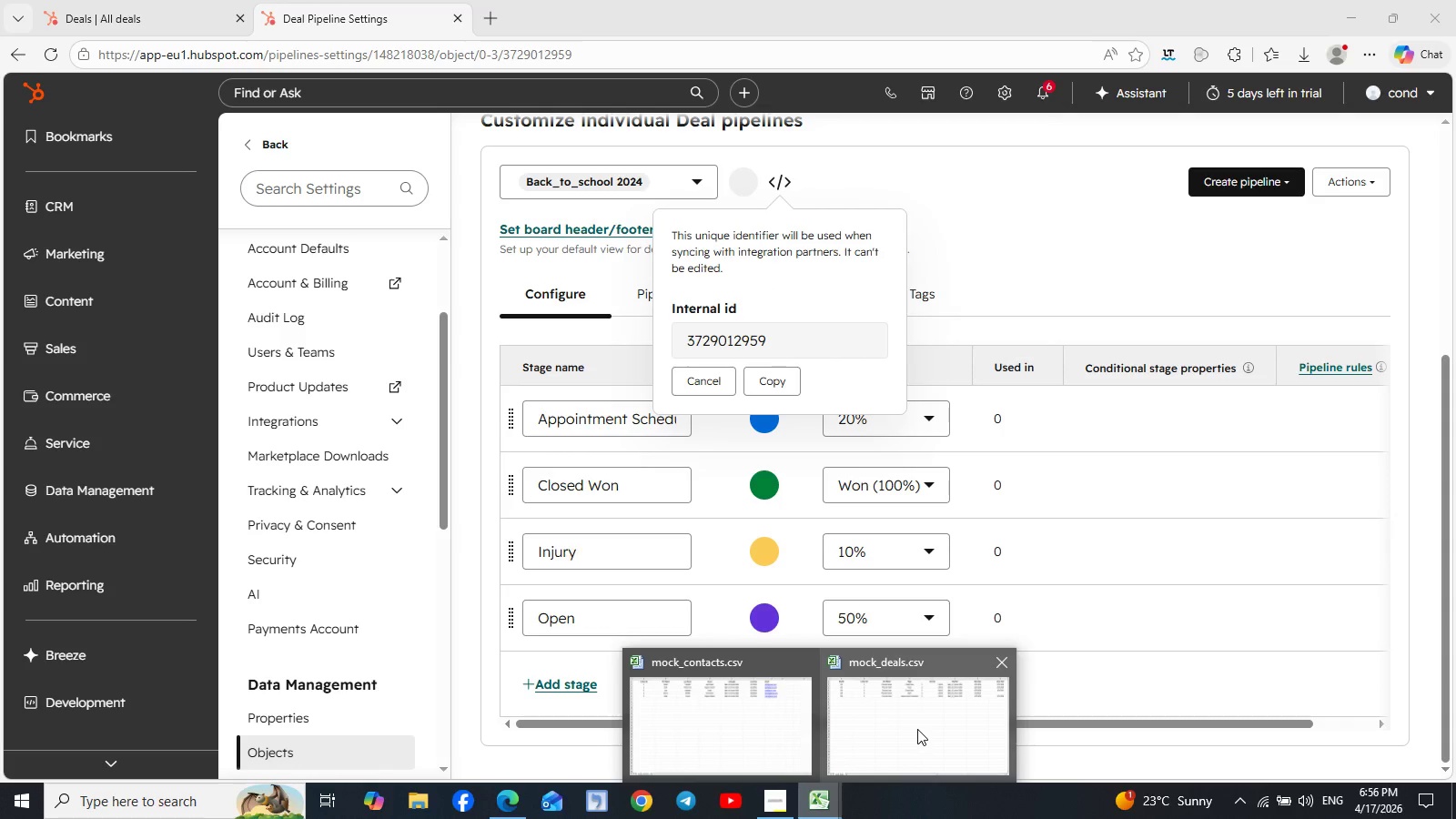 
left_click([917, 729])
 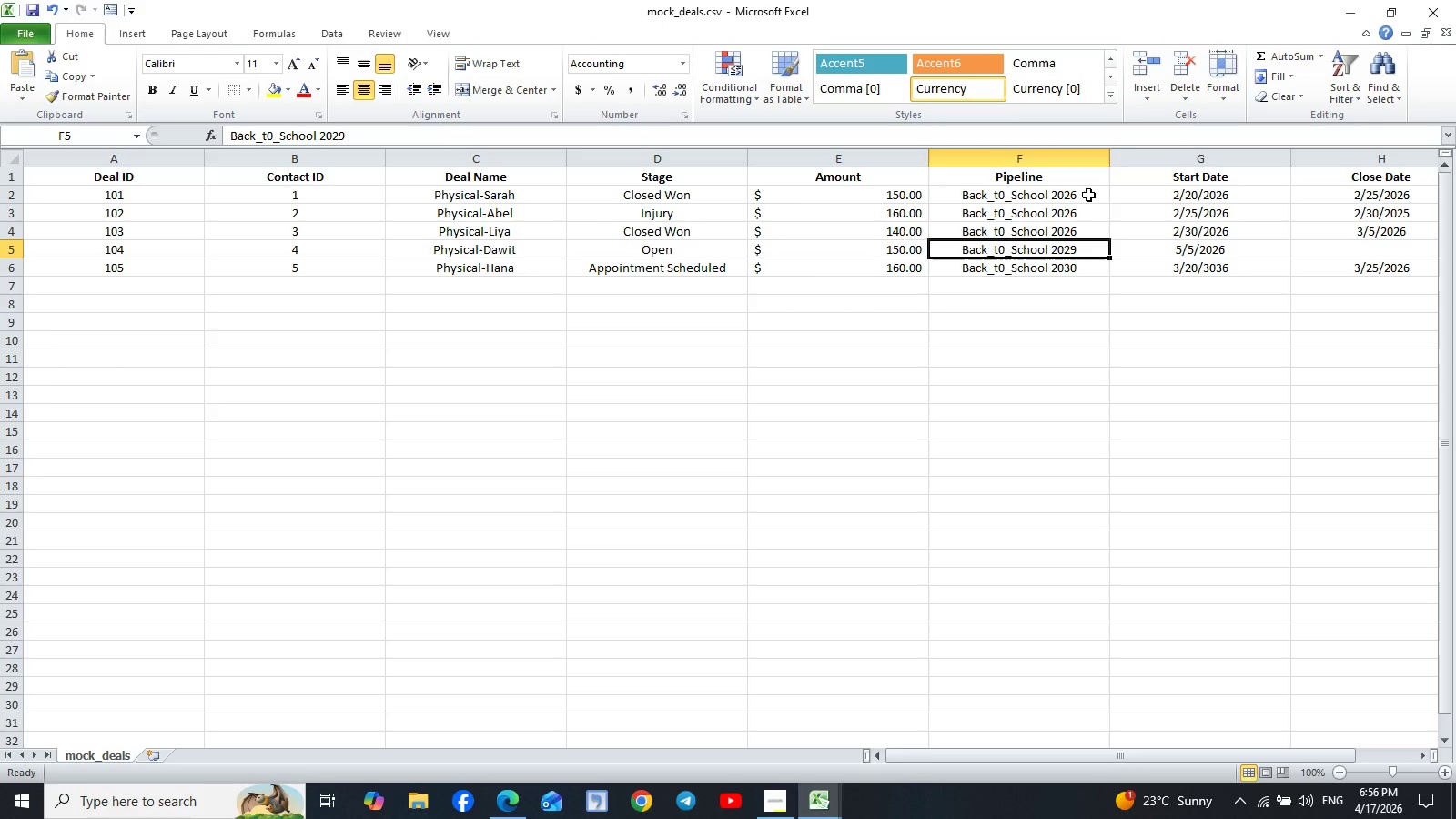 
left_click_drag(start_coordinate=[1088, 195], to_coordinate=[1096, 268])
 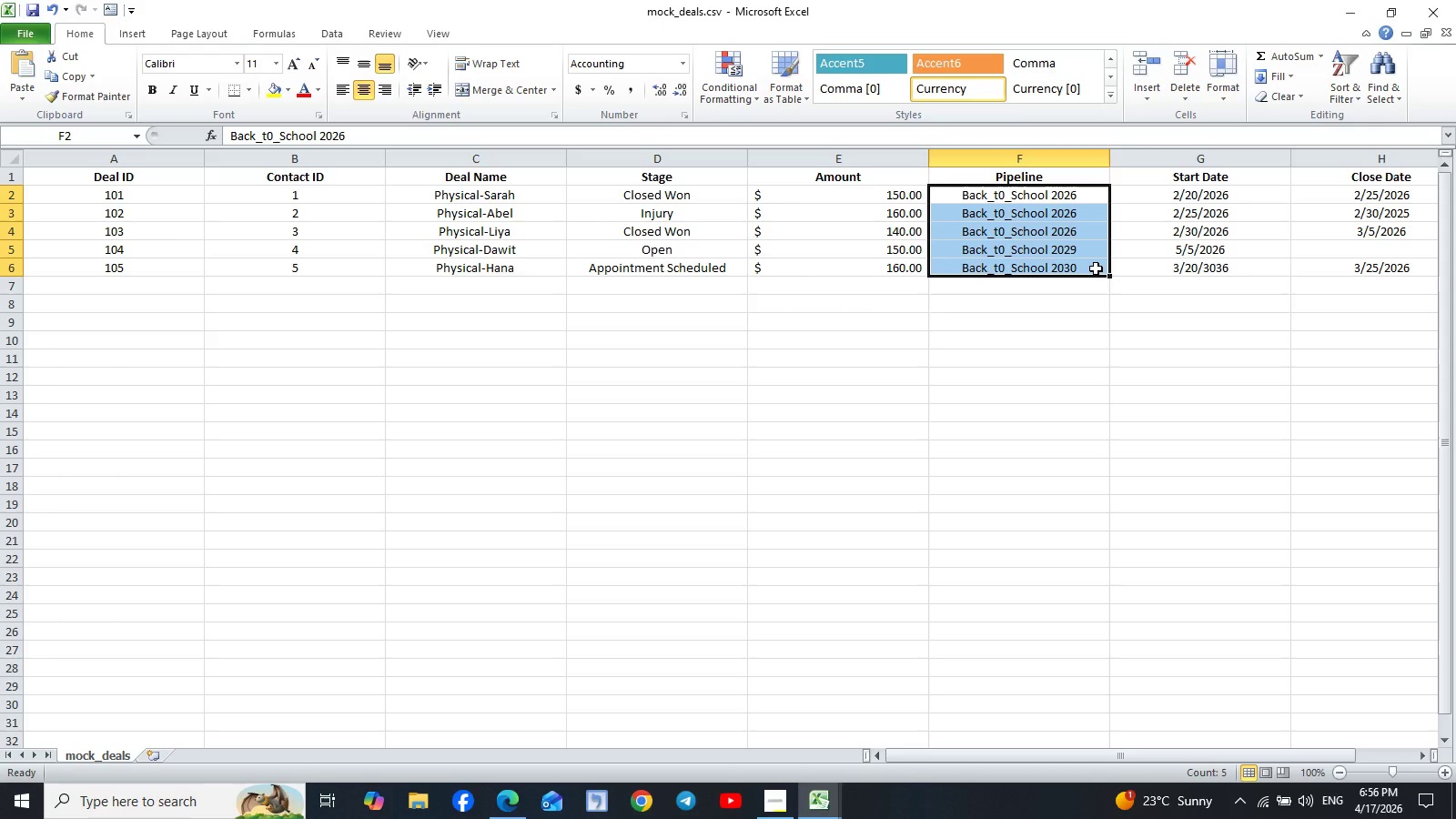 
key(Control+V)
 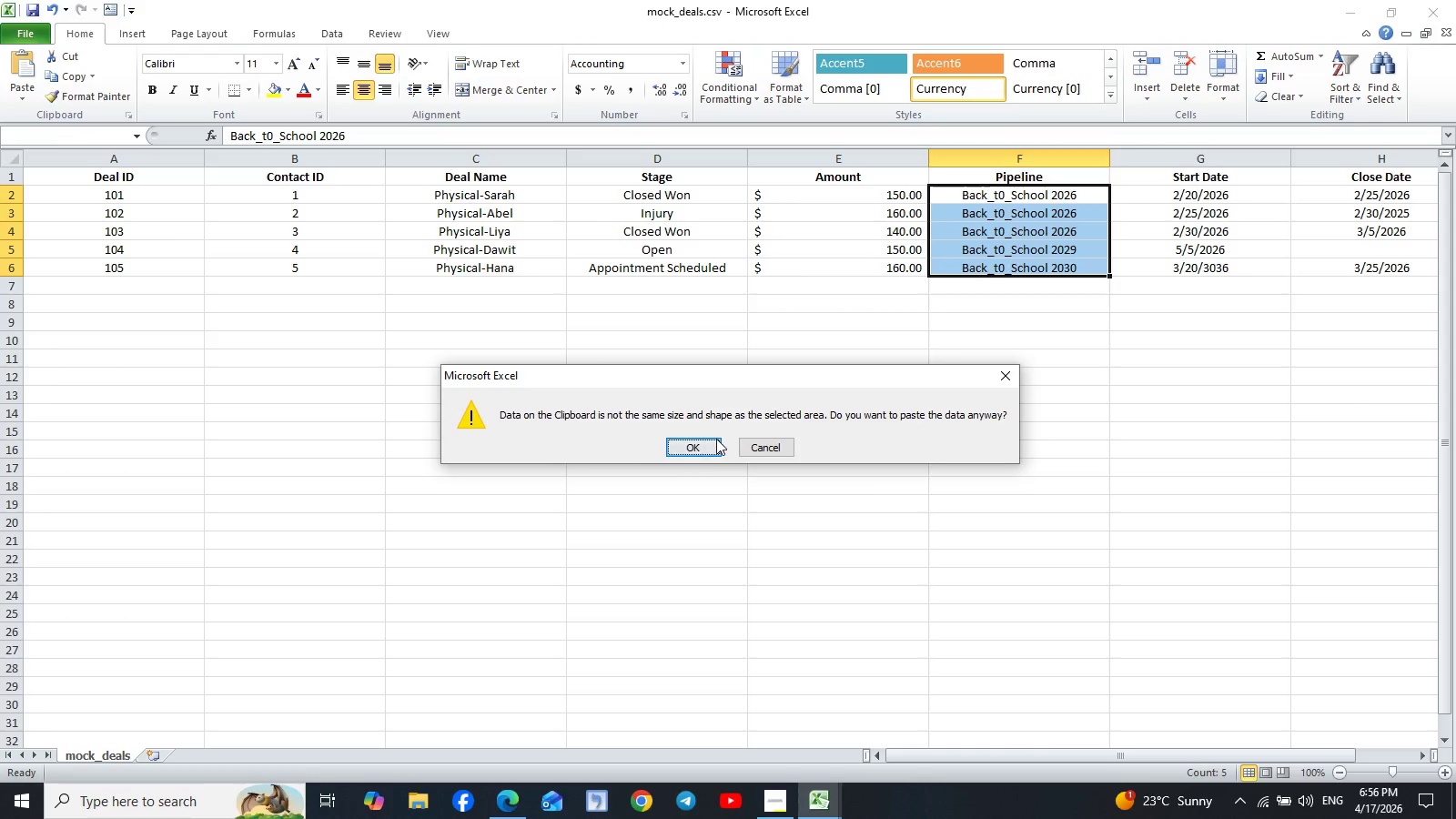 
left_click([693, 455])
 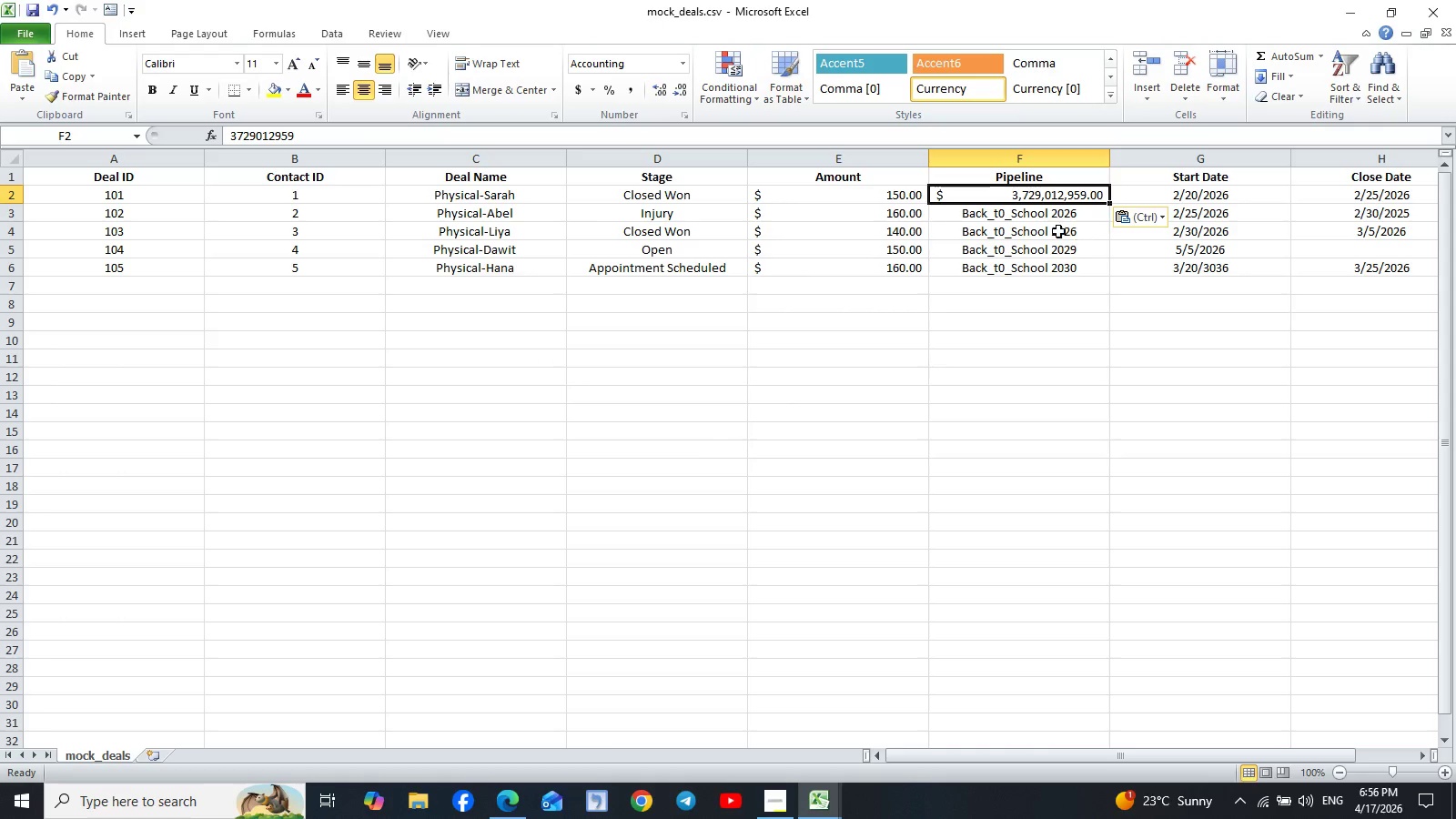 
key(Control+V)
 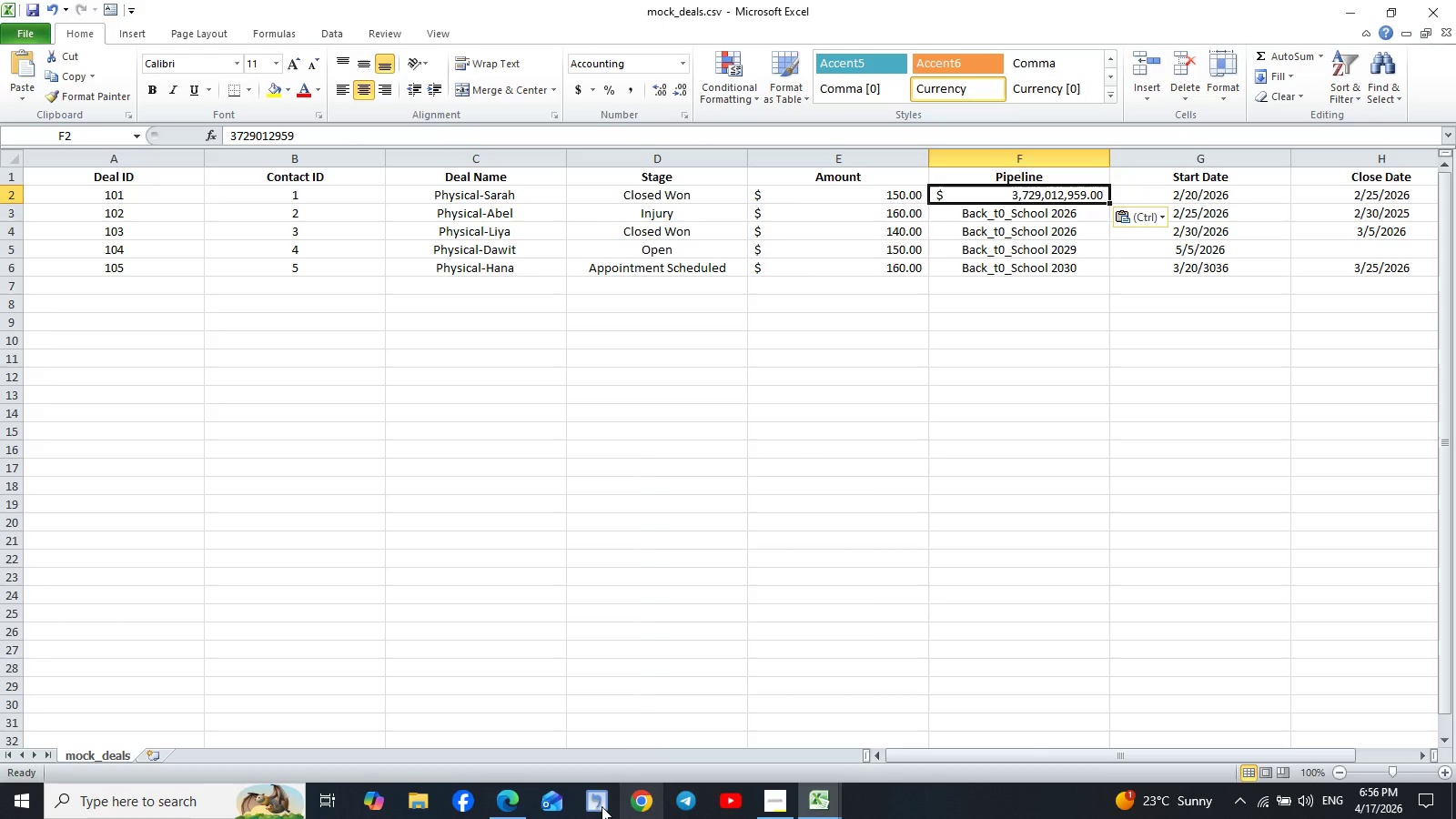 
left_click([517, 809])
 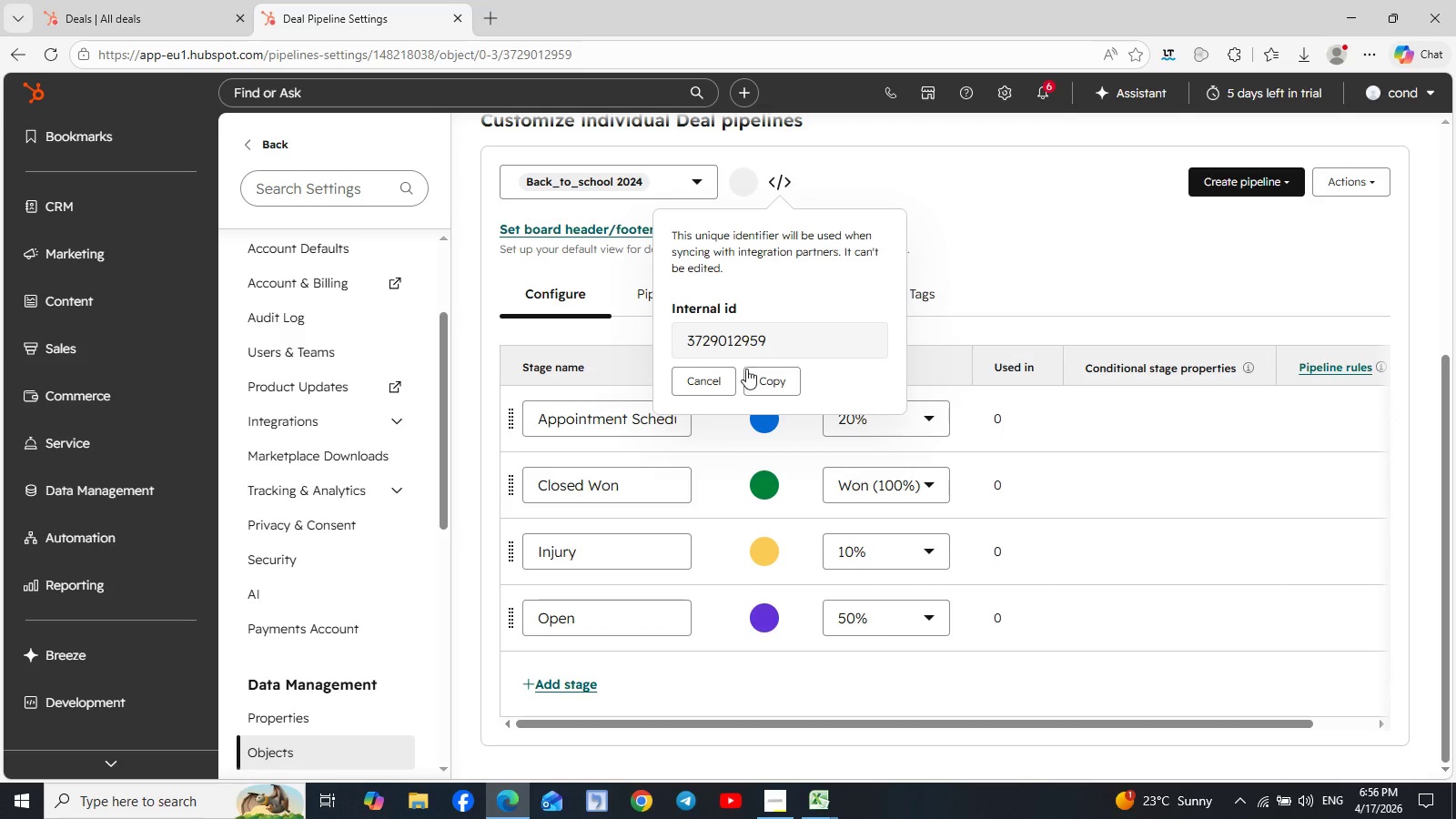 
left_click([759, 379])
 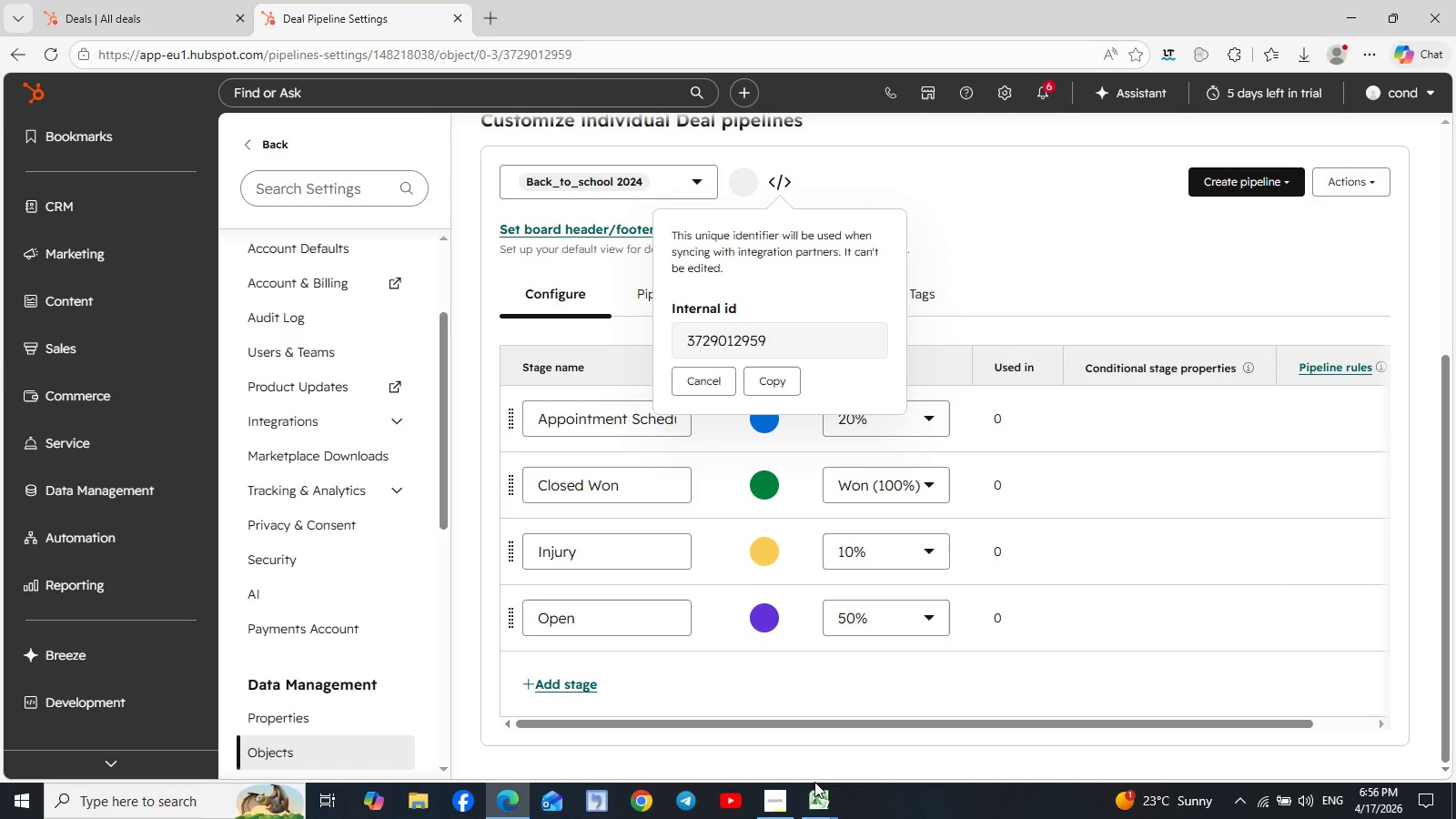 
left_click([810, 795])
 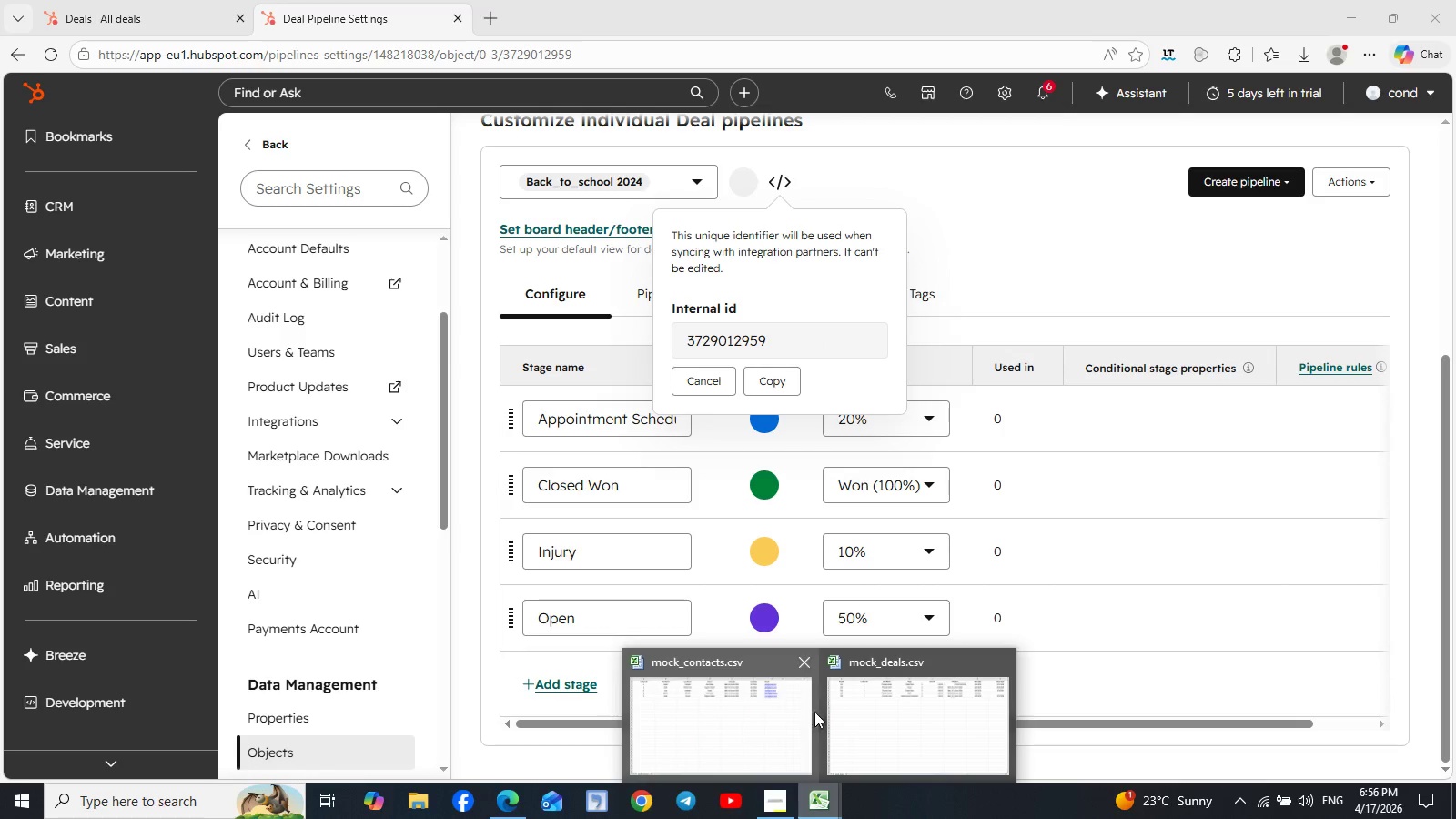 
left_click([893, 701])
 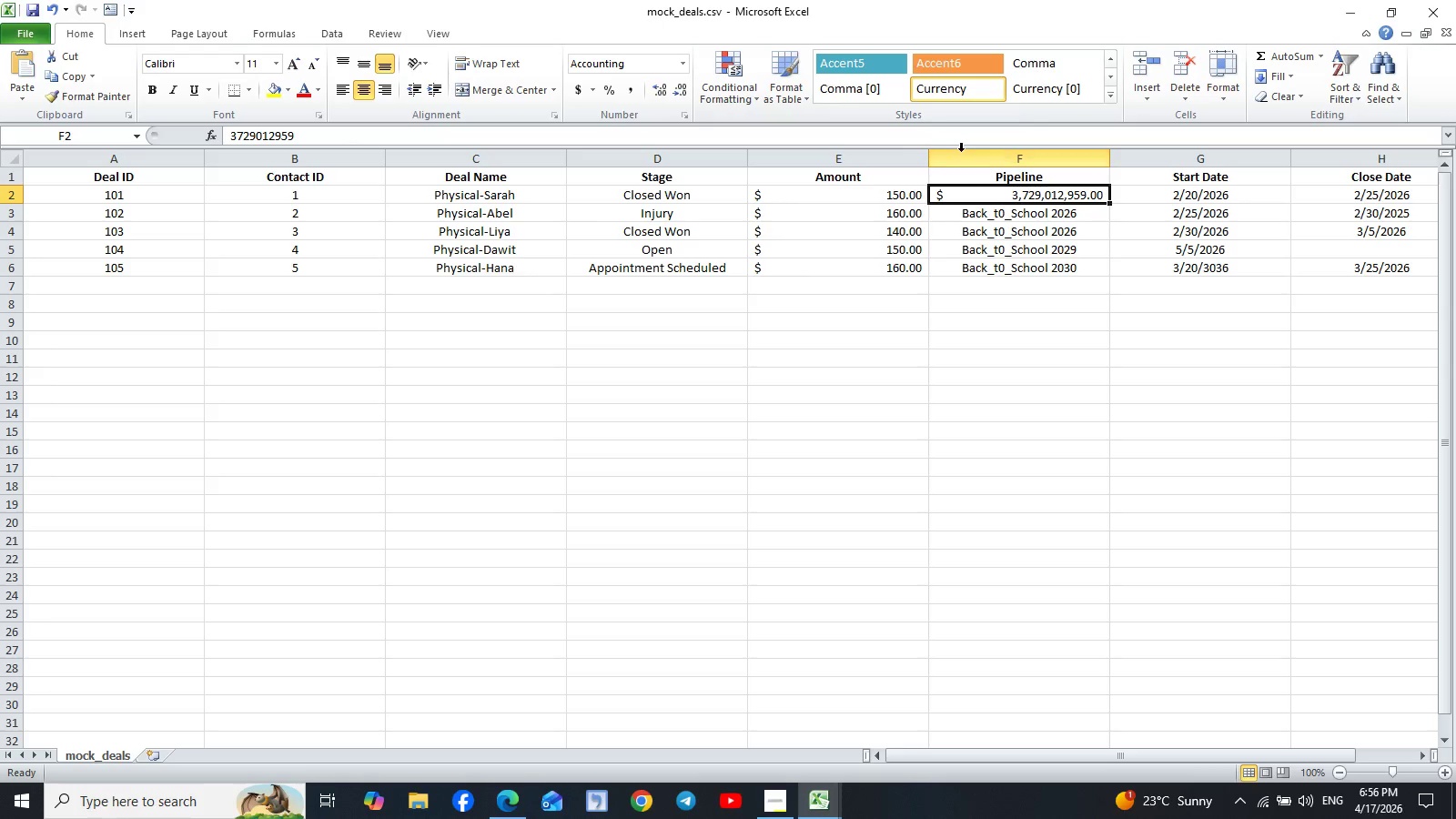 
key(Control+V)
 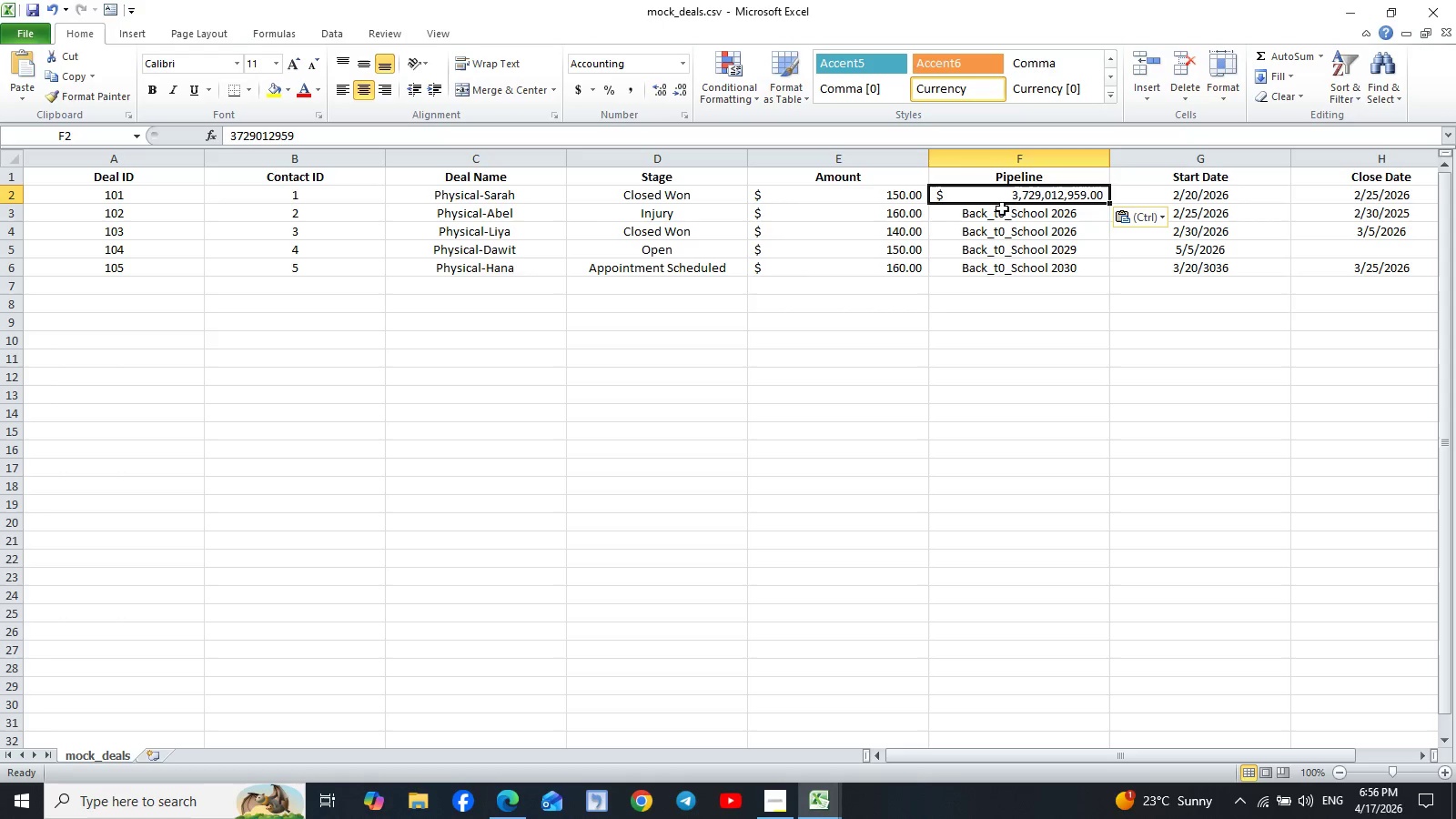 
left_click([1021, 220])
 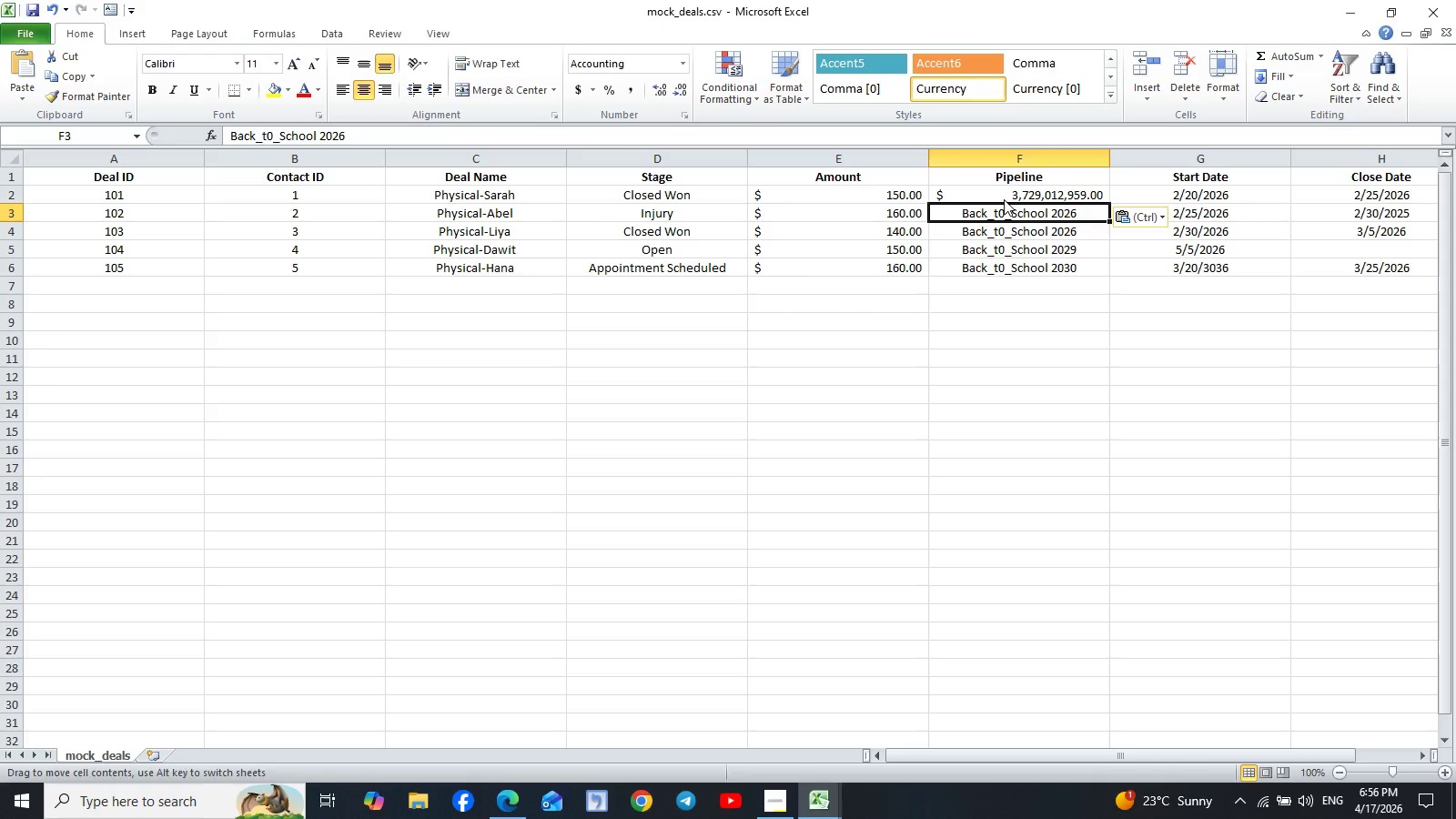 
double_click([1004, 199])
 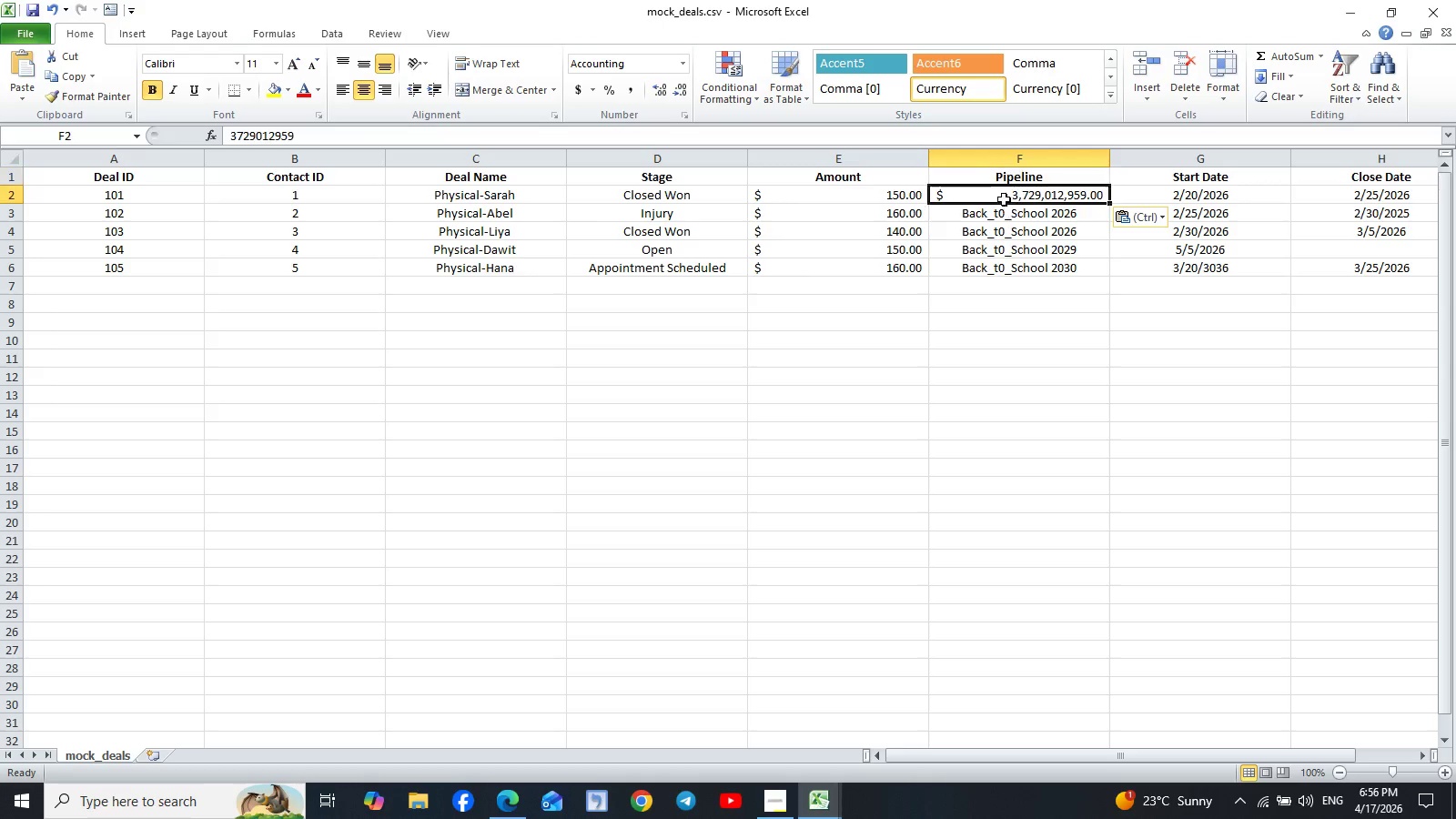 
triple_click([1004, 199])
 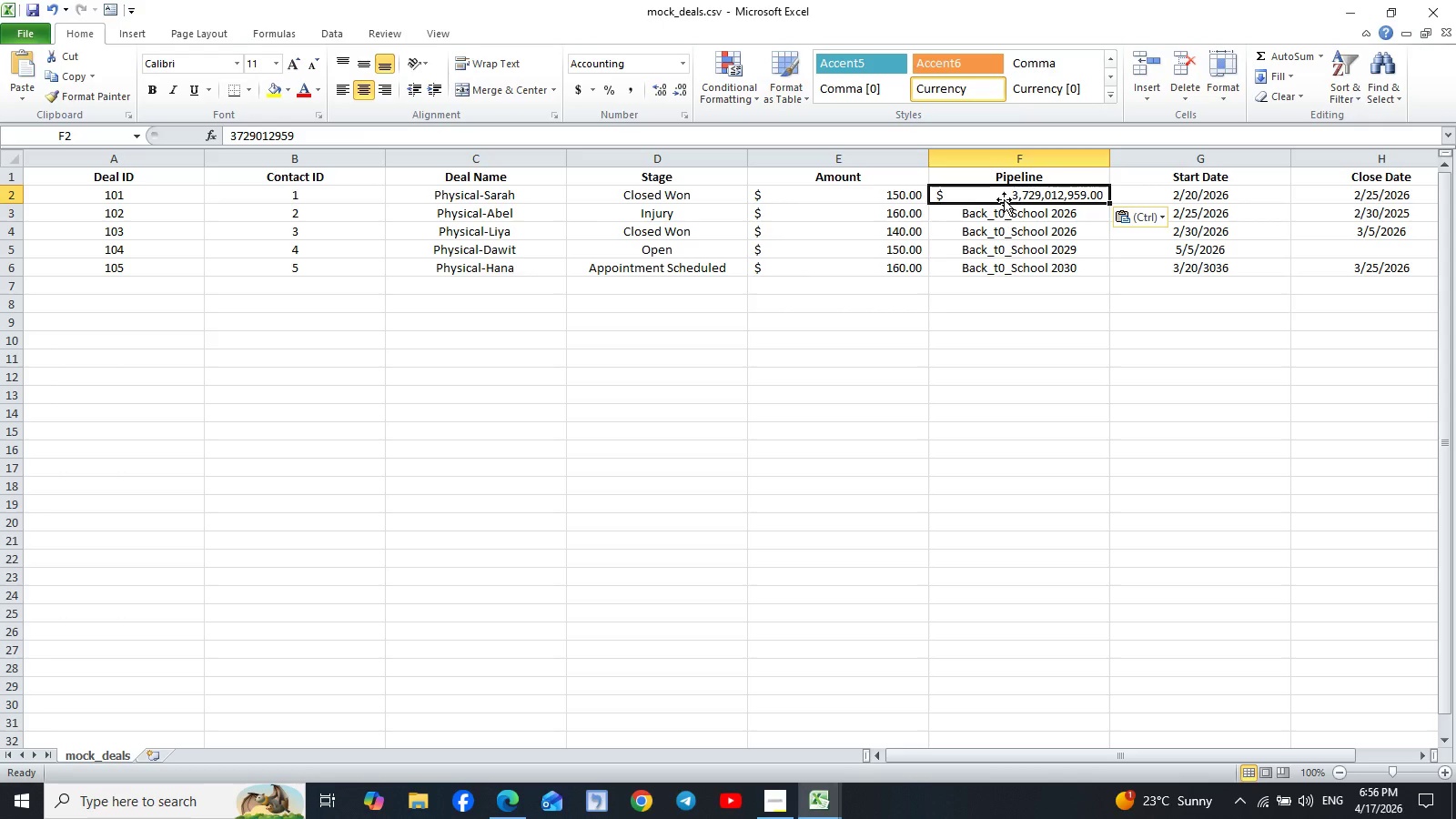 
key(Control+V)
 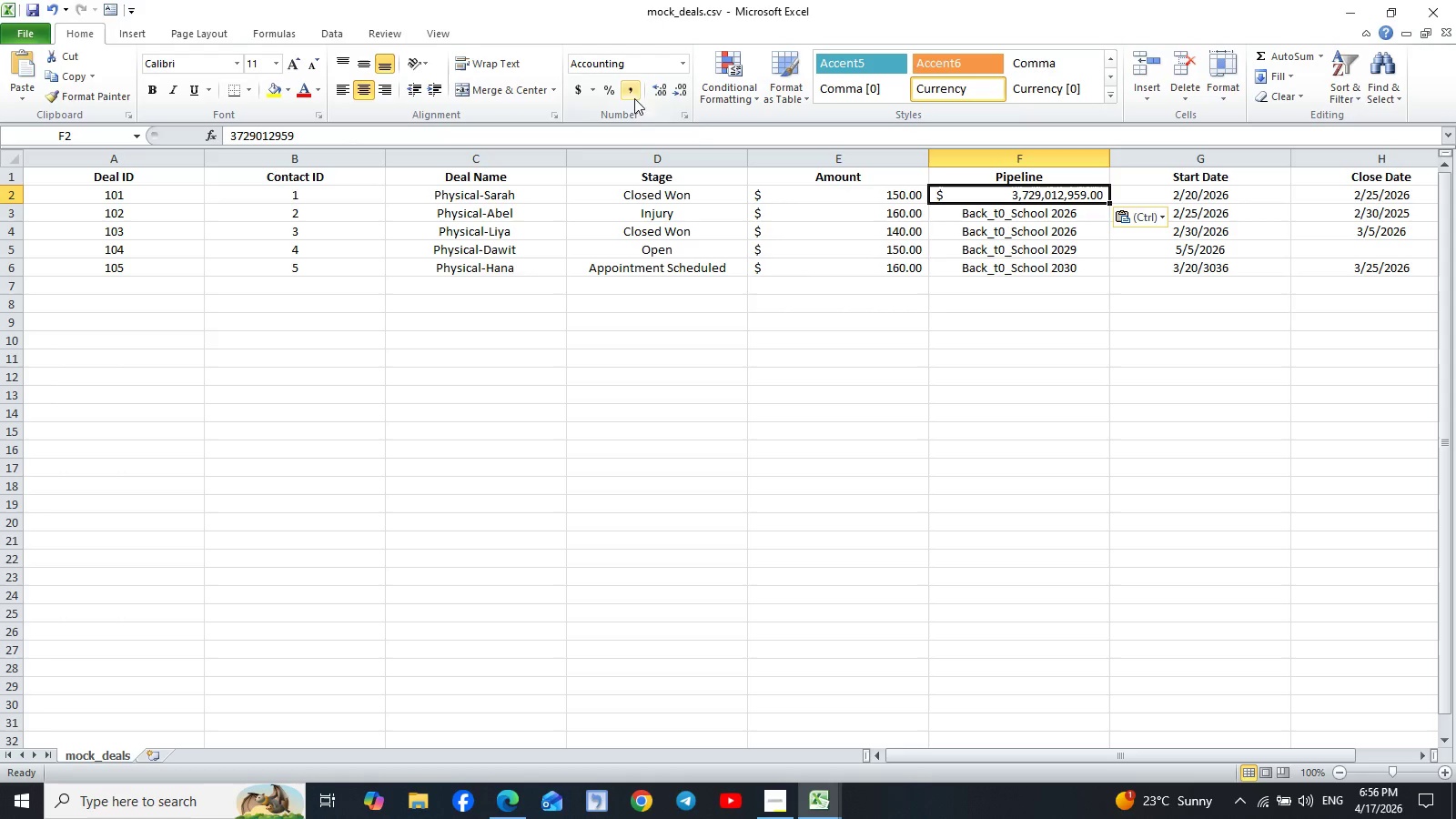 
left_click([664, 110])
 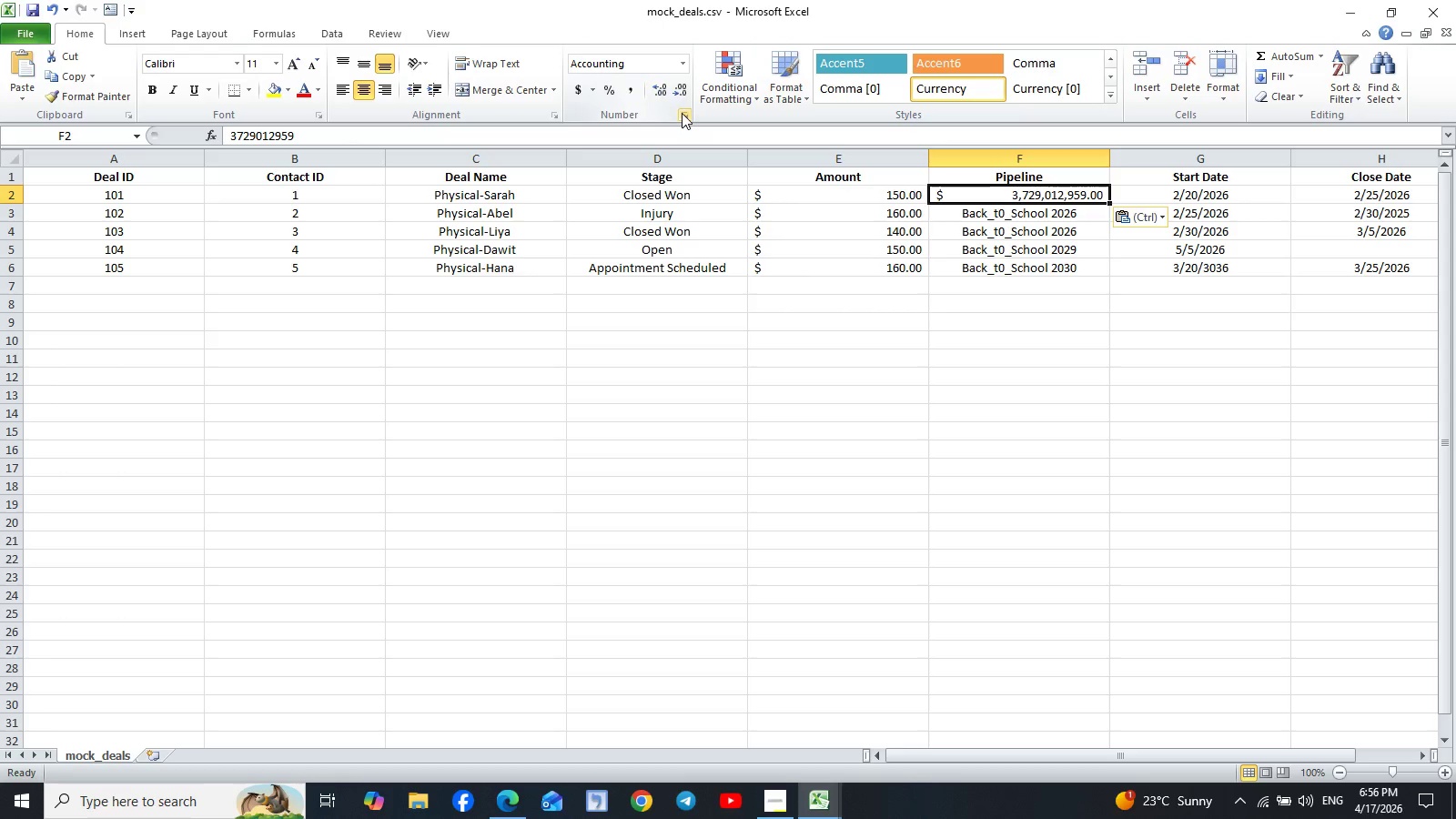 
left_click([682, 113])
 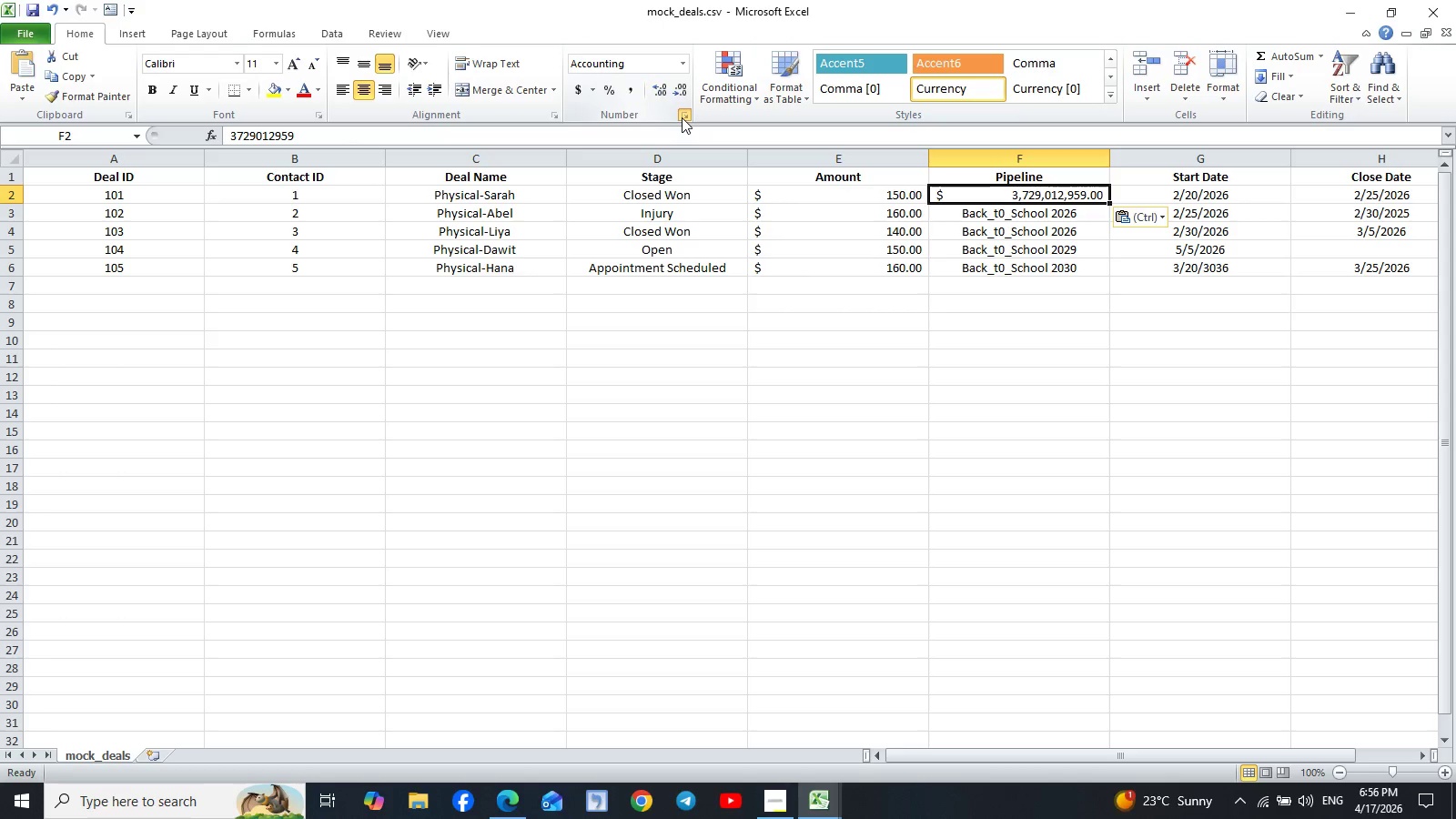 
left_click([682, 117])
 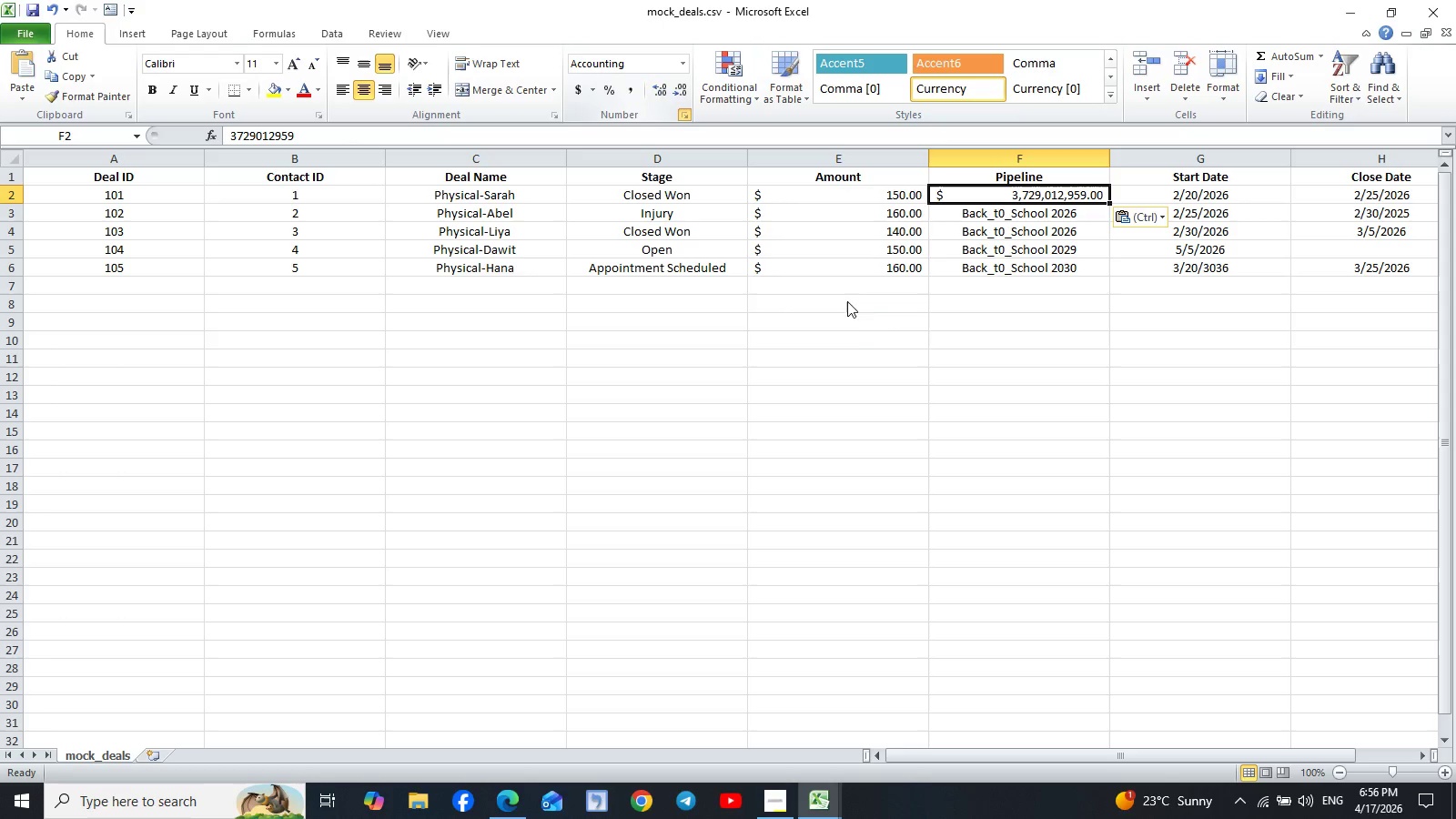 
left_click([877, 324])
 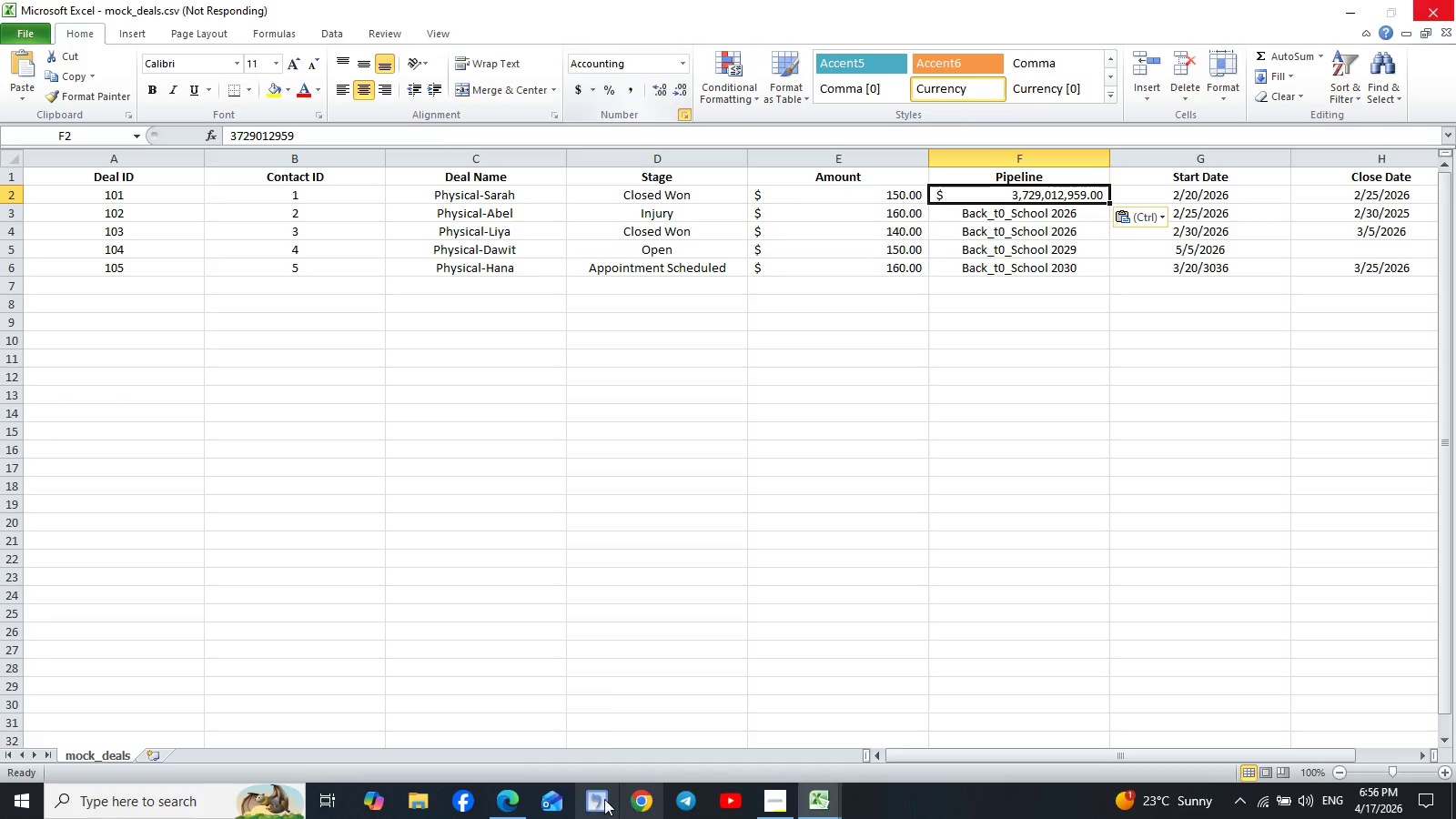 
left_click([515, 801])
 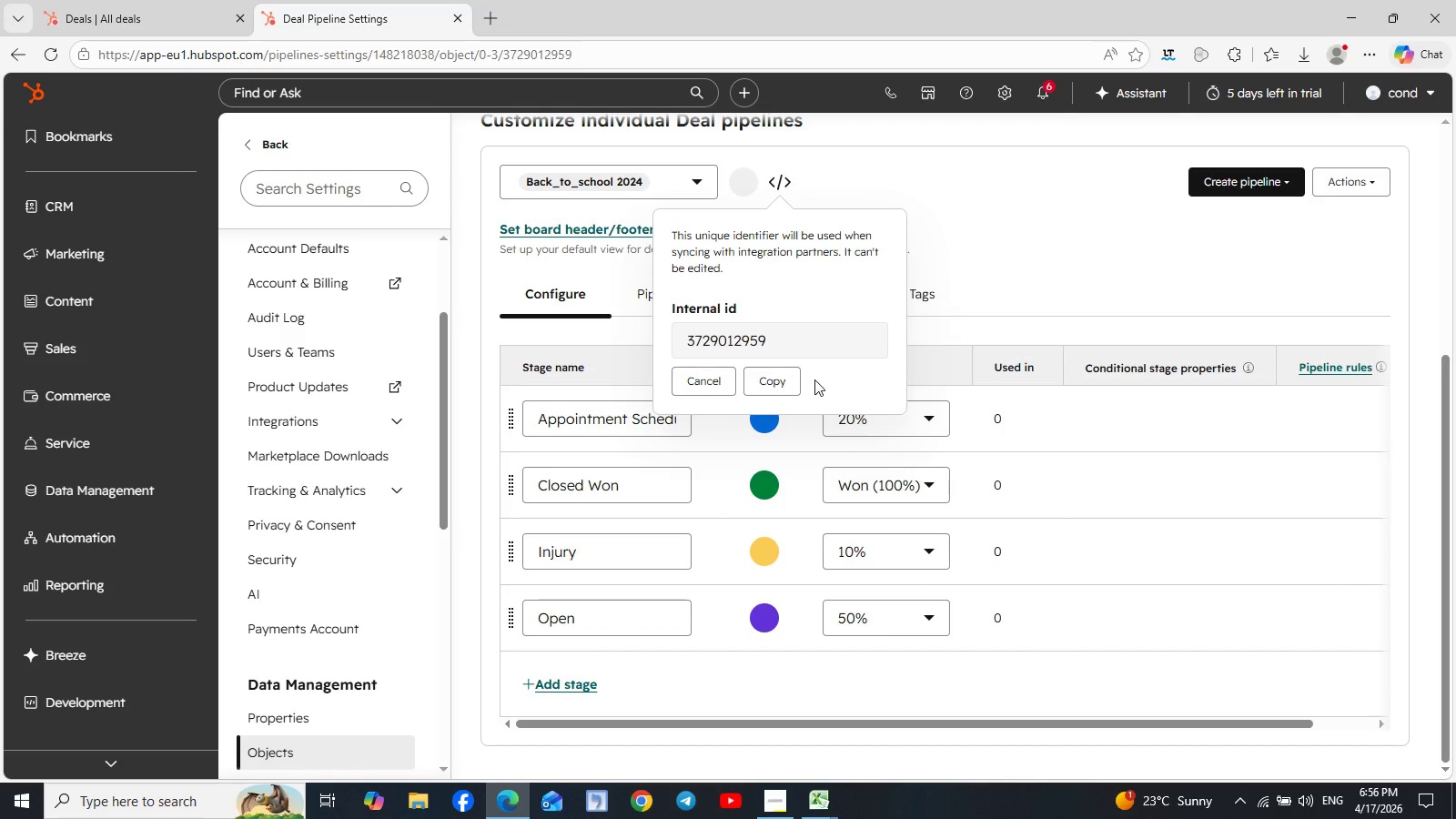 
left_click([795, 386])
 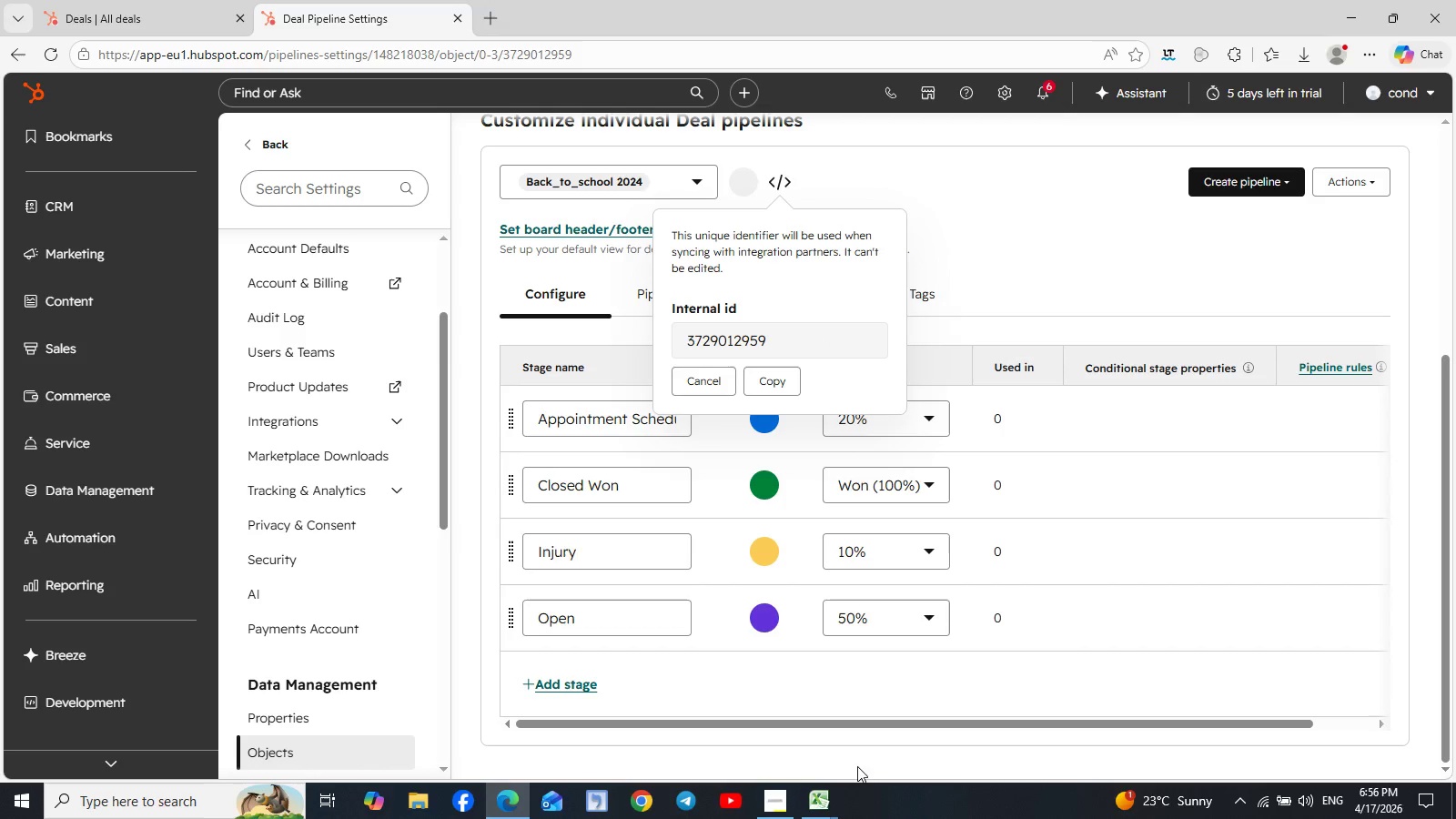 
left_click([813, 810])
 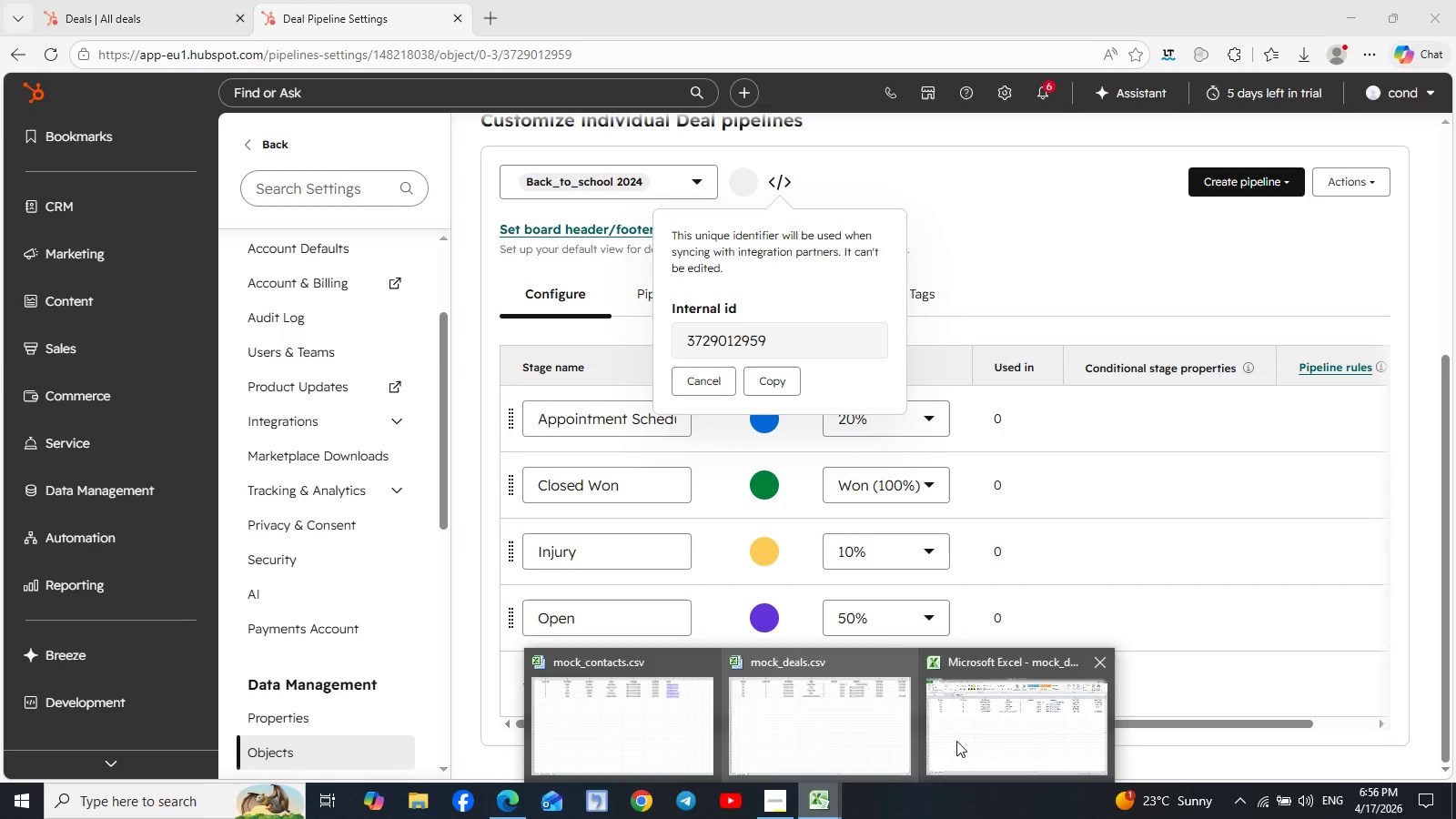 
left_click([979, 738])
 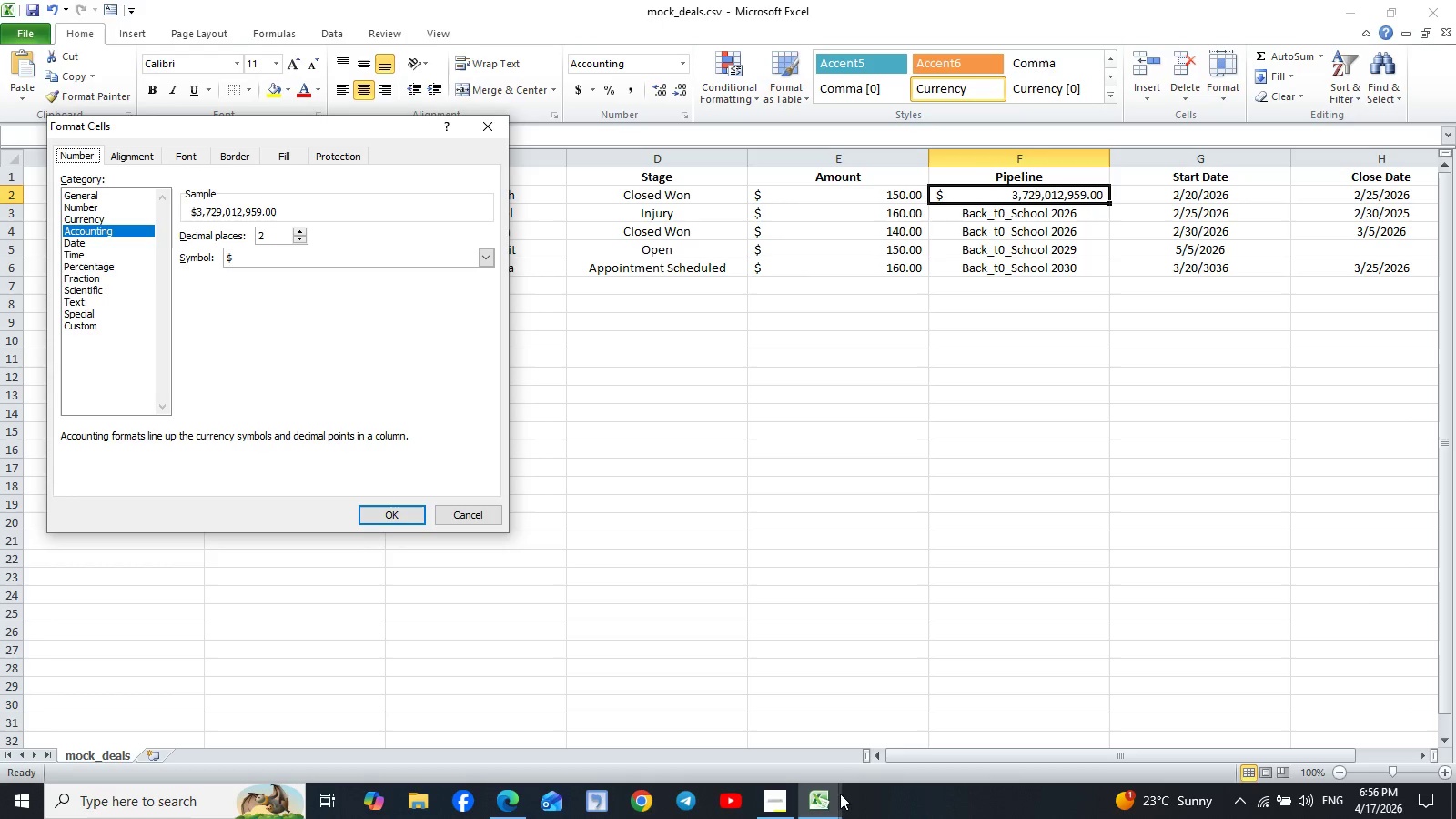 
left_click([826, 807])
 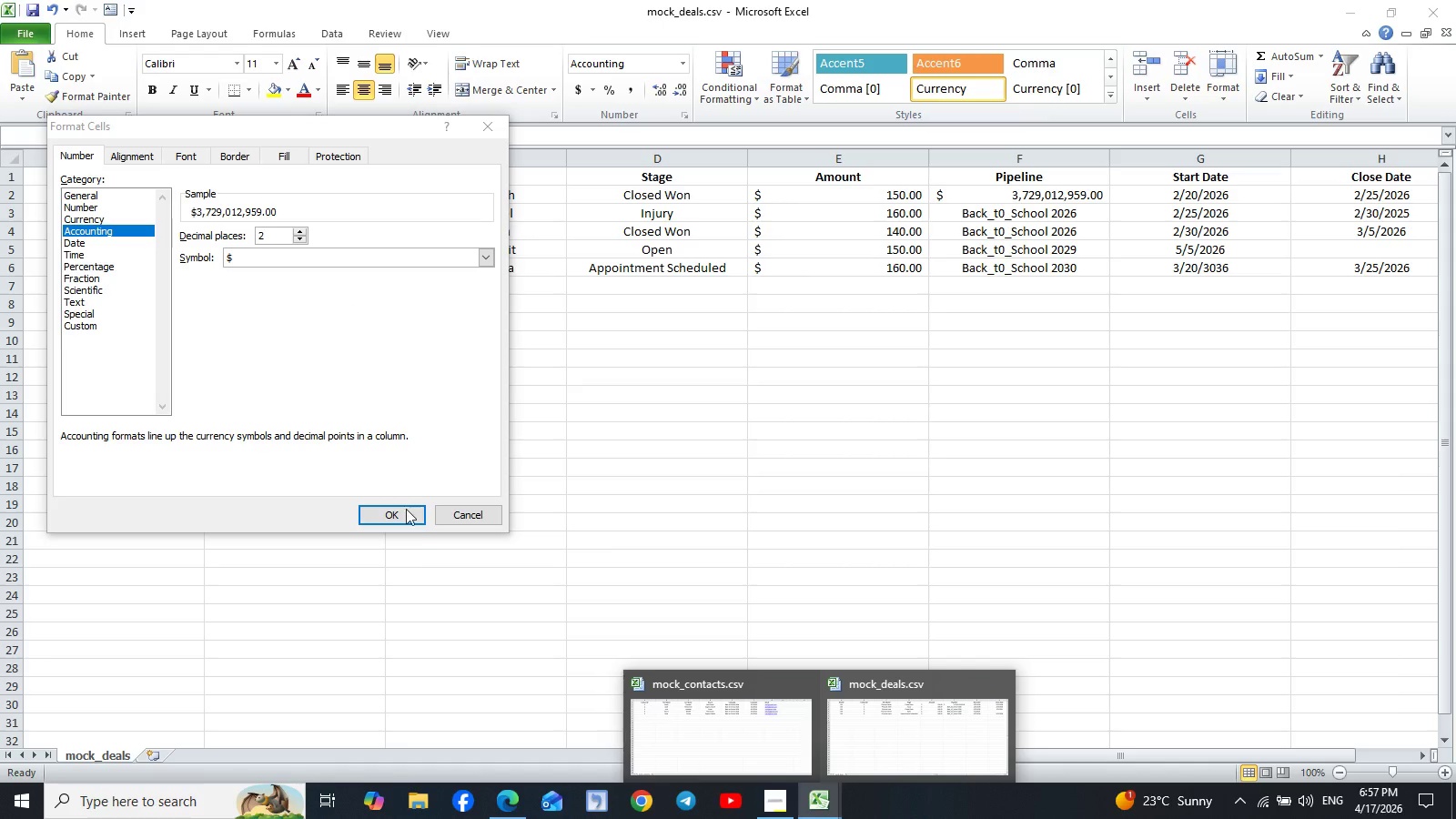 
left_click([465, 516])
 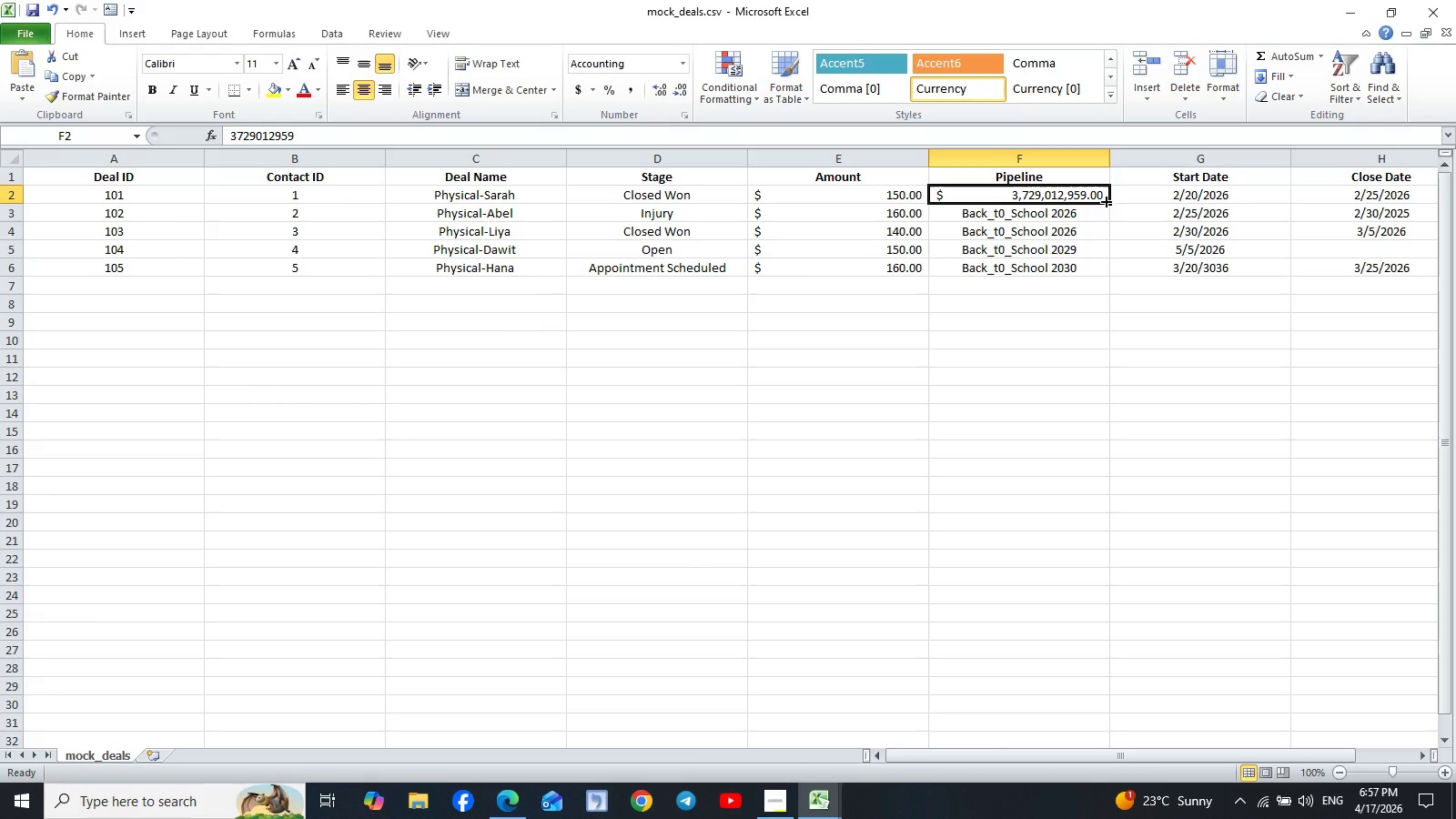 
left_click_drag(start_coordinate=[1107, 200], to_coordinate=[1101, 278])
 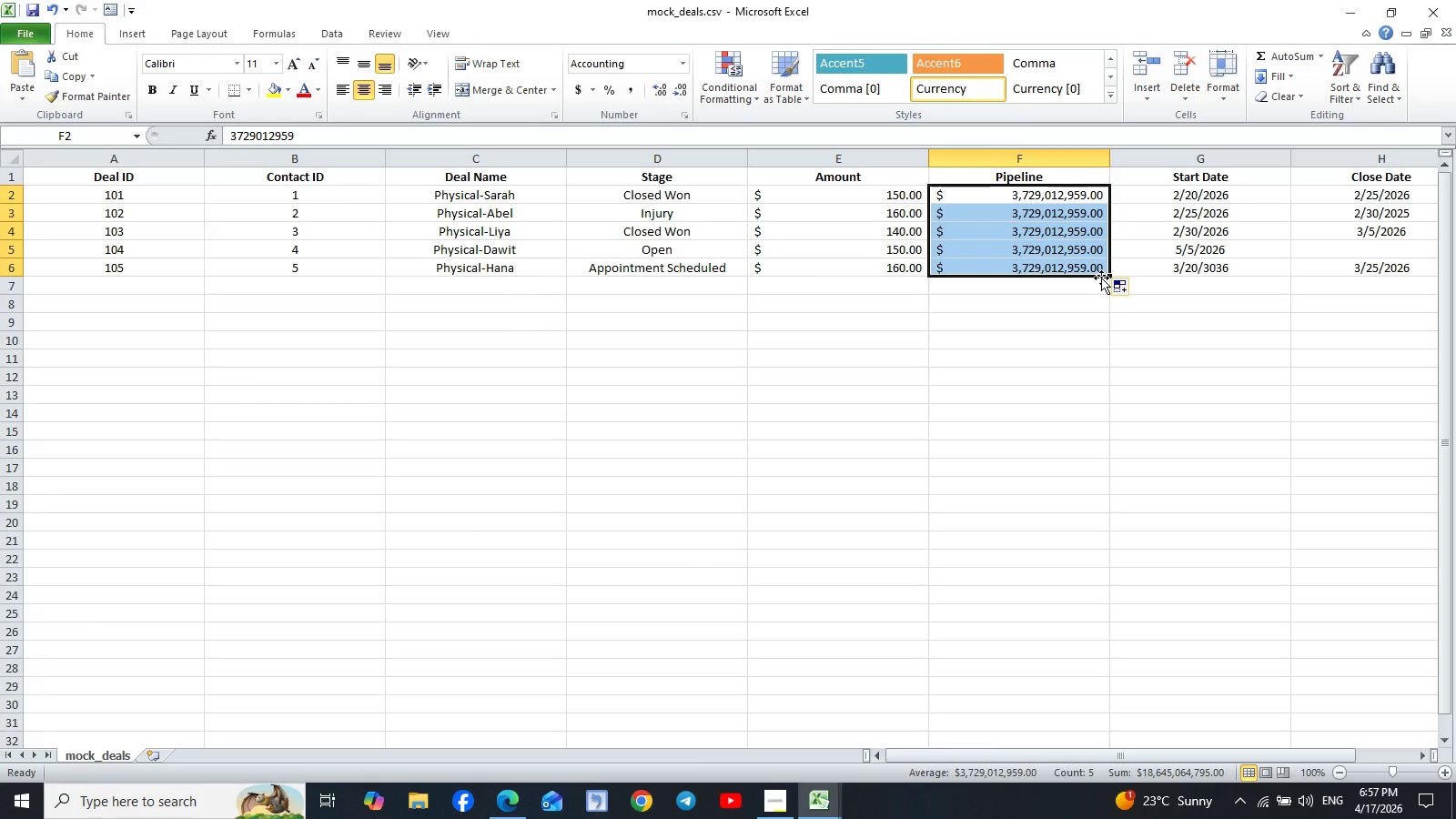 
key(Delete)
 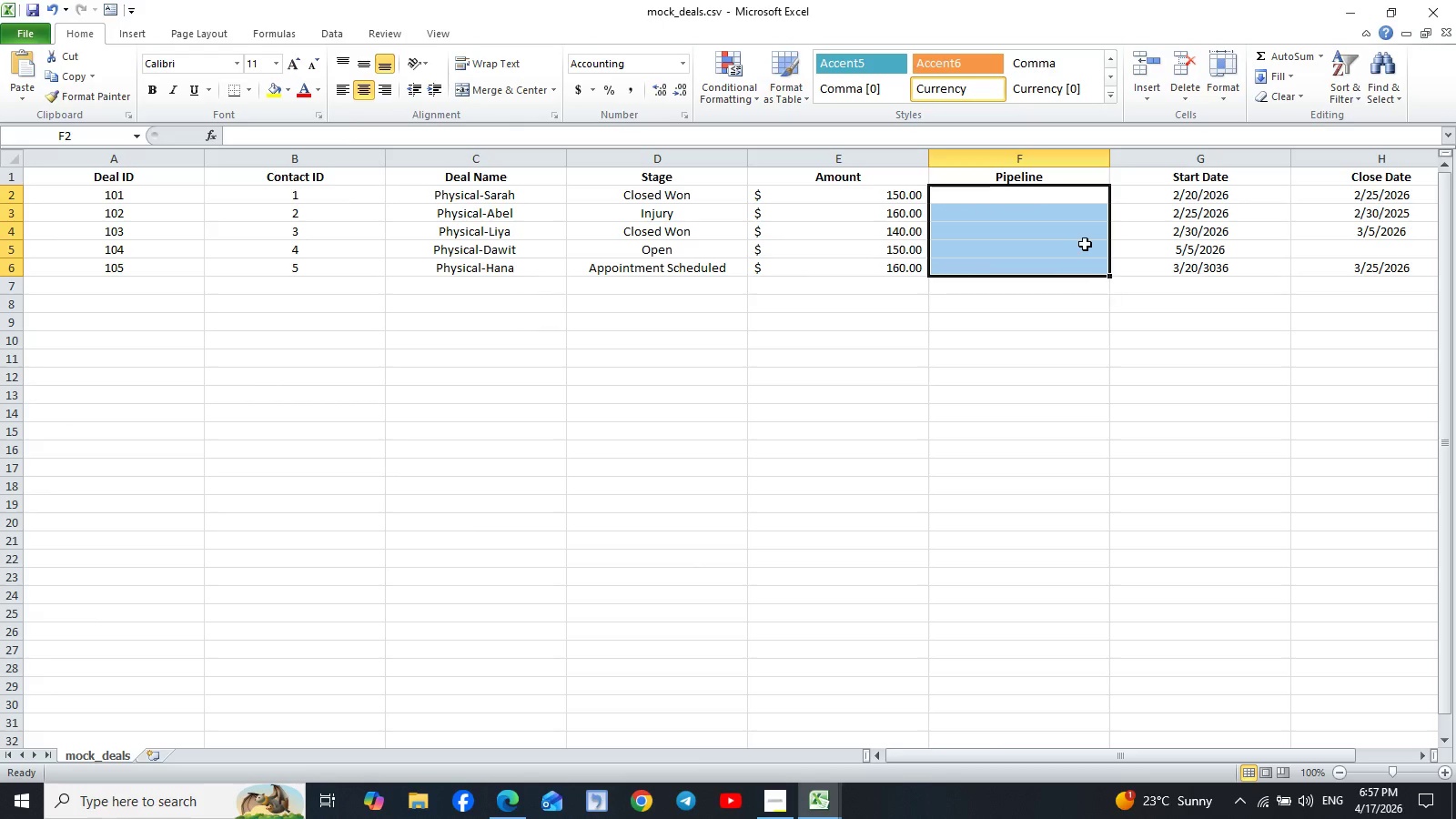 
left_click([1024, 203])
 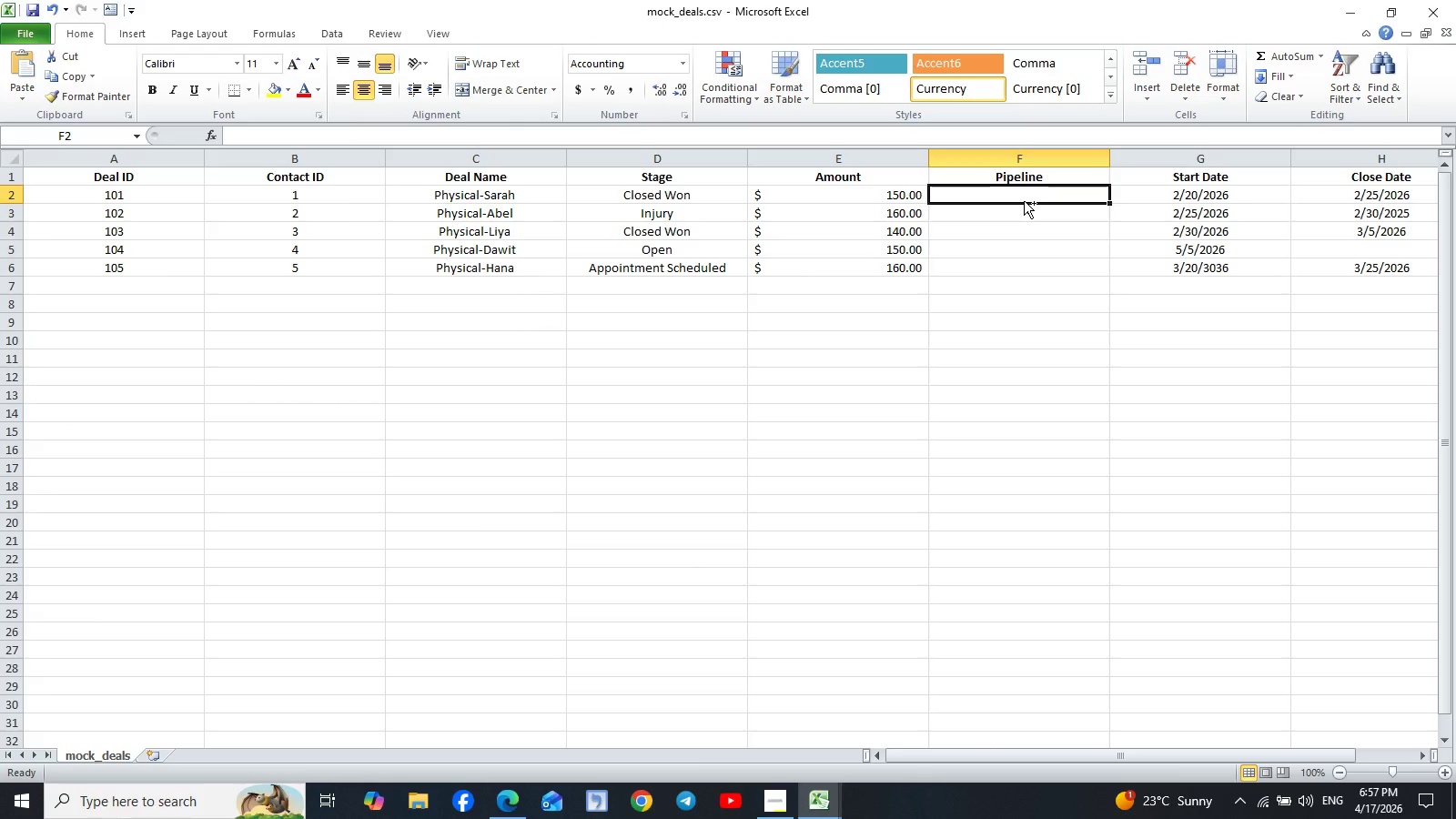 
key(Control+V)
 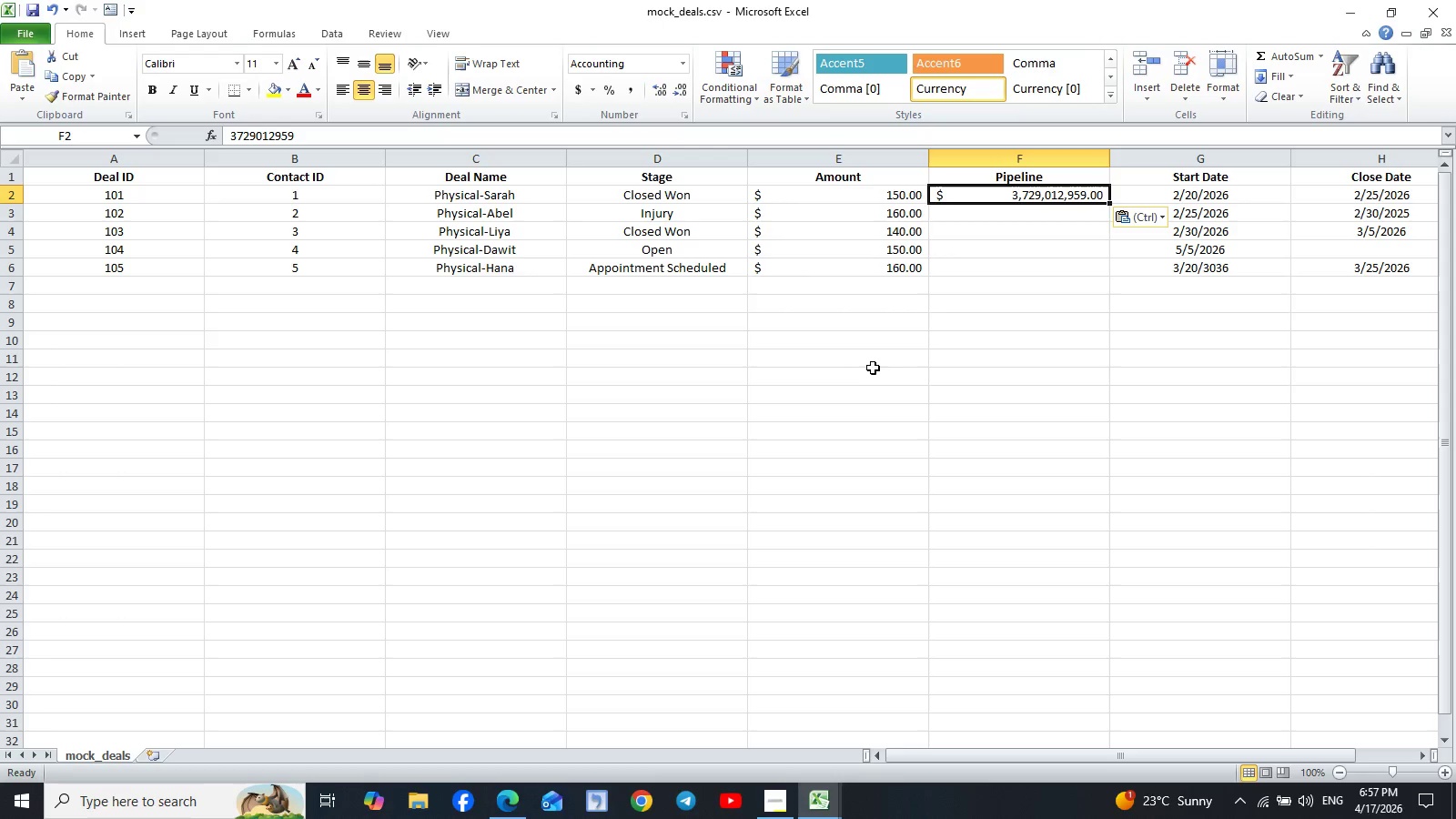 
wait(5.28)
 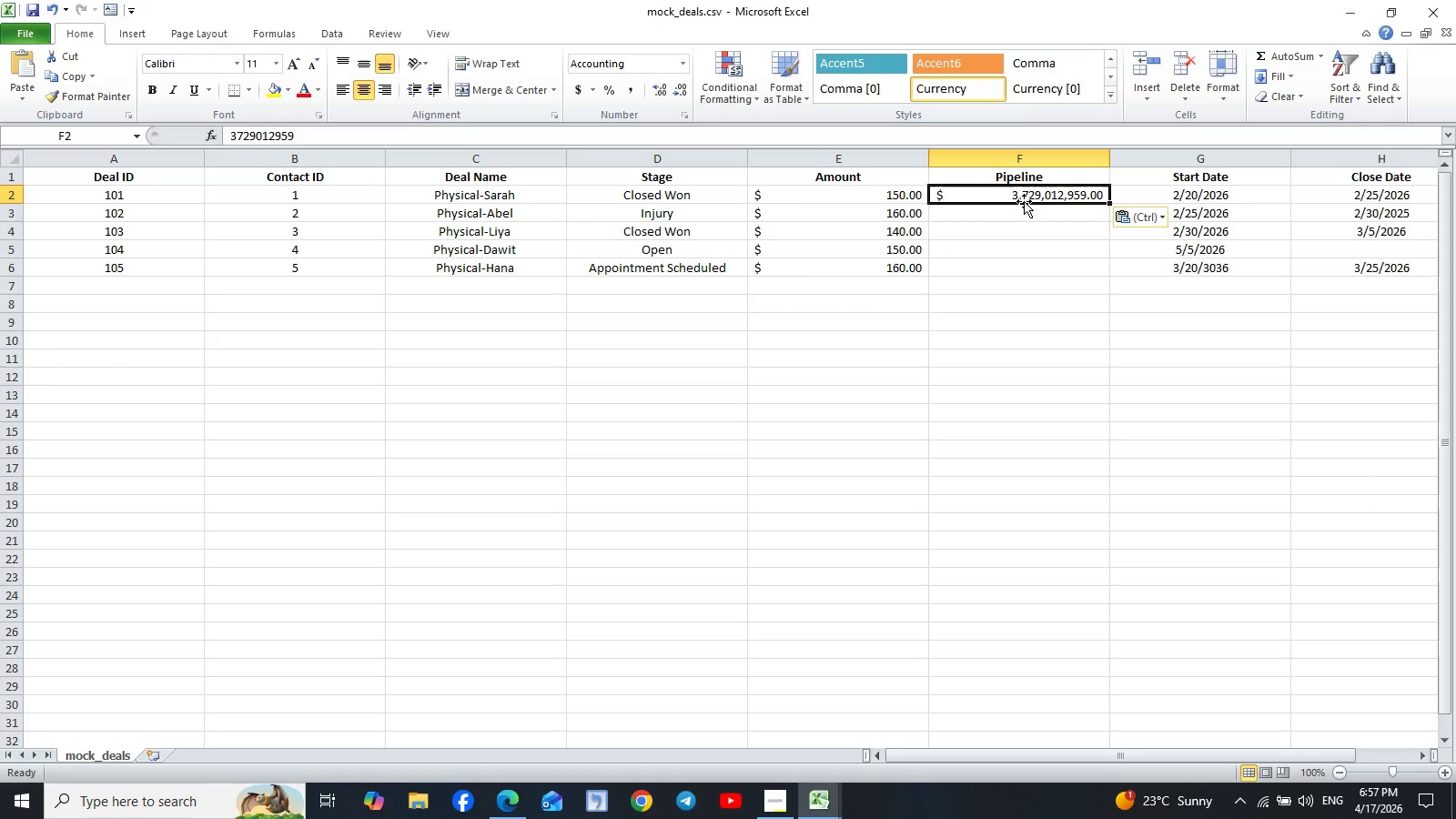 
key(Control+Z)
 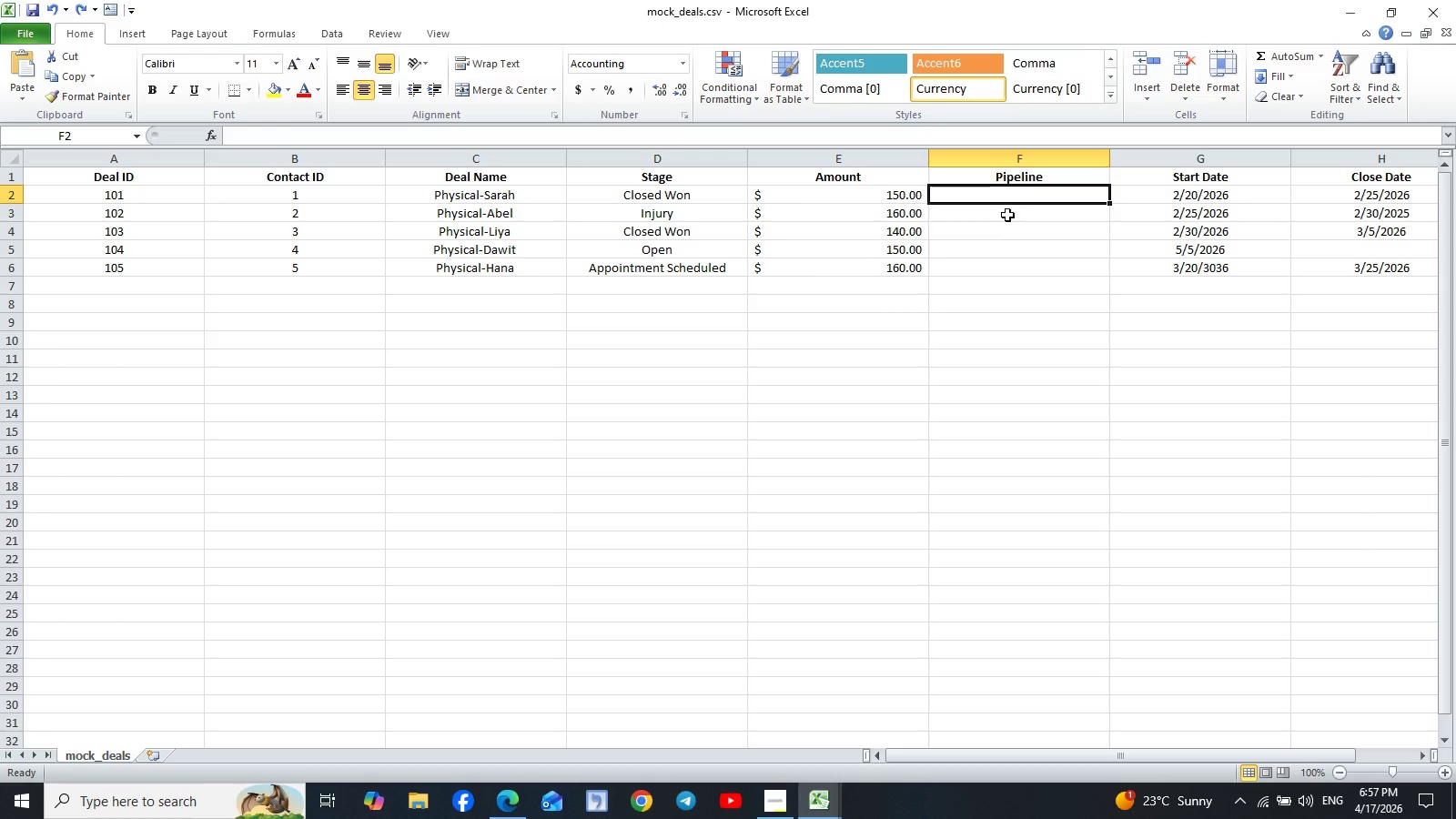 
left_click([1027, 211])
 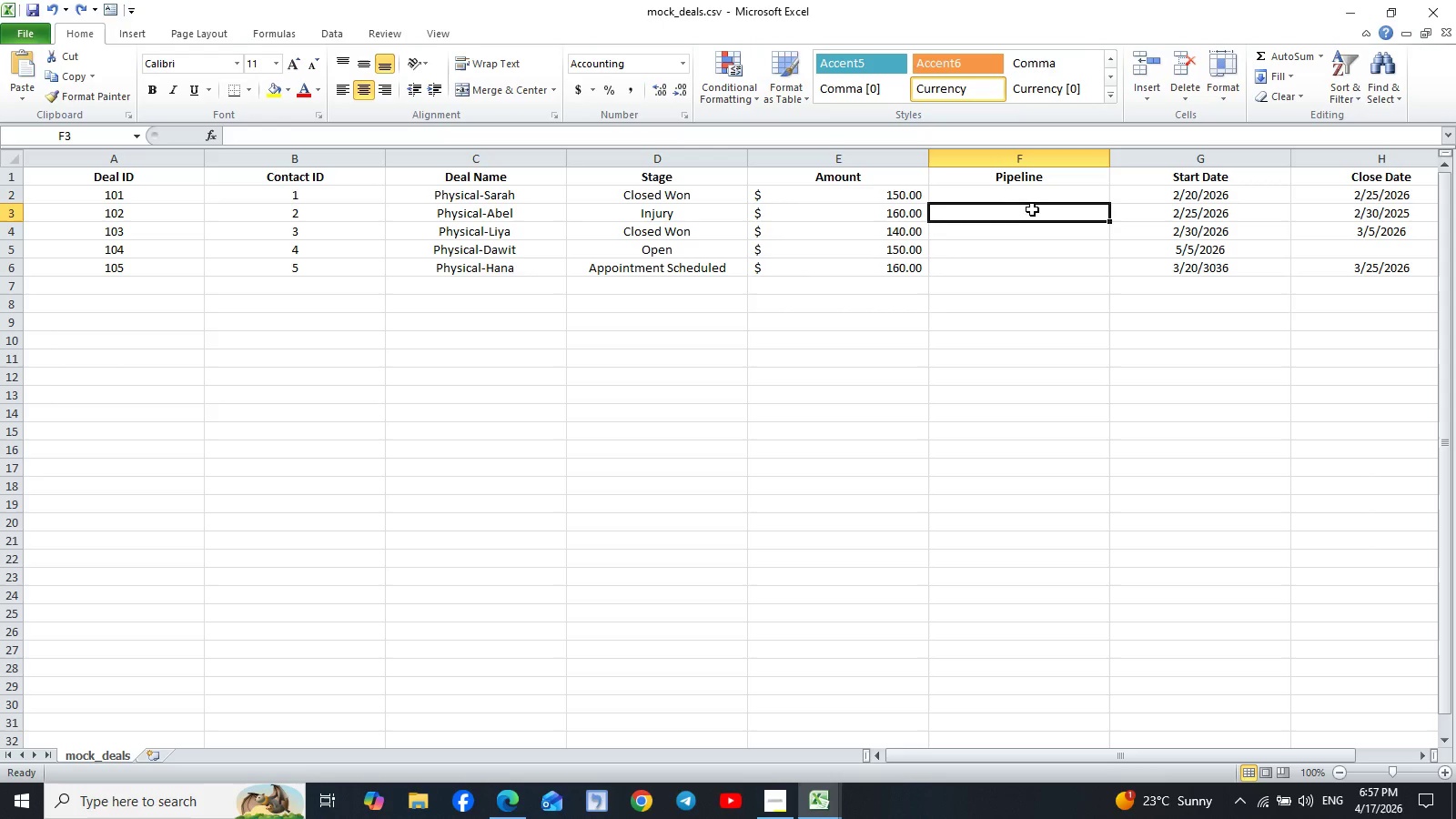 
left_click_drag(start_coordinate=[1030, 195], to_coordinate=[1025, 262])
 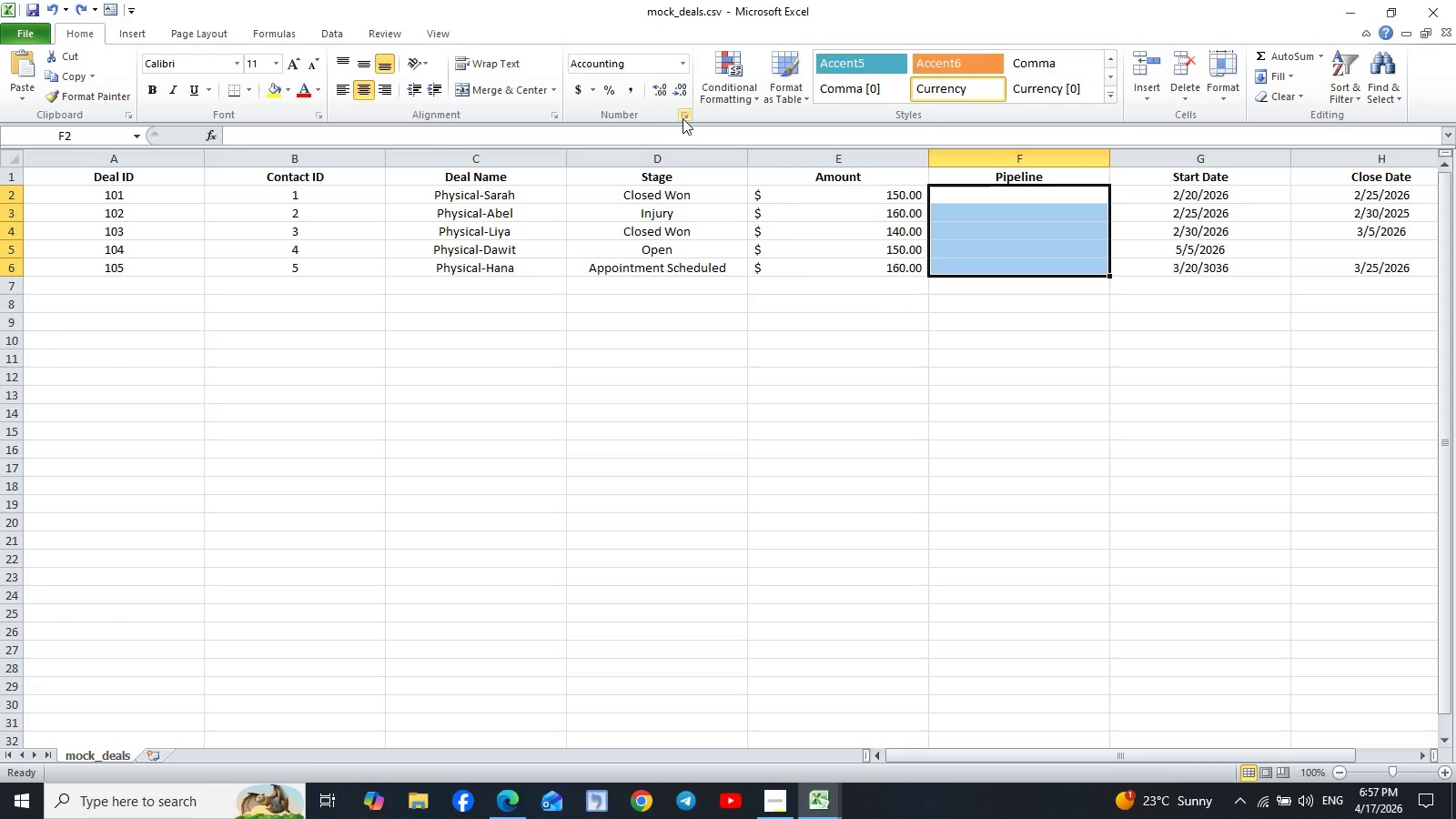 
left_click([683, 118])
 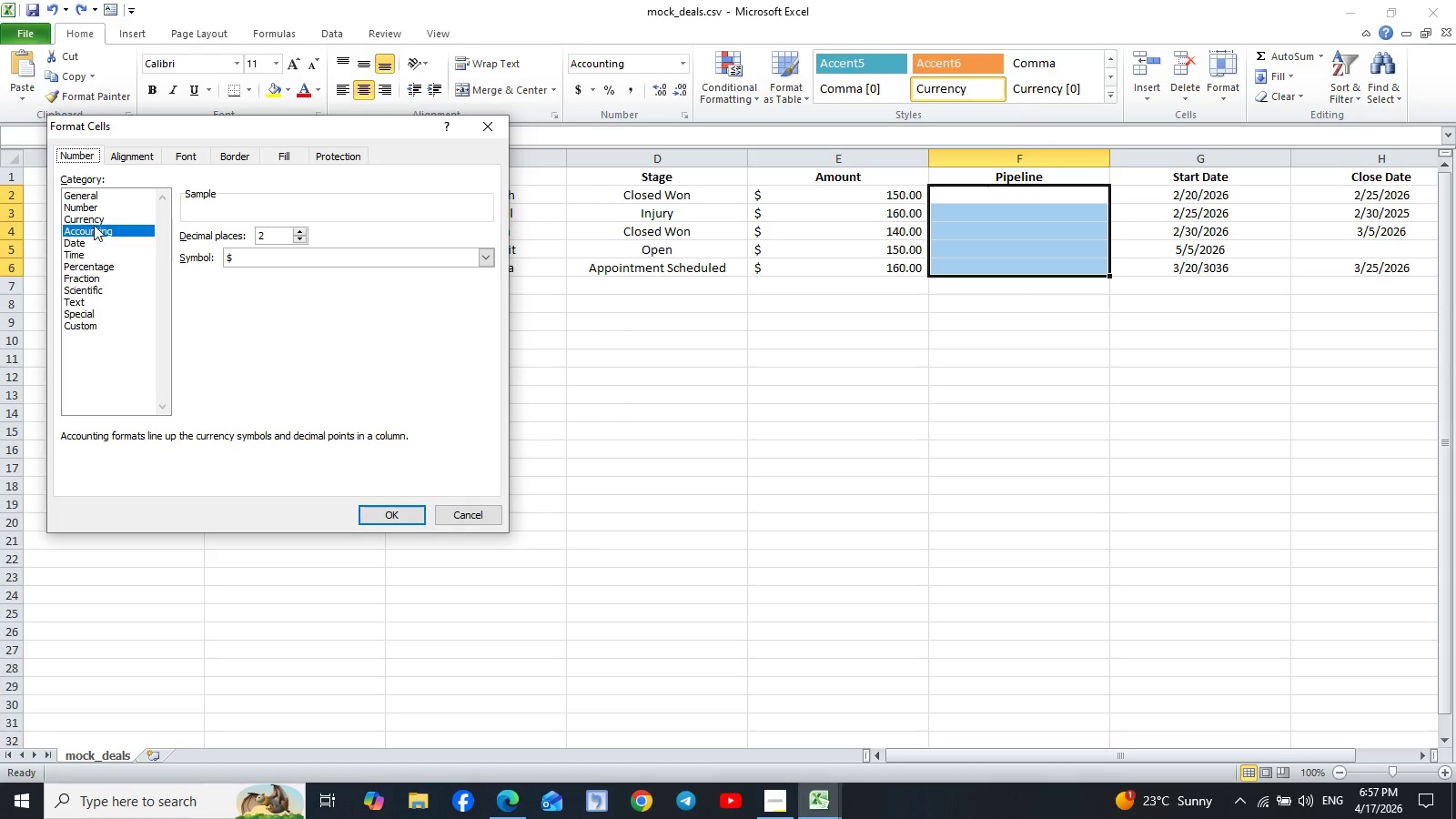 
left_click([99, 208])
 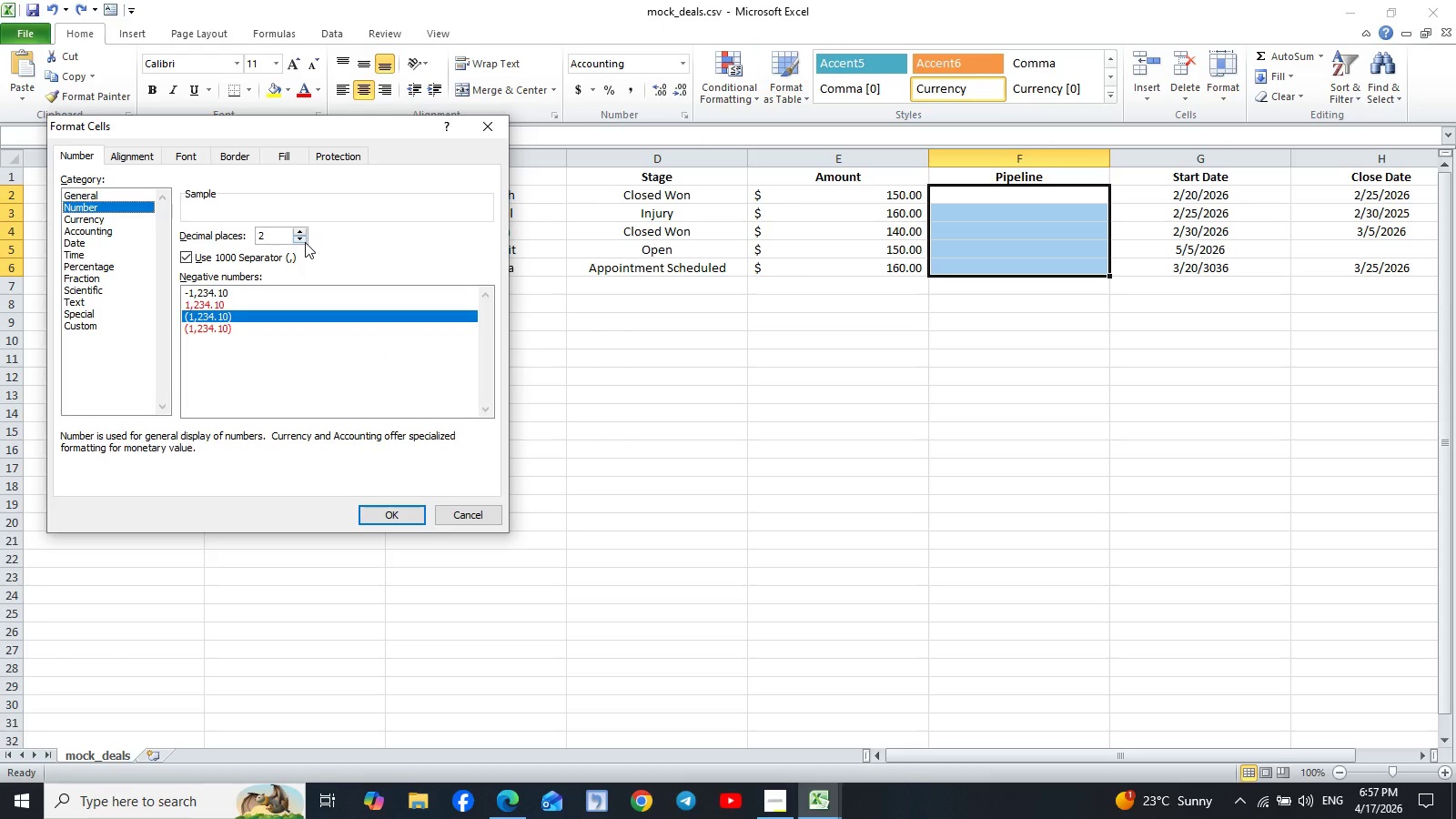 
double_click([305, 242])
 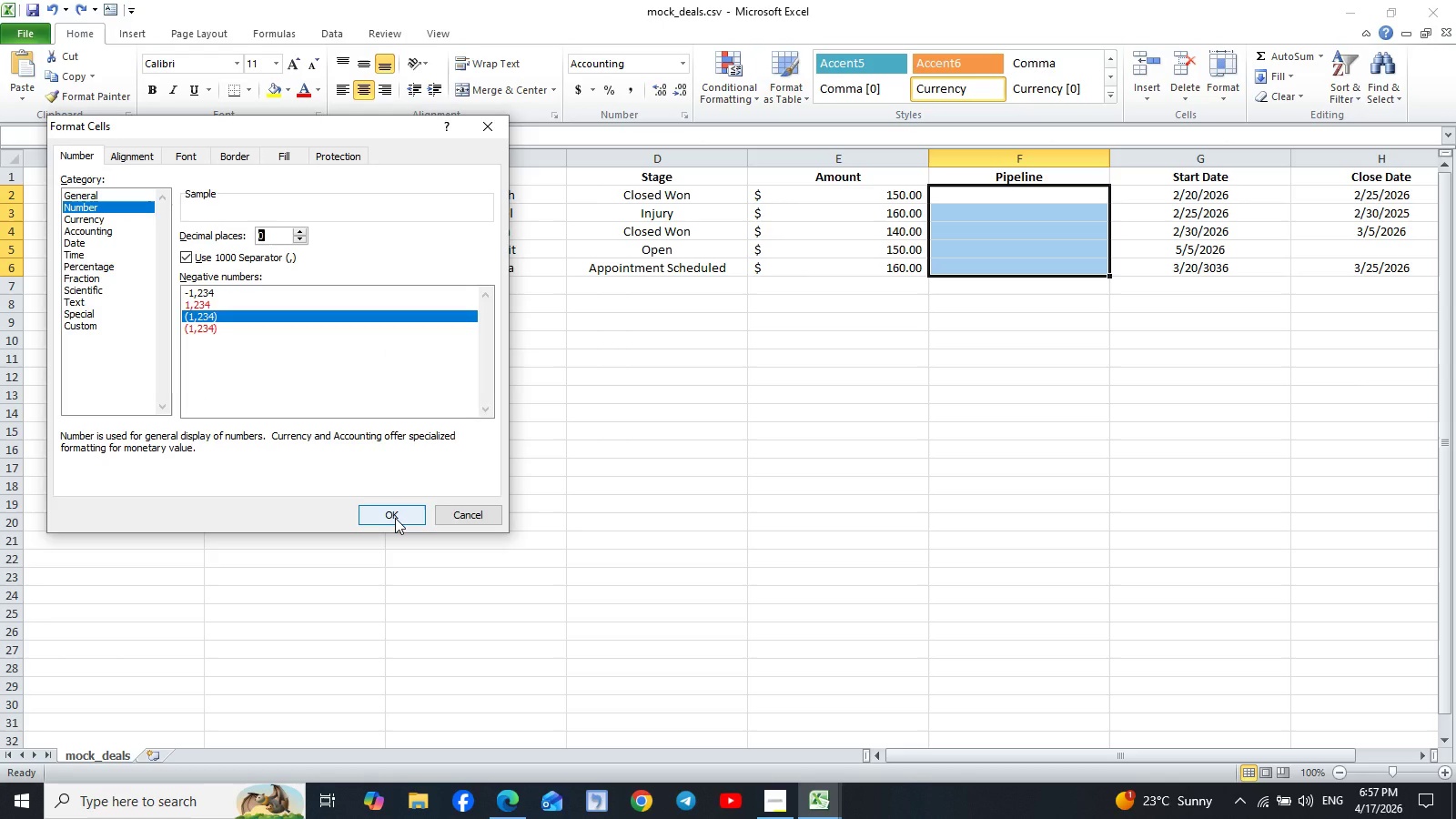 
left_click([395, 518])
 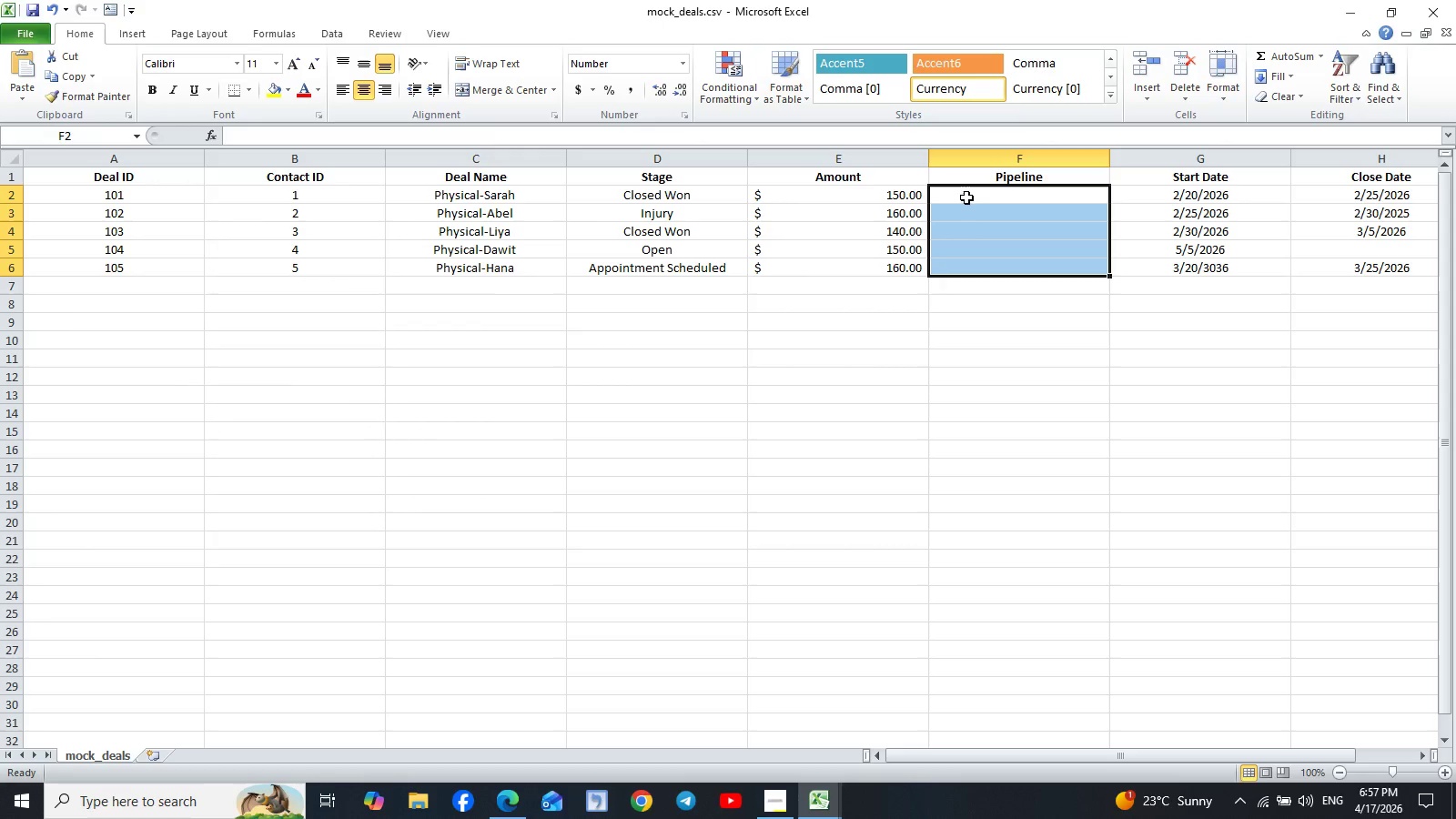 
left_click([968, 192])
 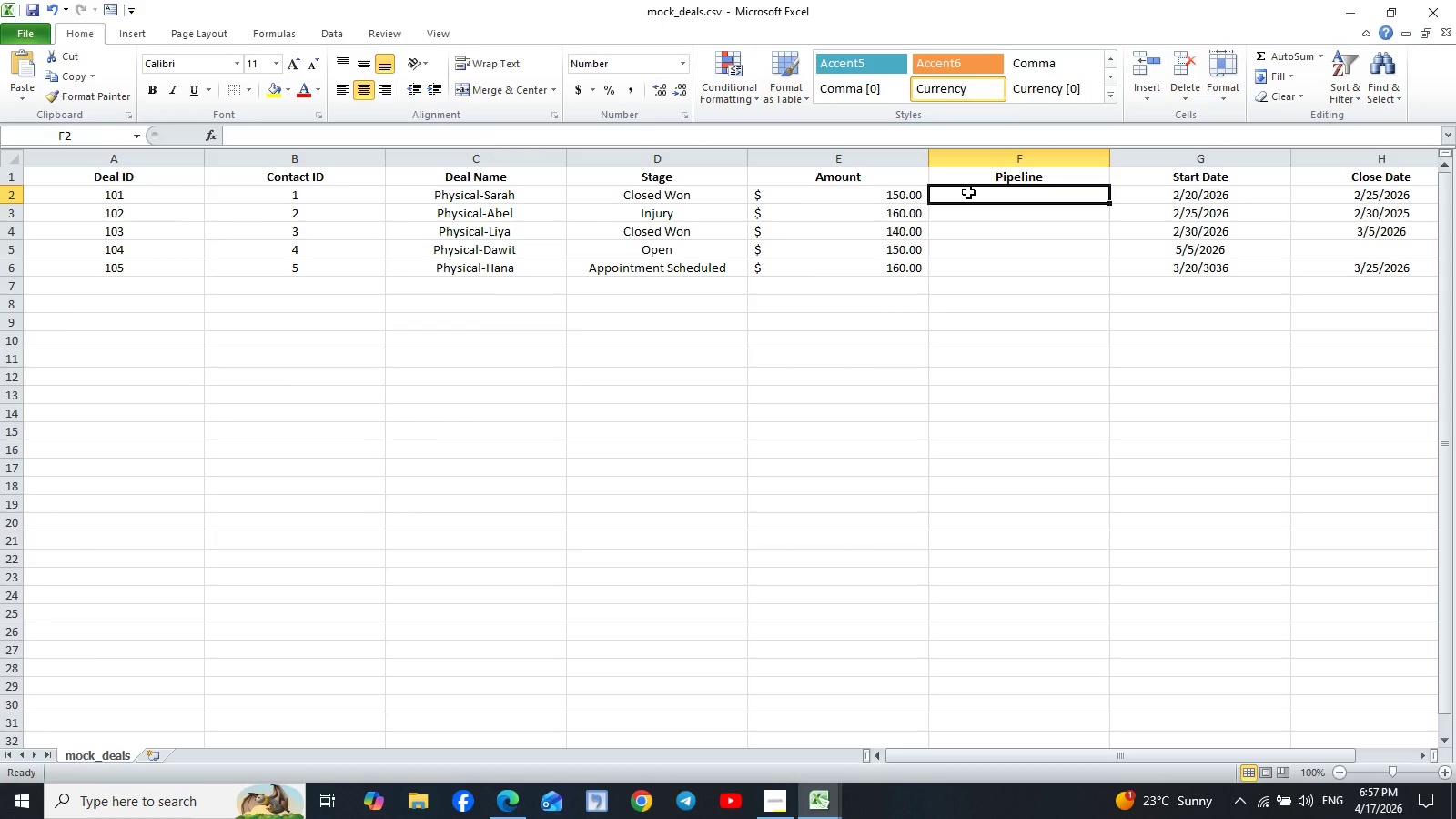 
key(Control+V)
 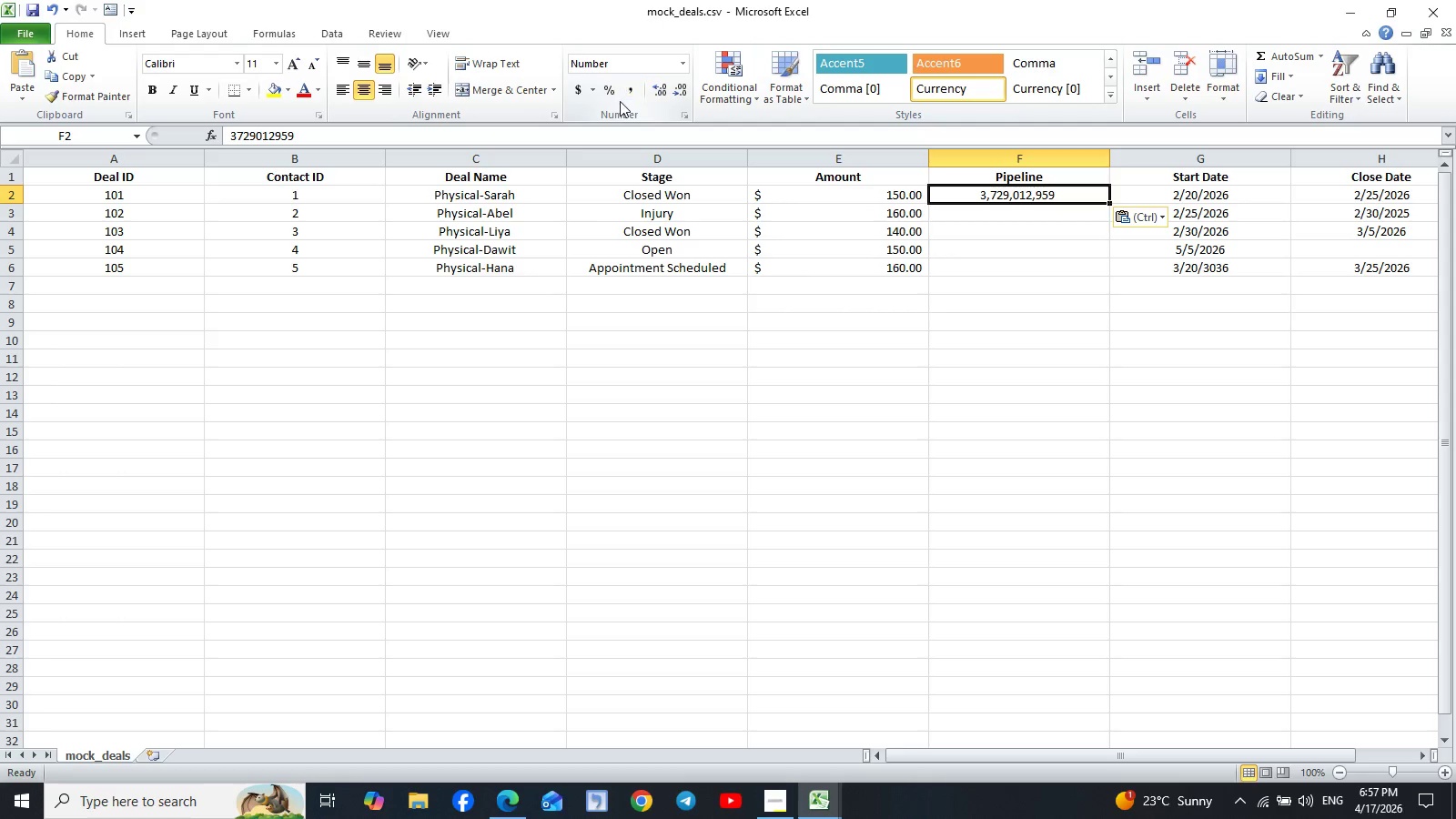 
wait(7.11)
 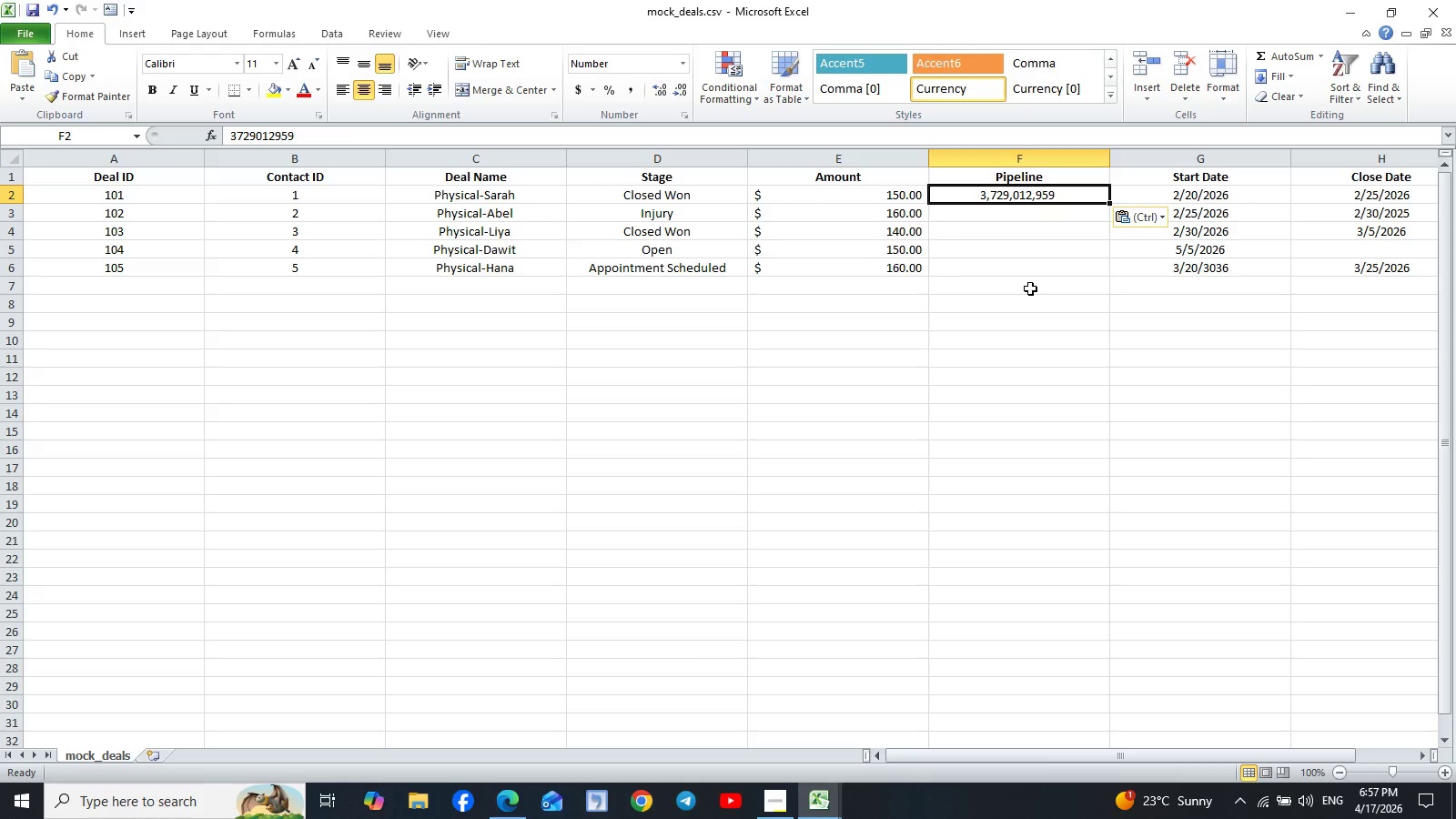 
left_click([683, 115])
 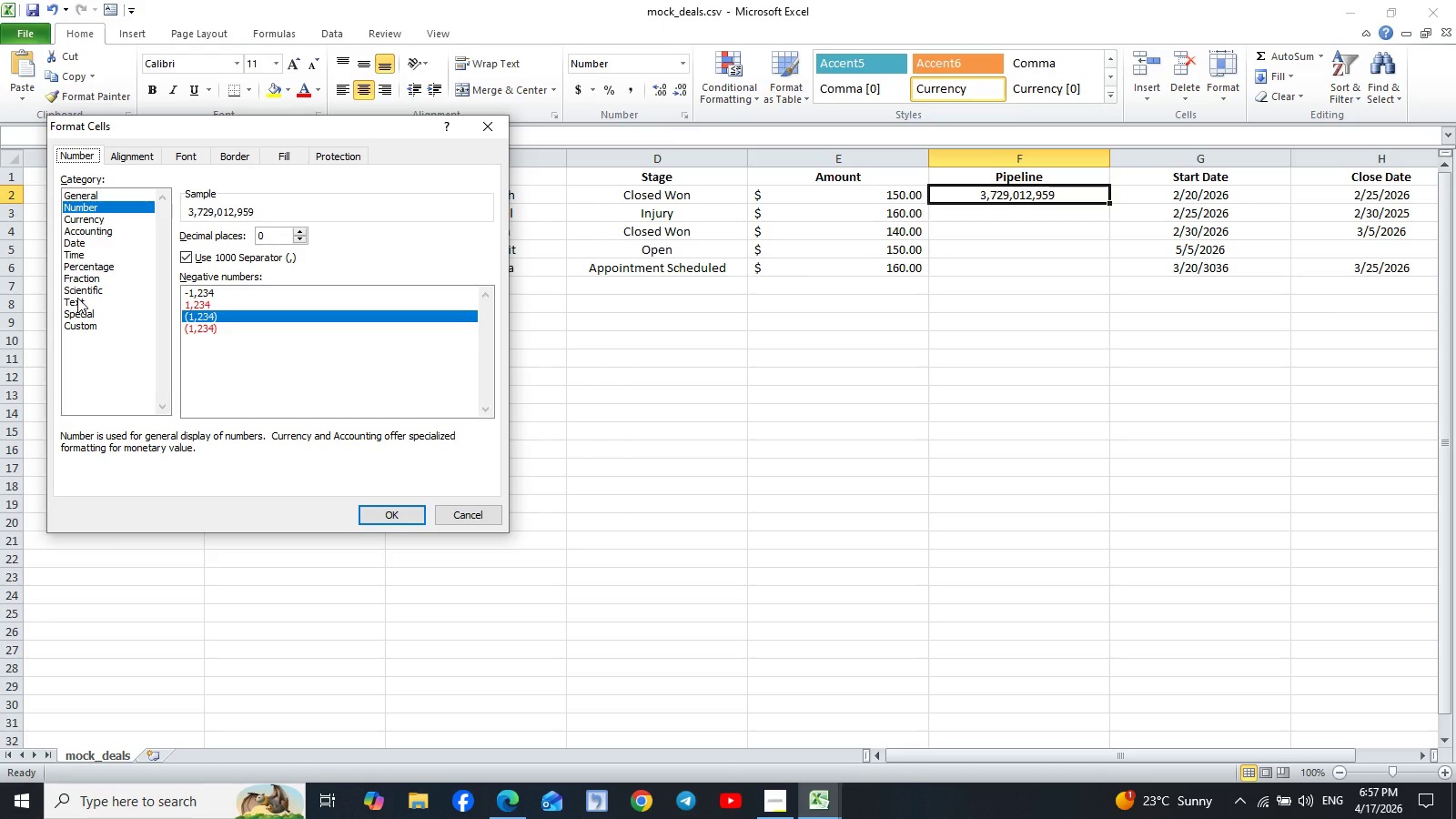 
wait(11.58)
 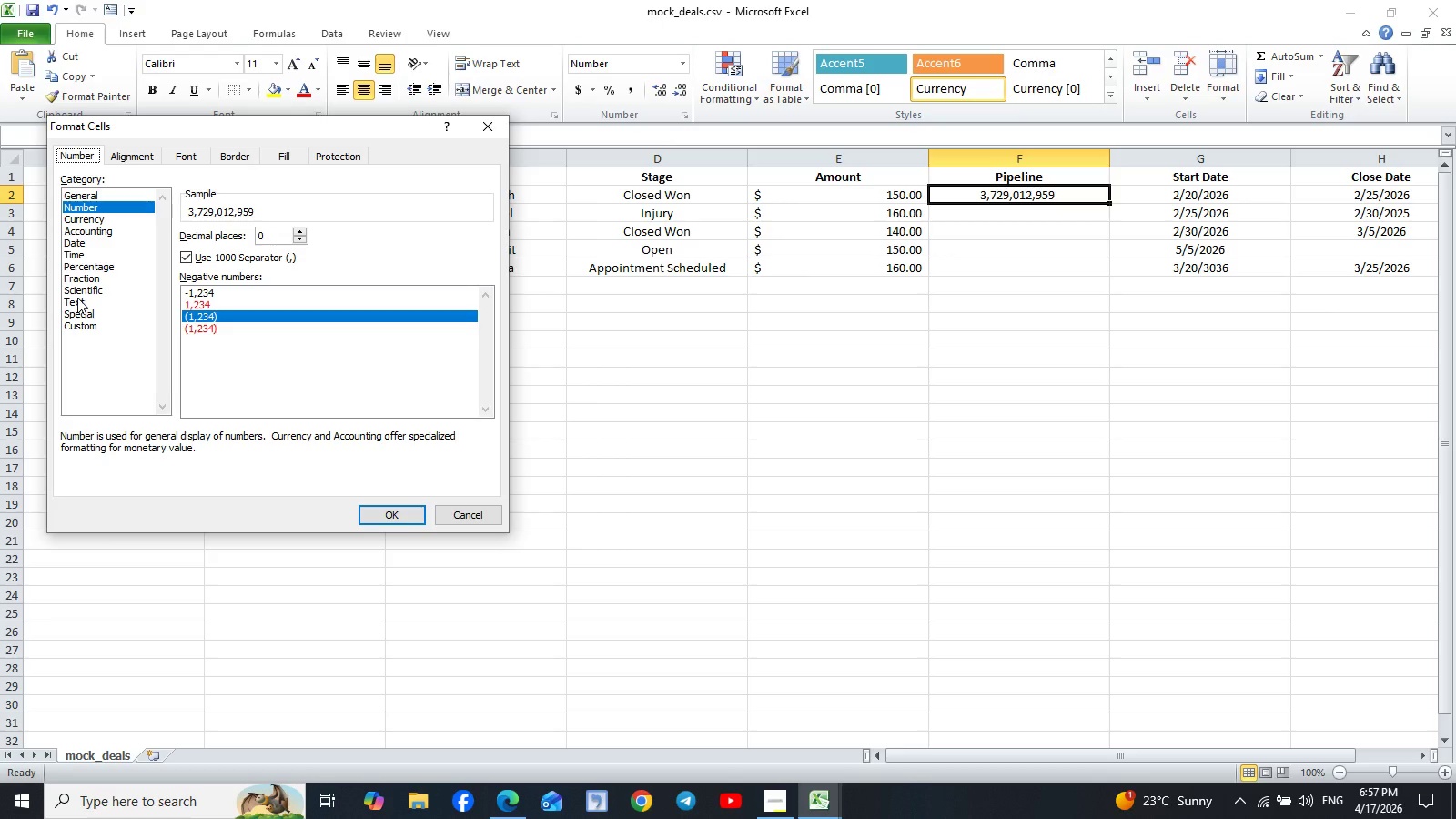 
left_click([119, 196])
 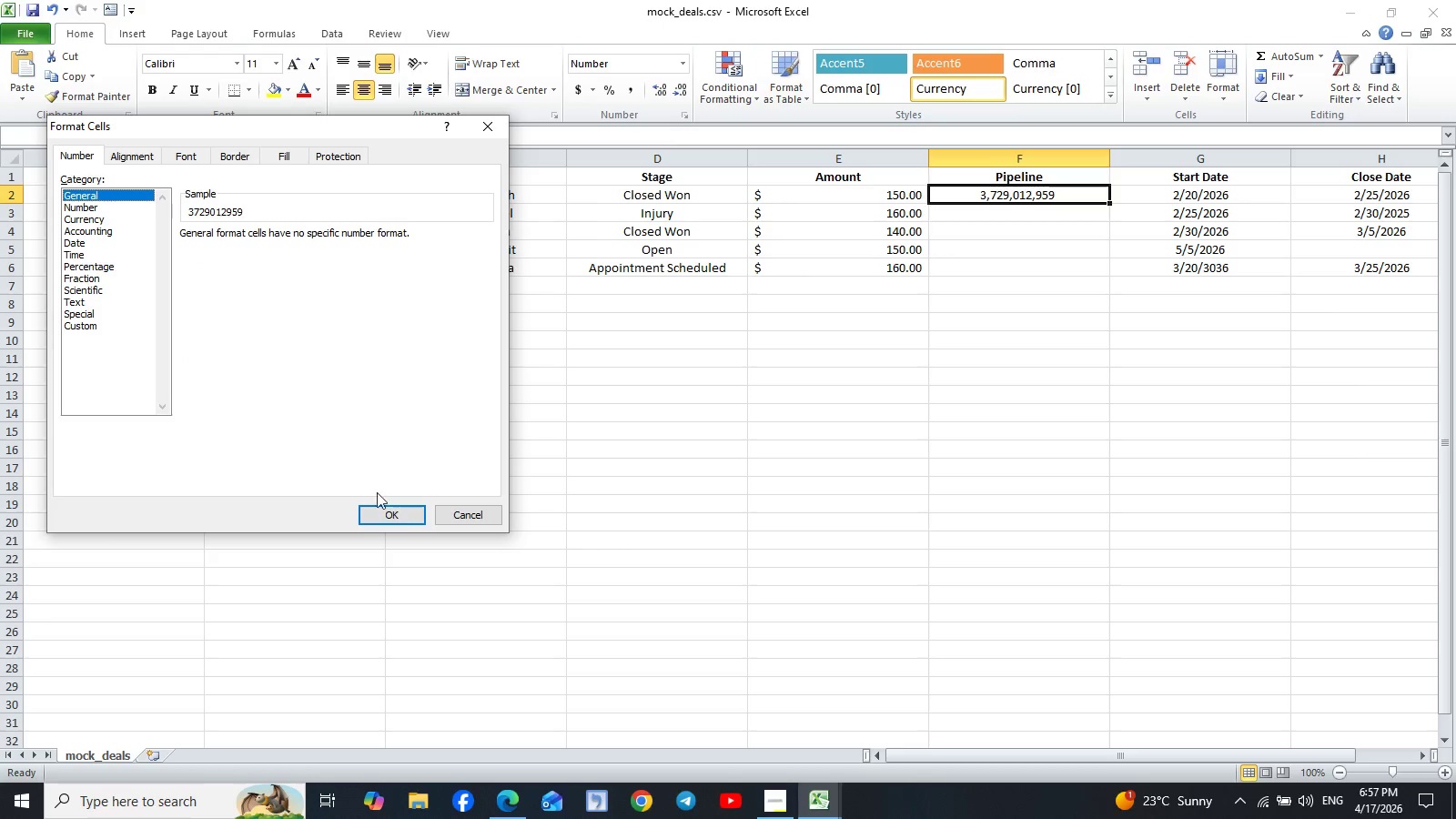 
left_click([387, 511])
 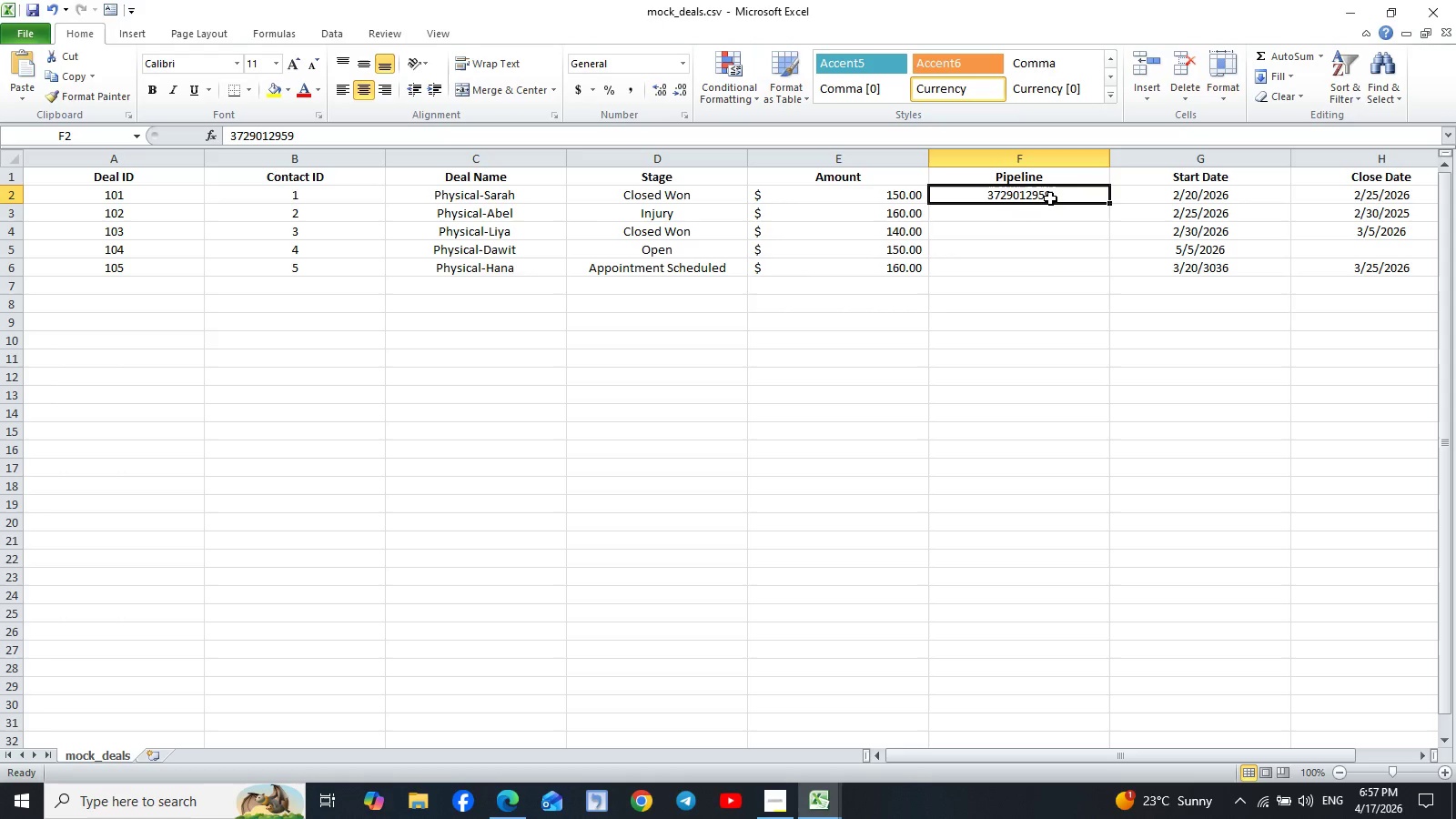 
key(Control+C)
 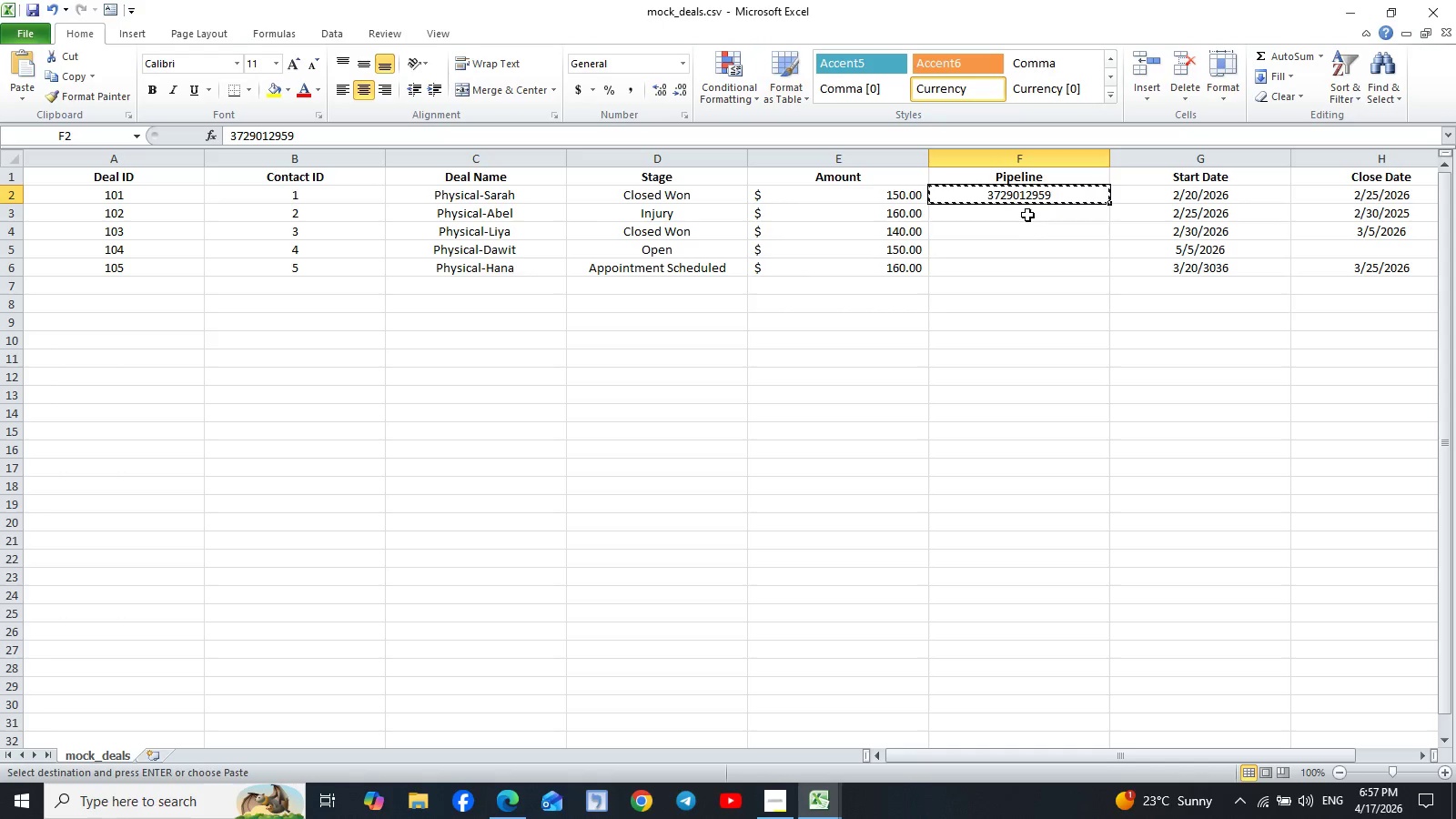 
left_click_drag(start_coordinate=[1027, 212], to_coordinate=[1026, 263])
 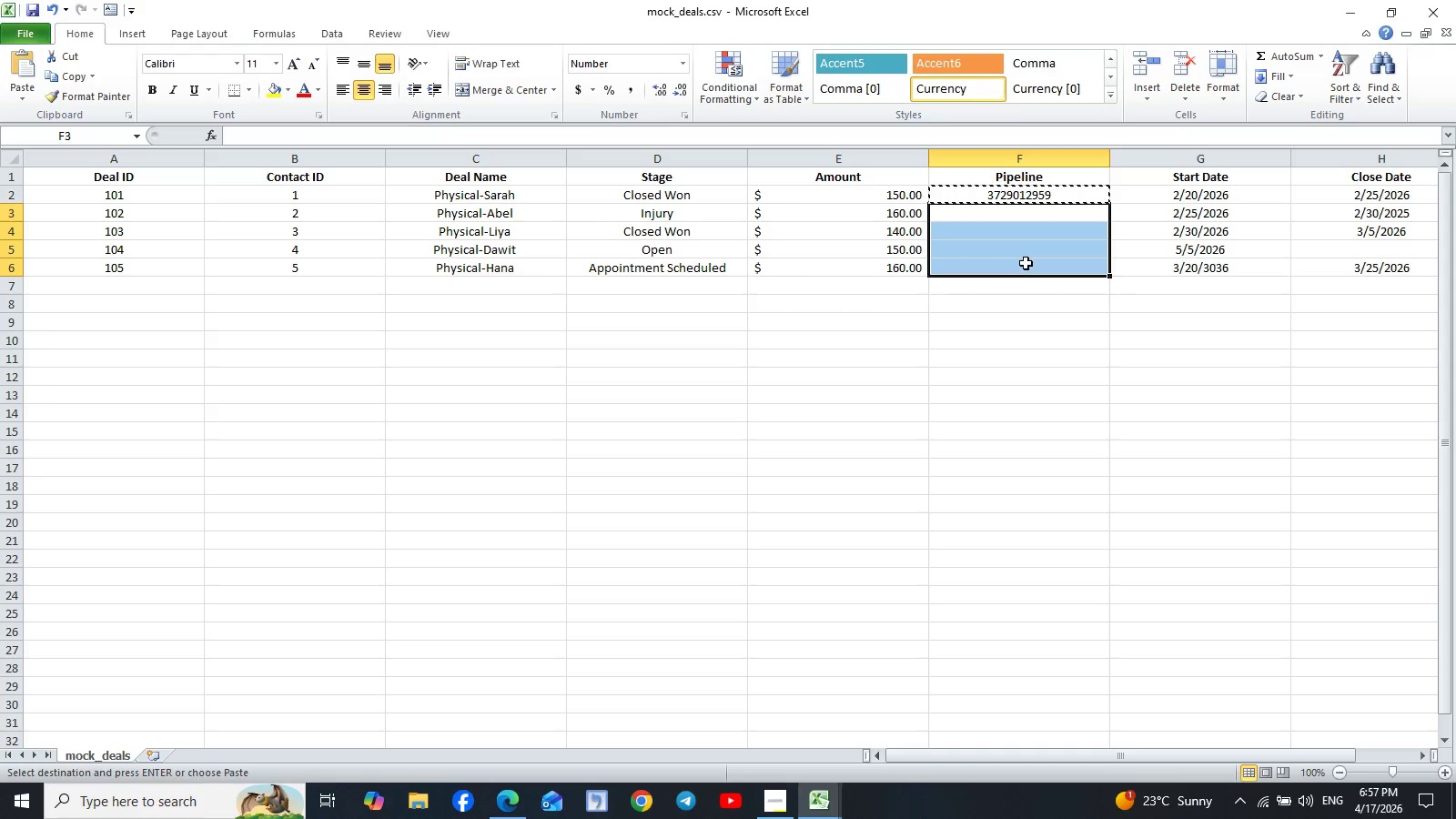 
key(Control+V)
 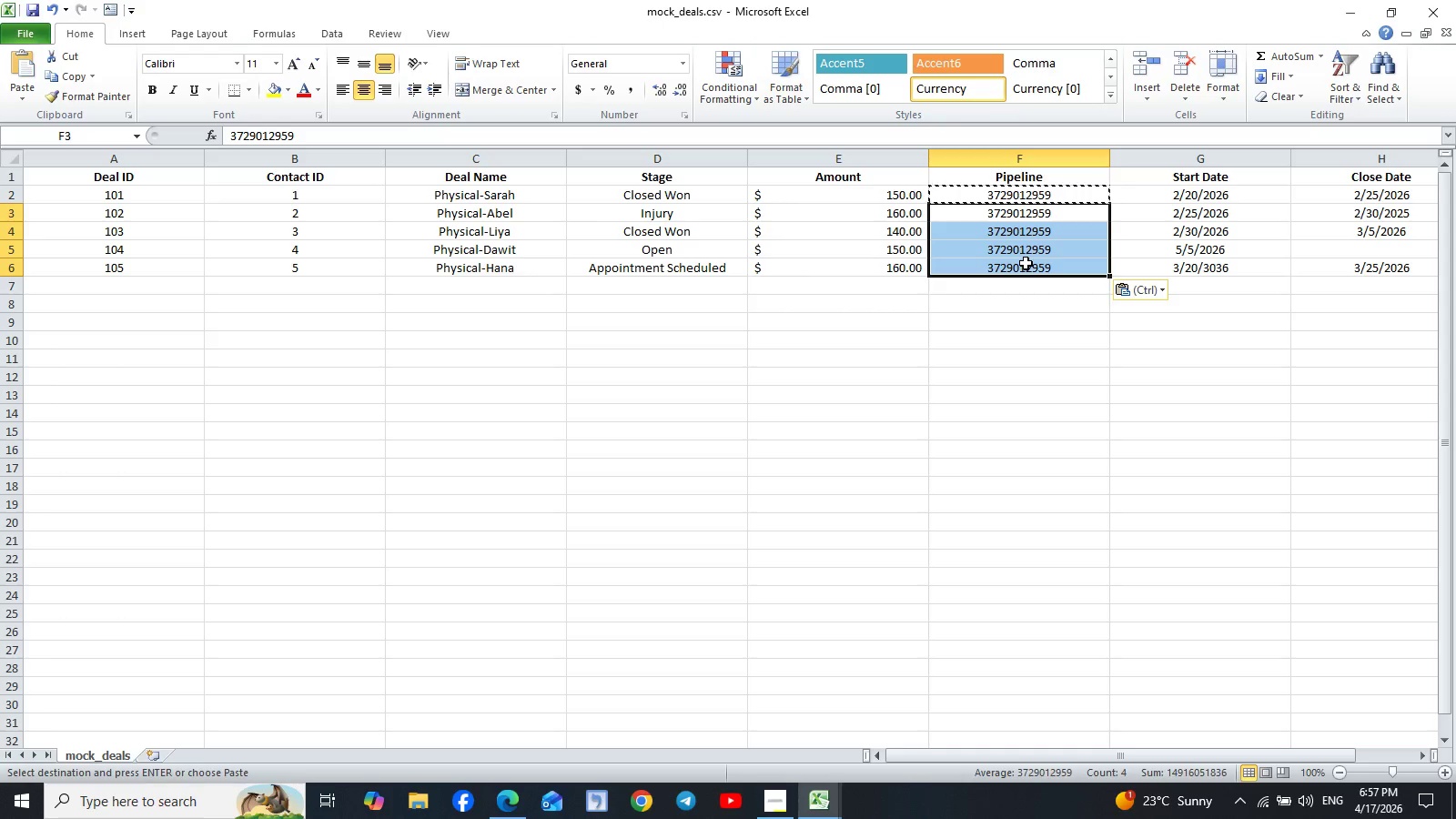 
key(Control+S)
 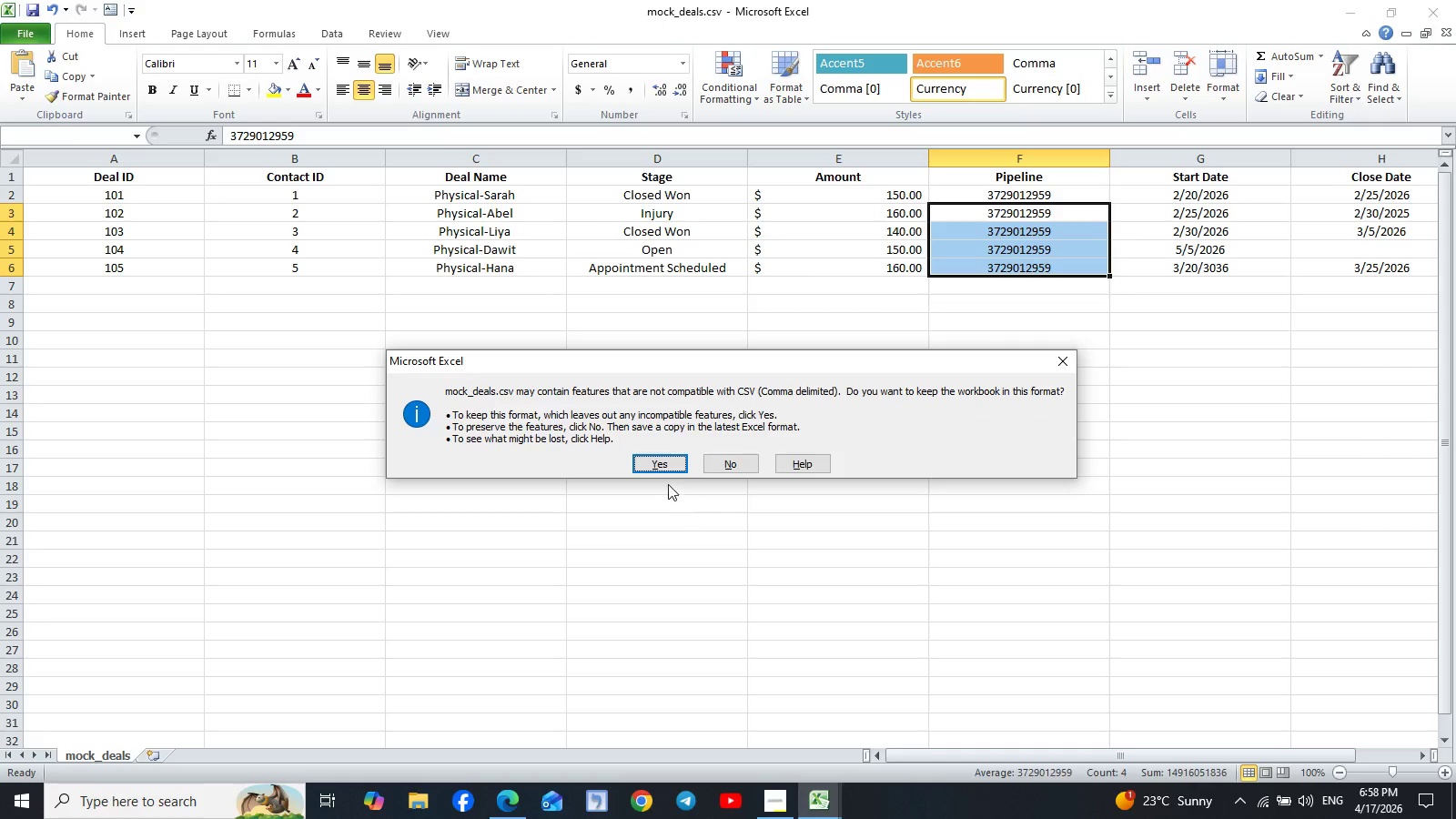 
left_click([662, 469])
 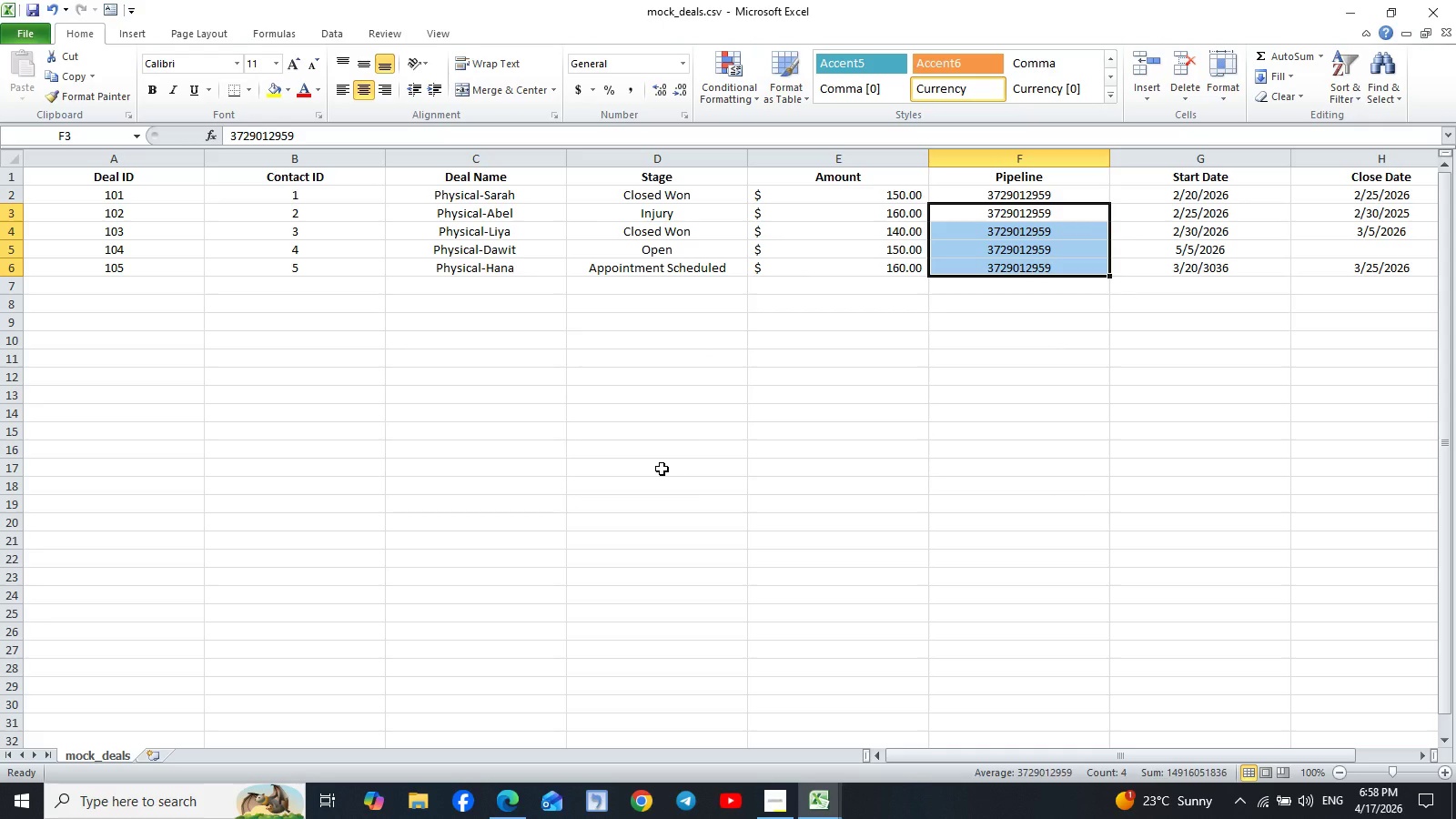 
key(Control+S)
 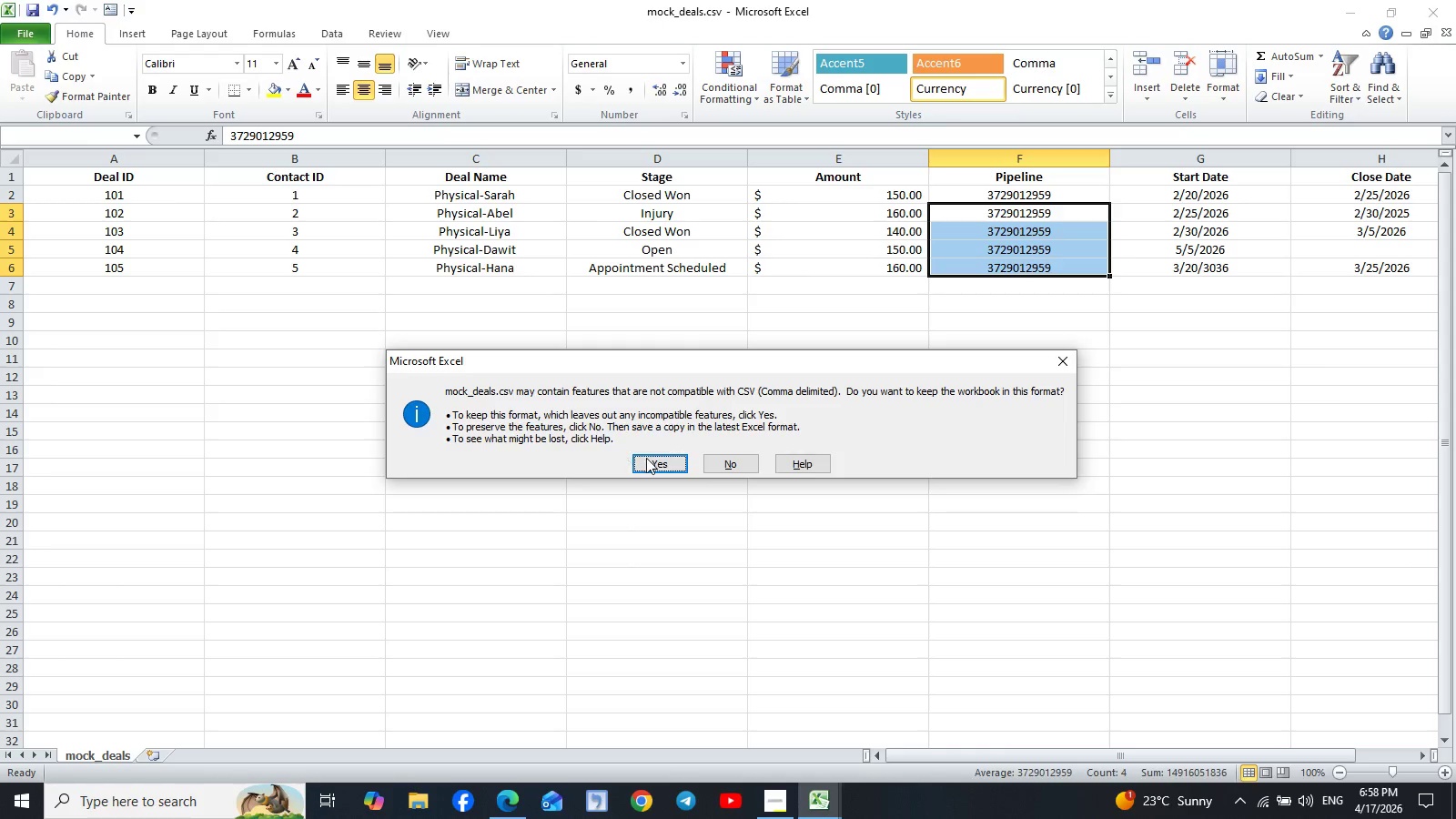 
left_click([651, 460])
 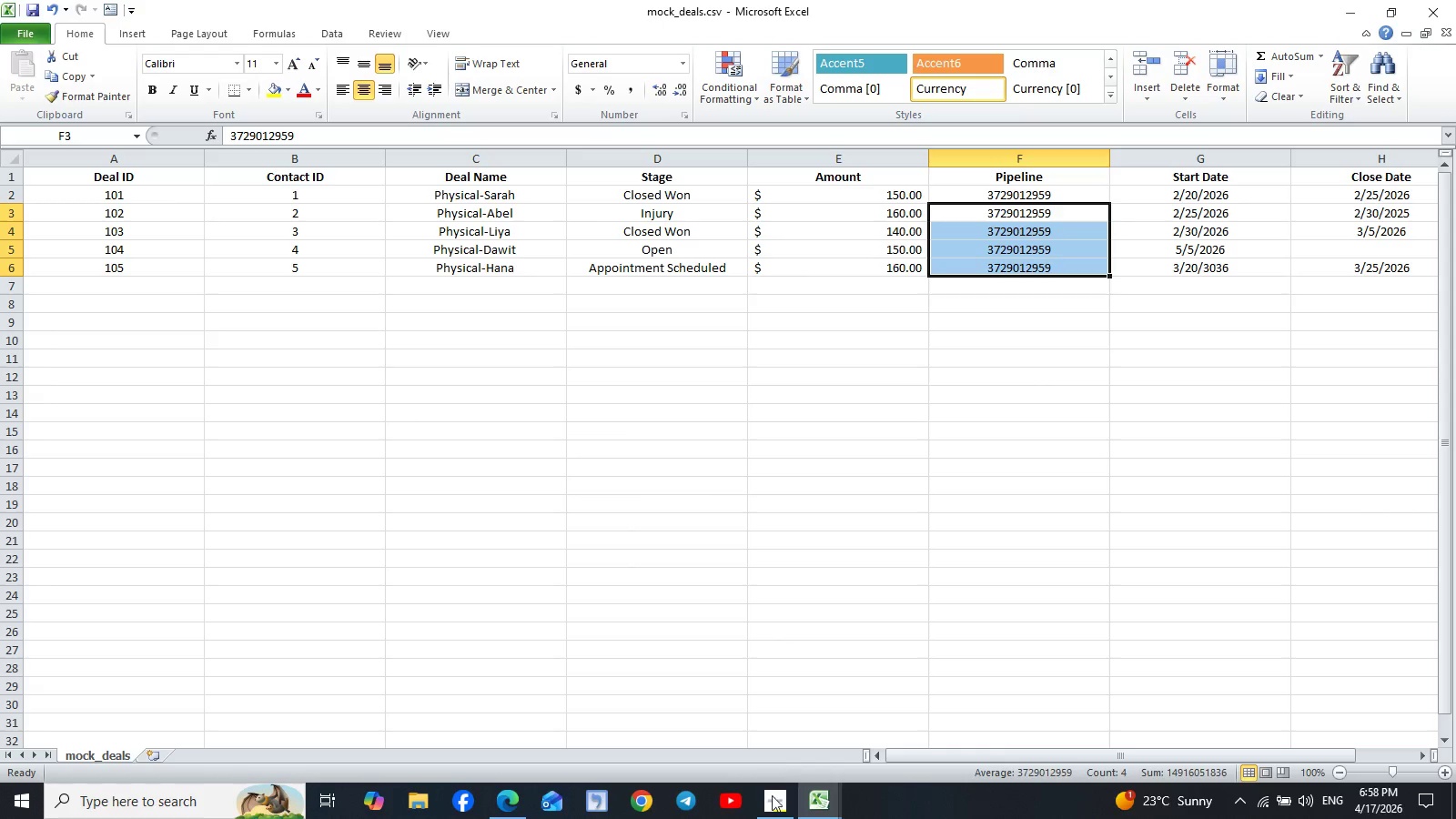 
mouse_move([787, 784])
 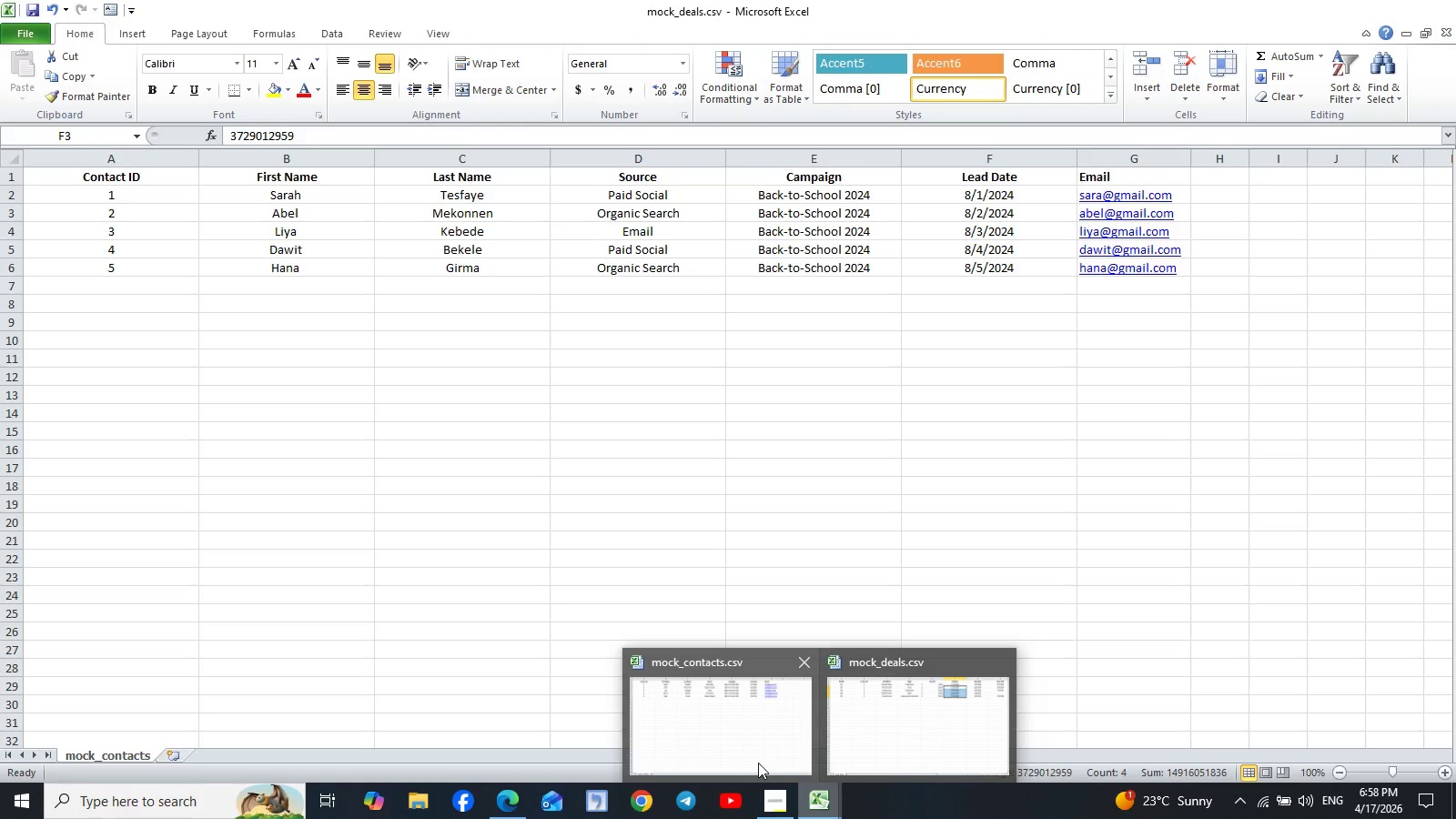 
left_click([863, 745])
 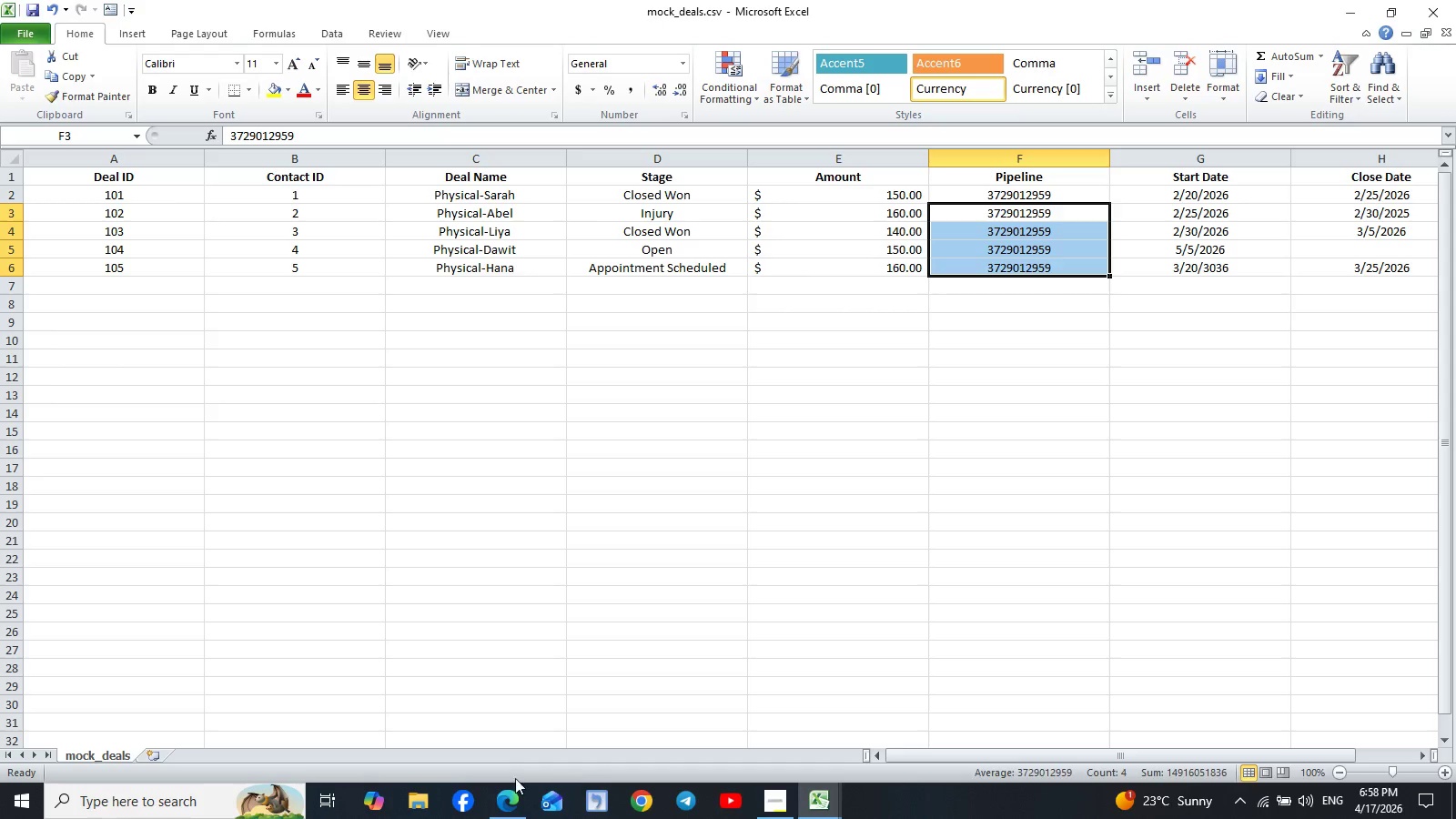 
left_click([507, 798])
 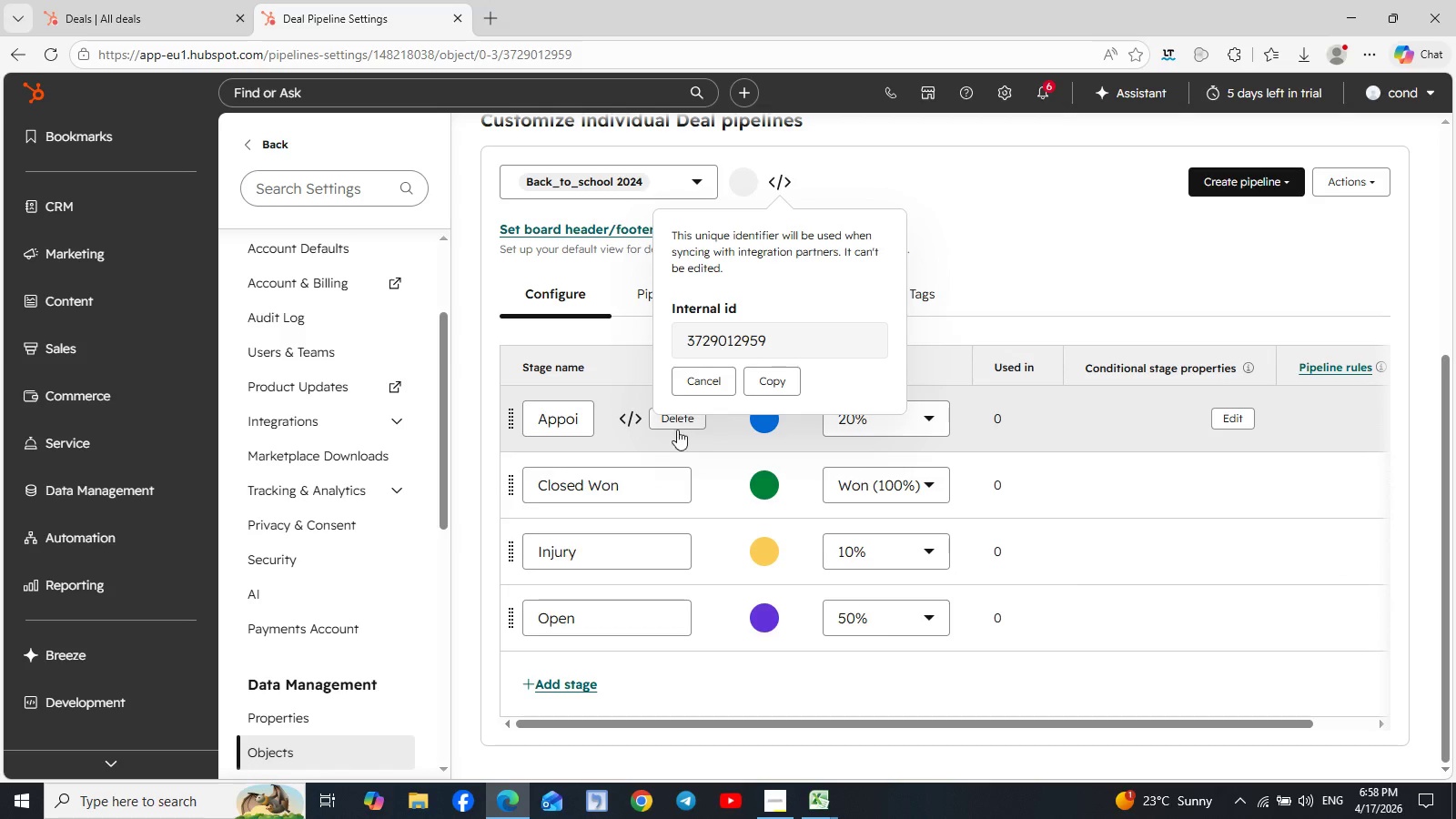 
left_click([631, 426])
 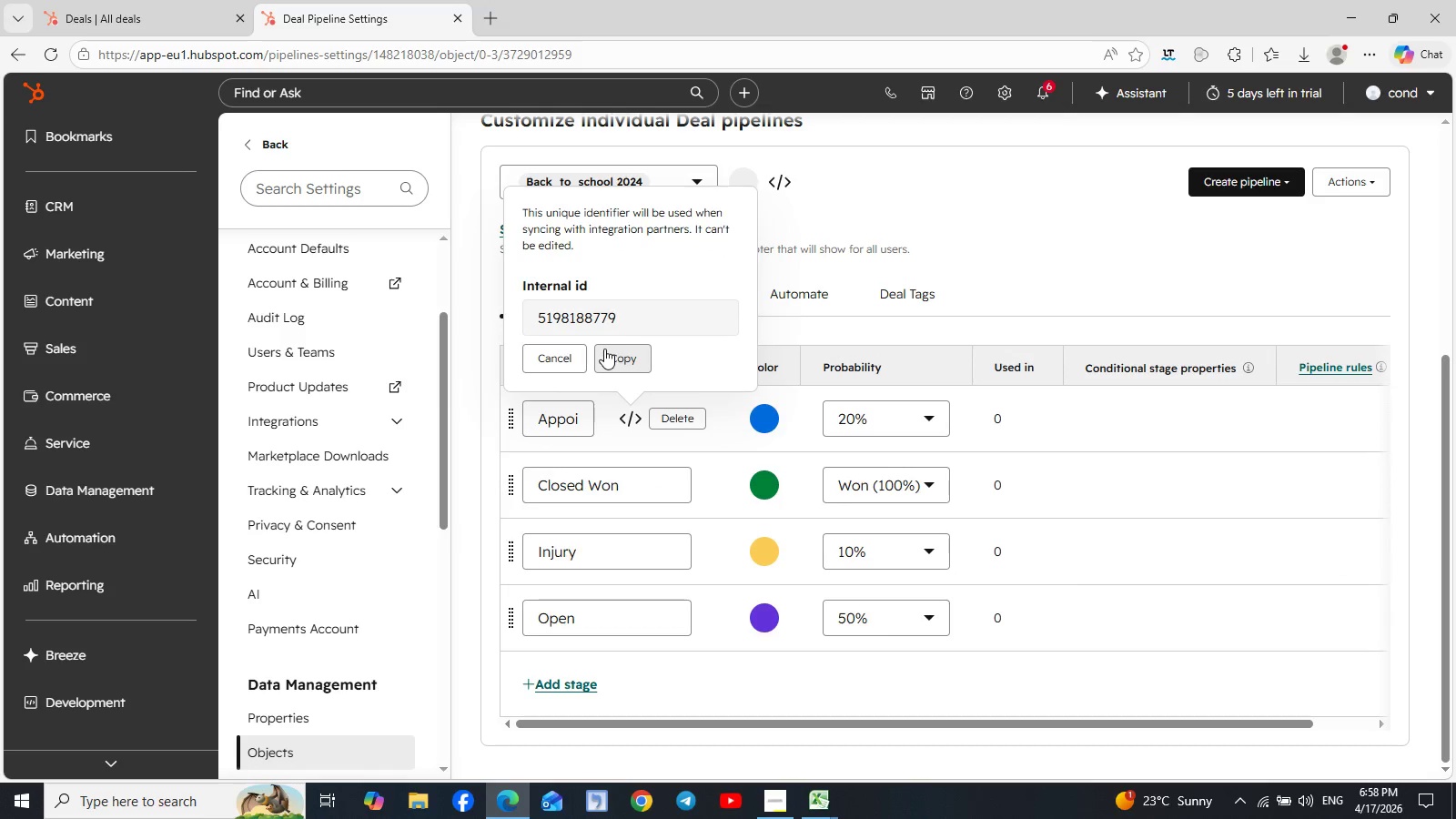 
left_click([623, 359])
 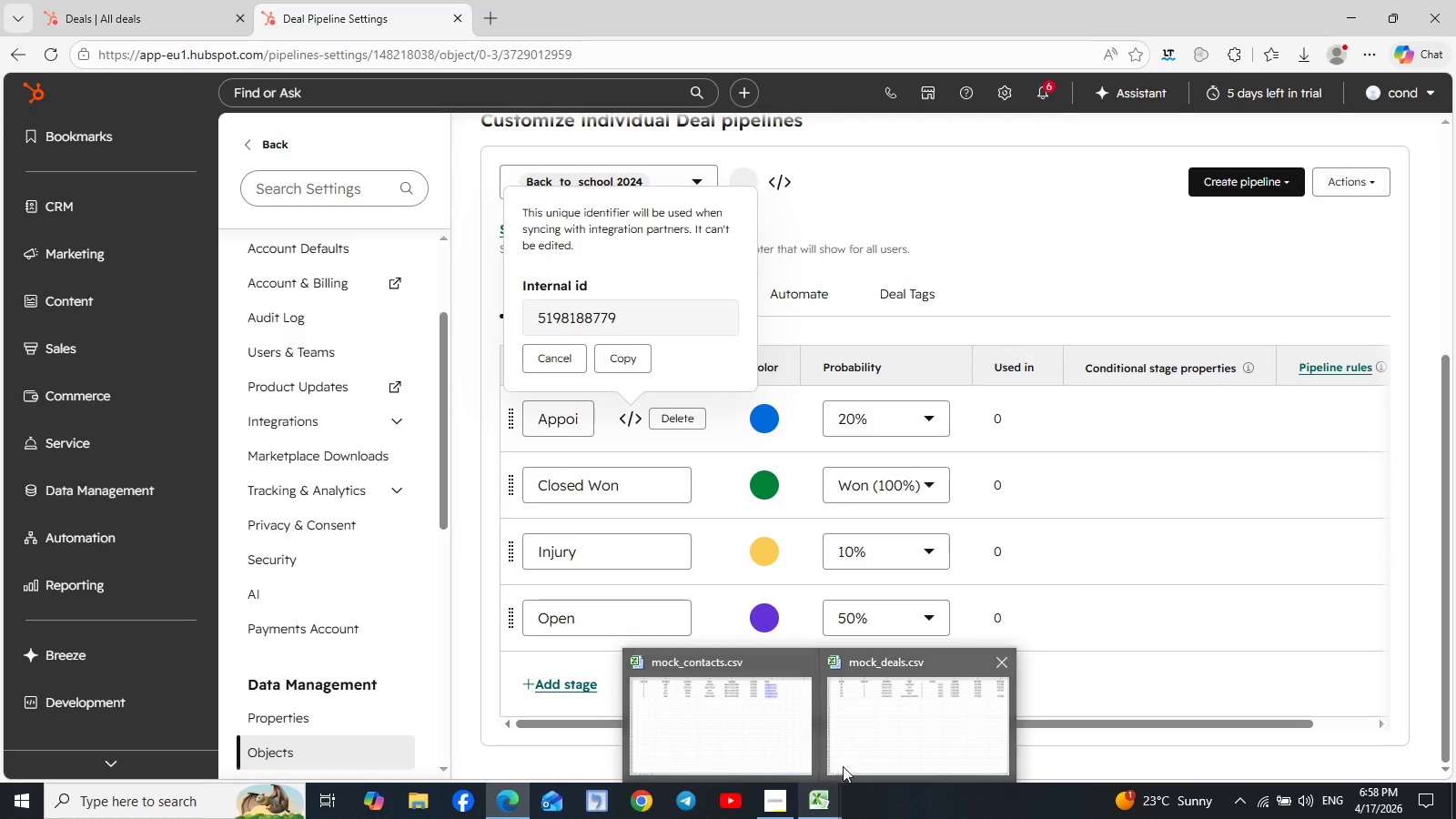 
left_click([875, 754])
 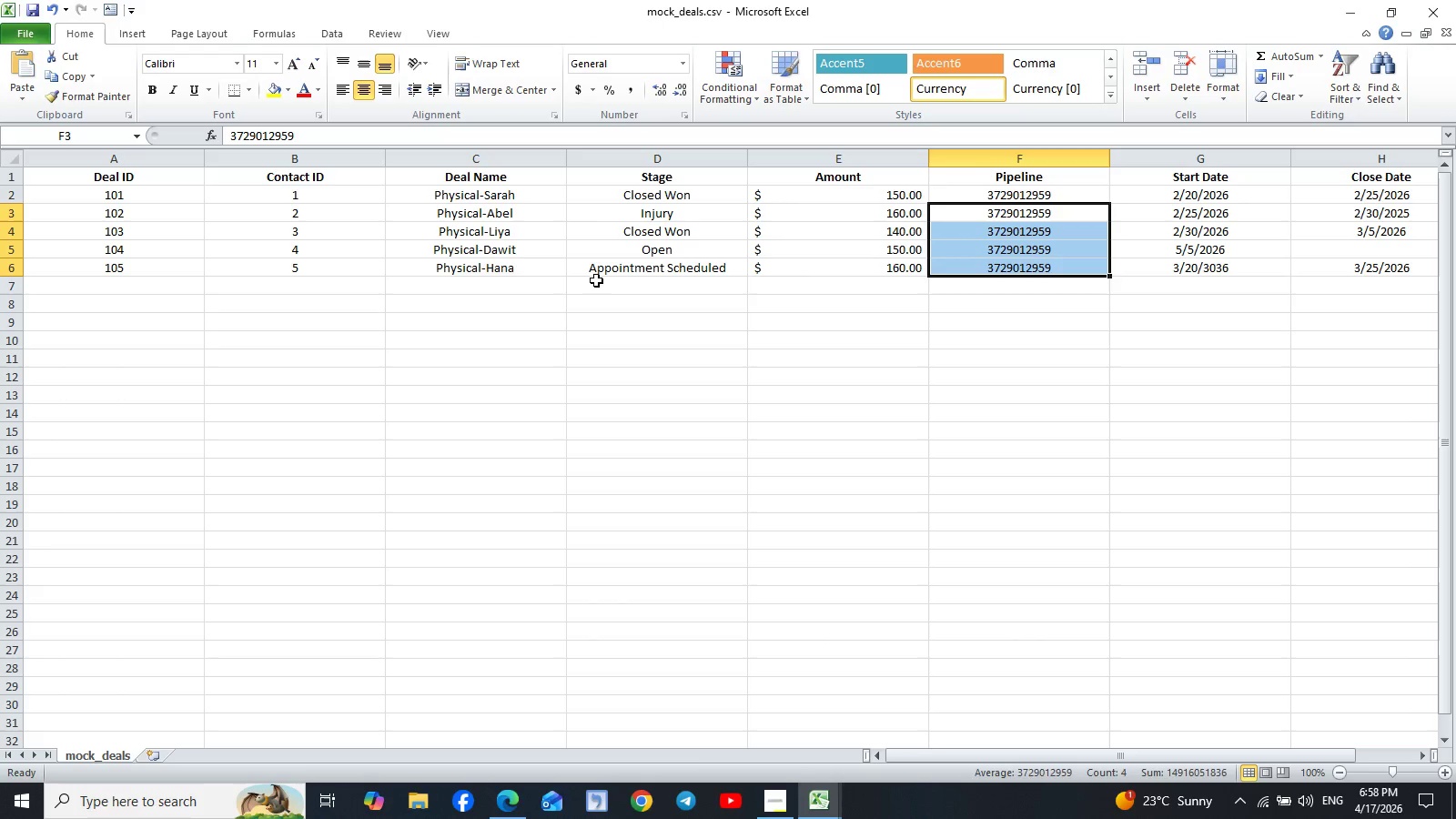 
left_click([620, 275])
 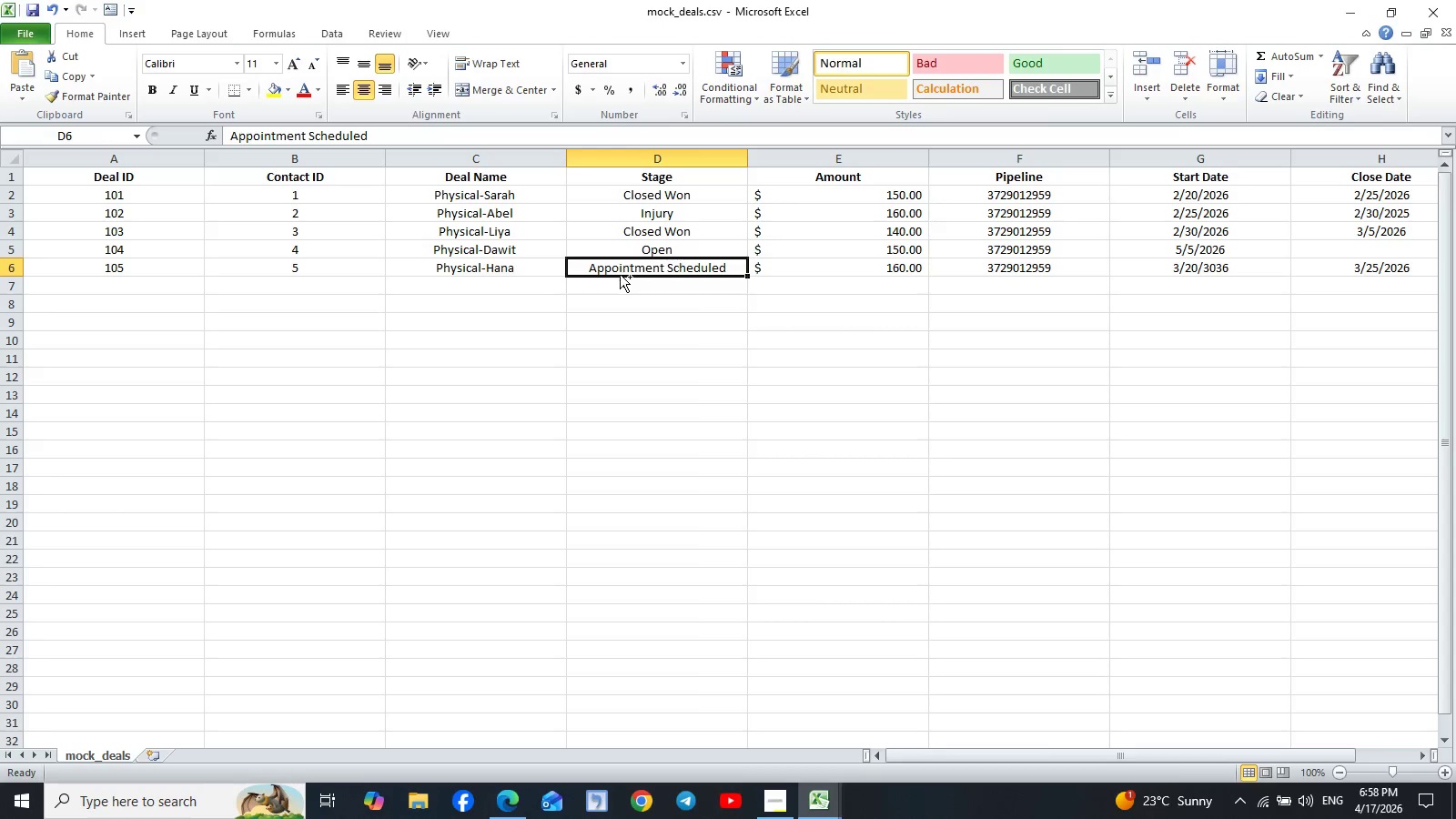 
key(Control+V)
 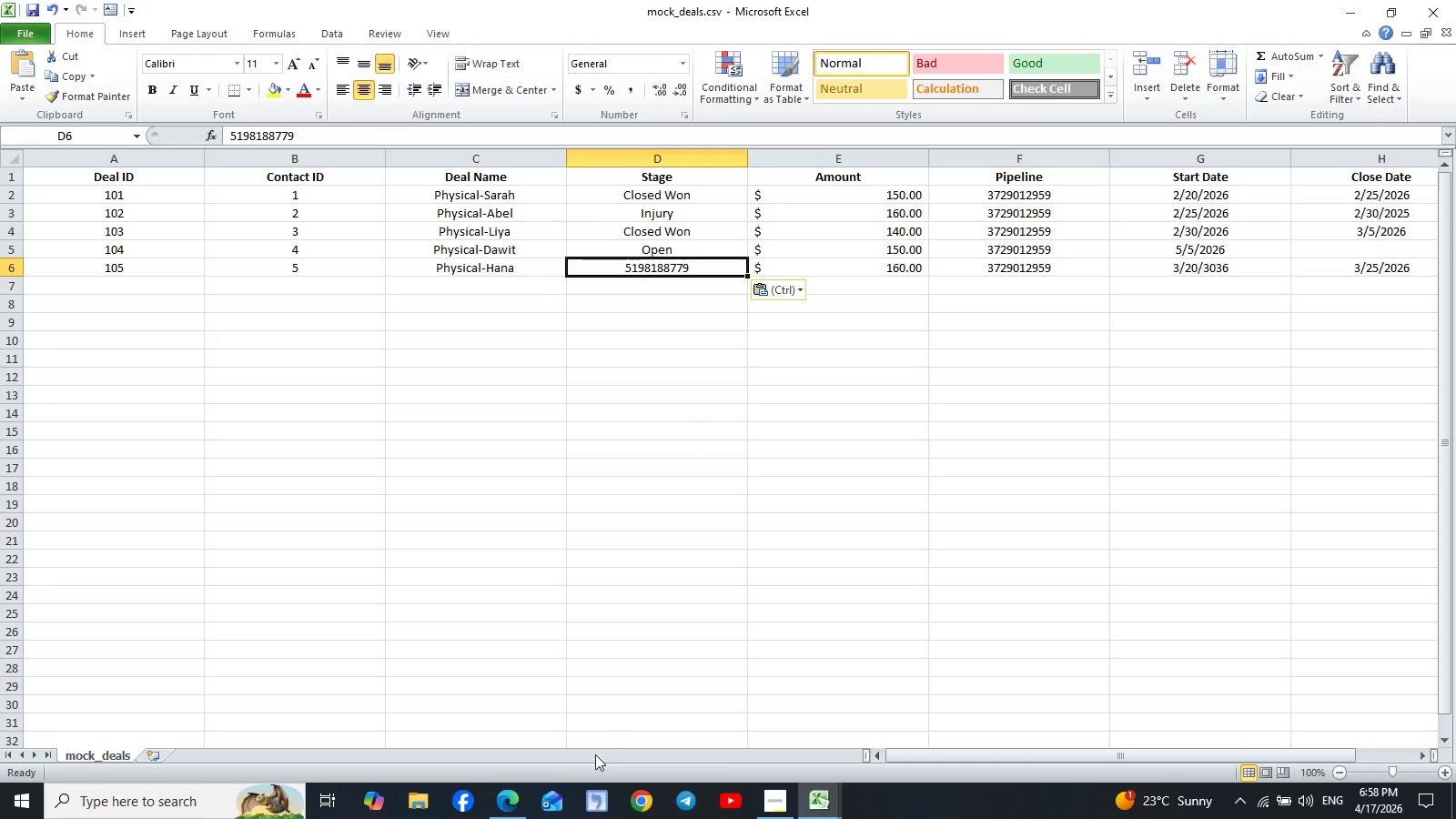 
left_click([510, 796])
 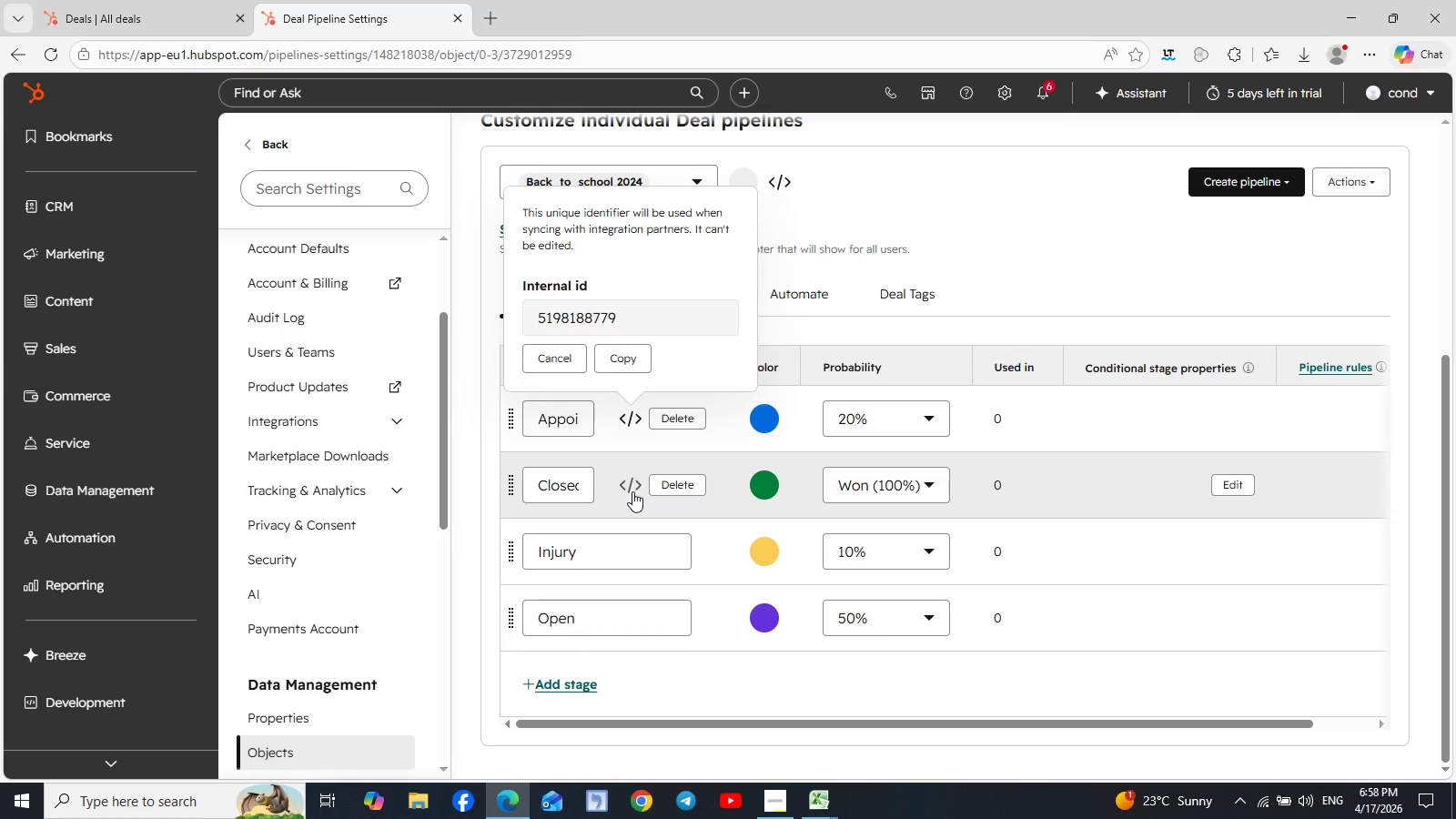 
left_click([632, 489])
 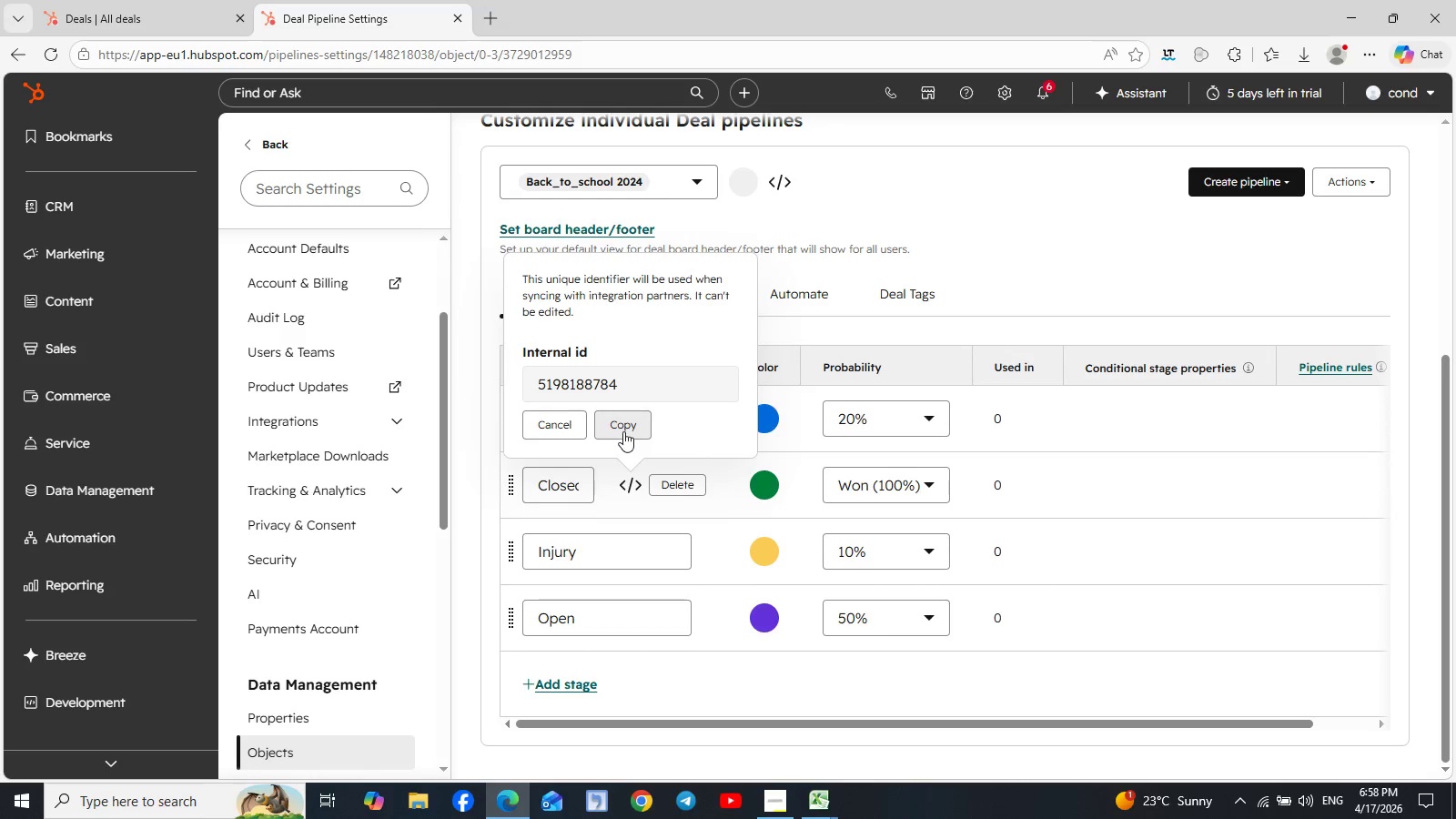 
left_click([623, 431])
 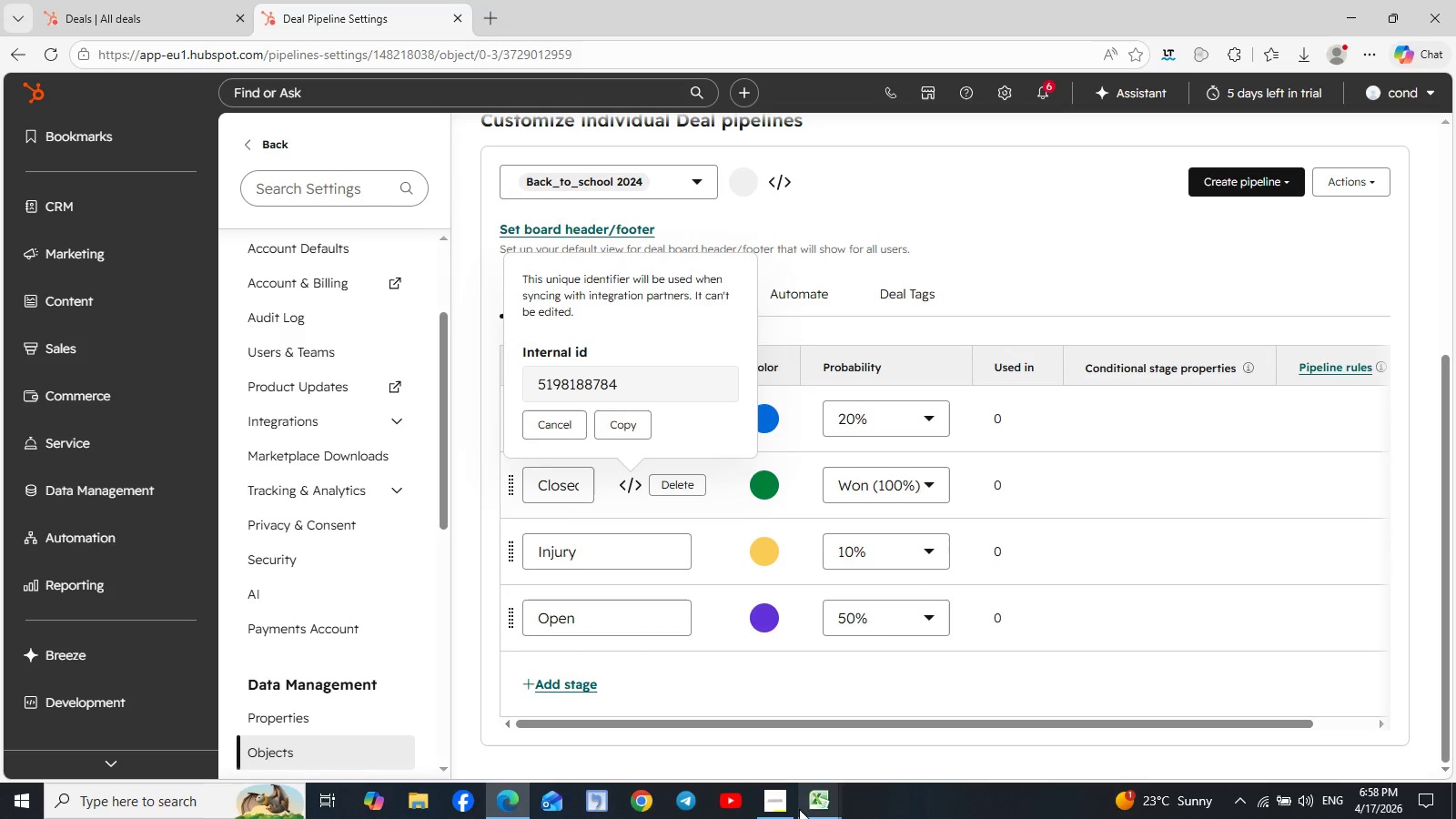 
left_click([814, 806])
 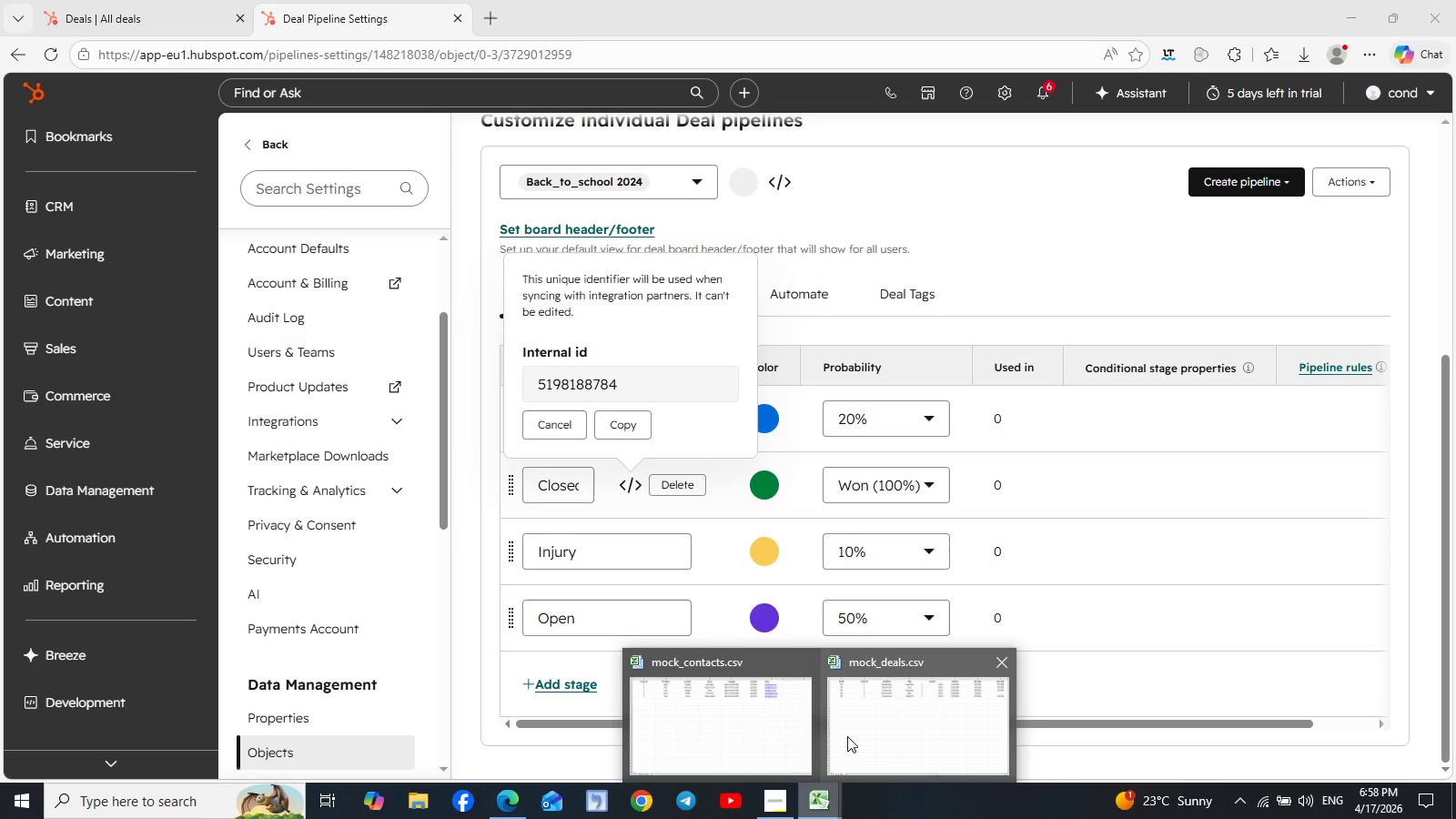 
left_click([857, 736])
 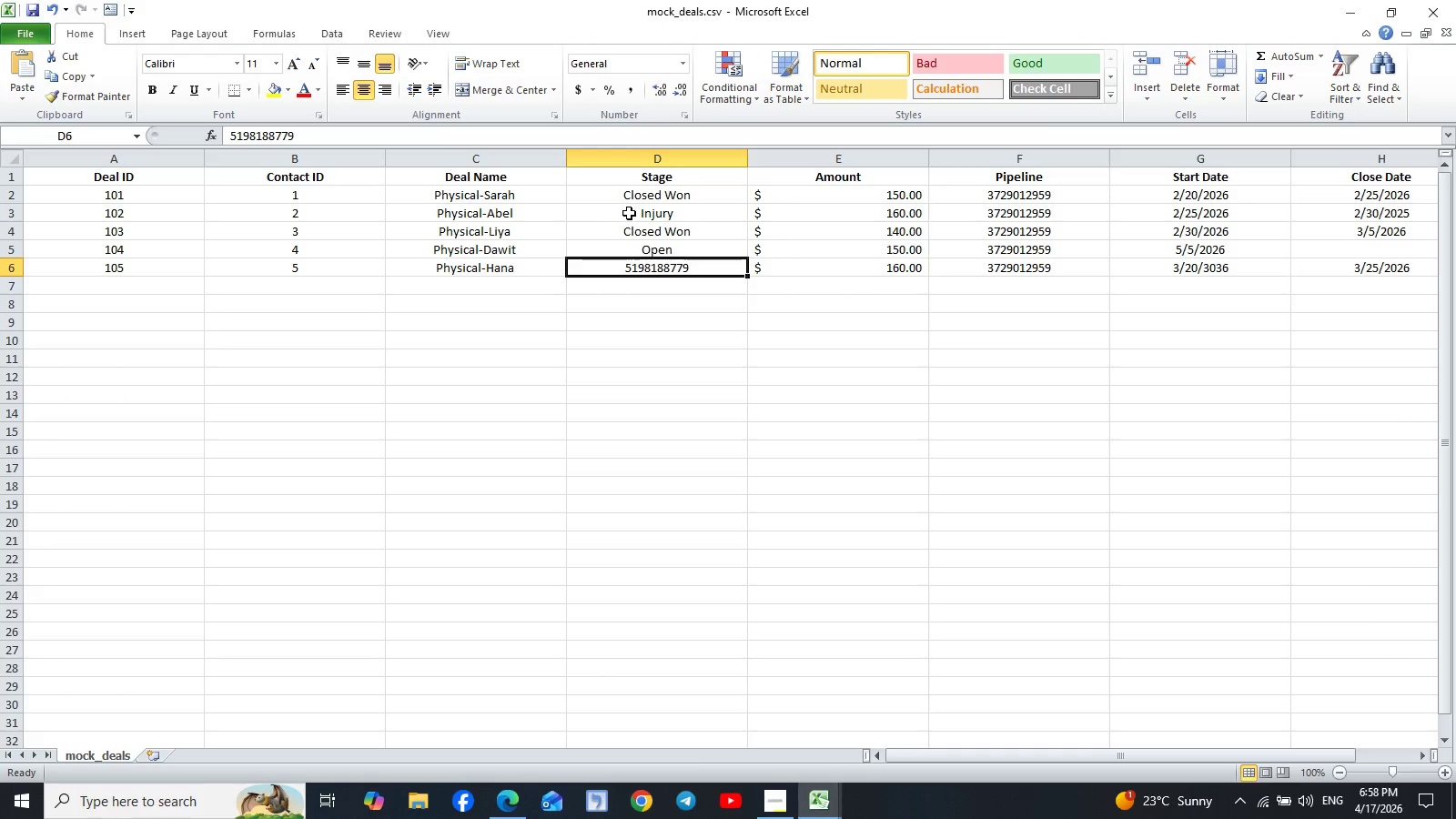 
left_click([633, 197])
 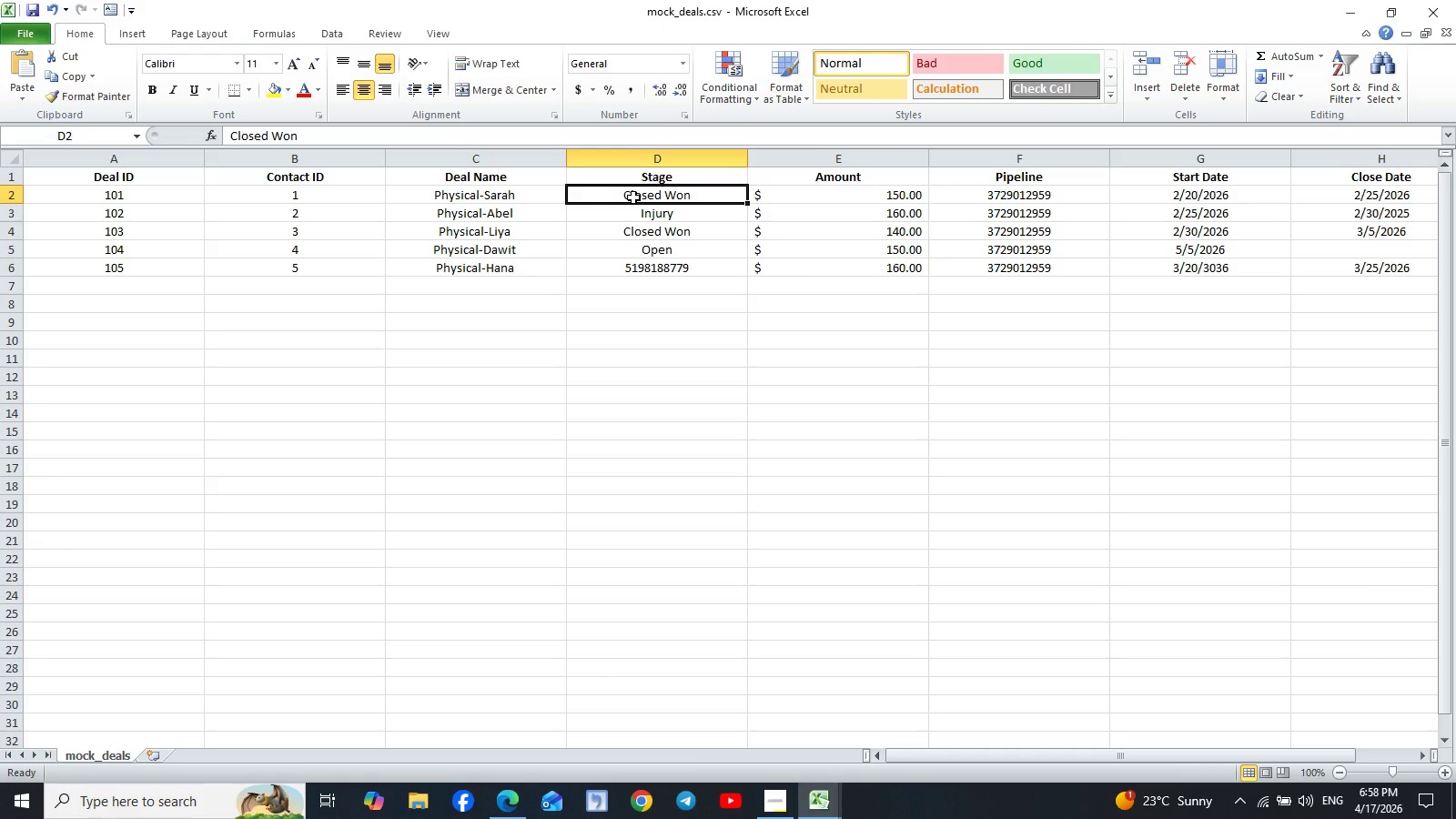 
key(Control+V)
 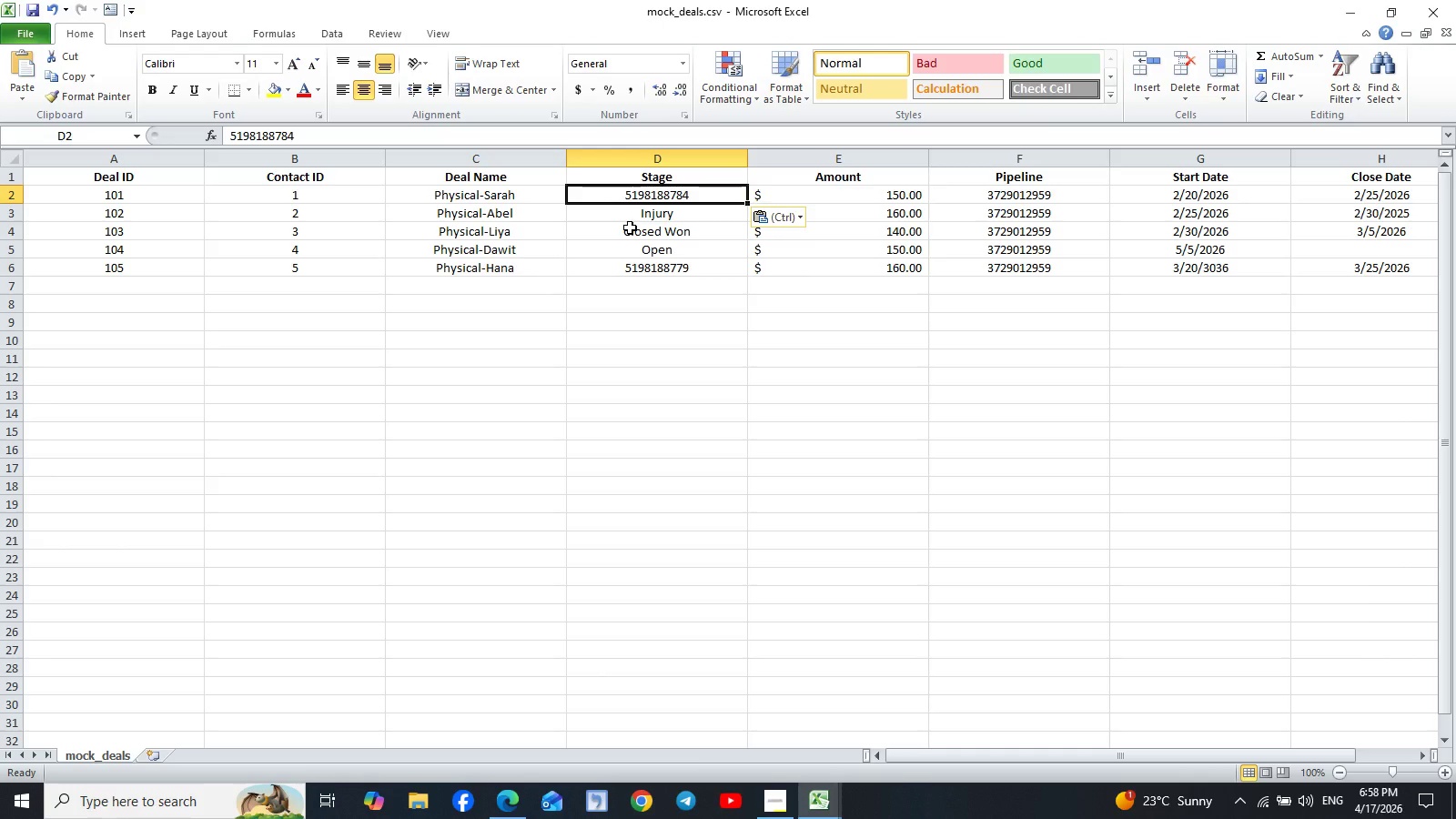 
left_click([630, 228])
 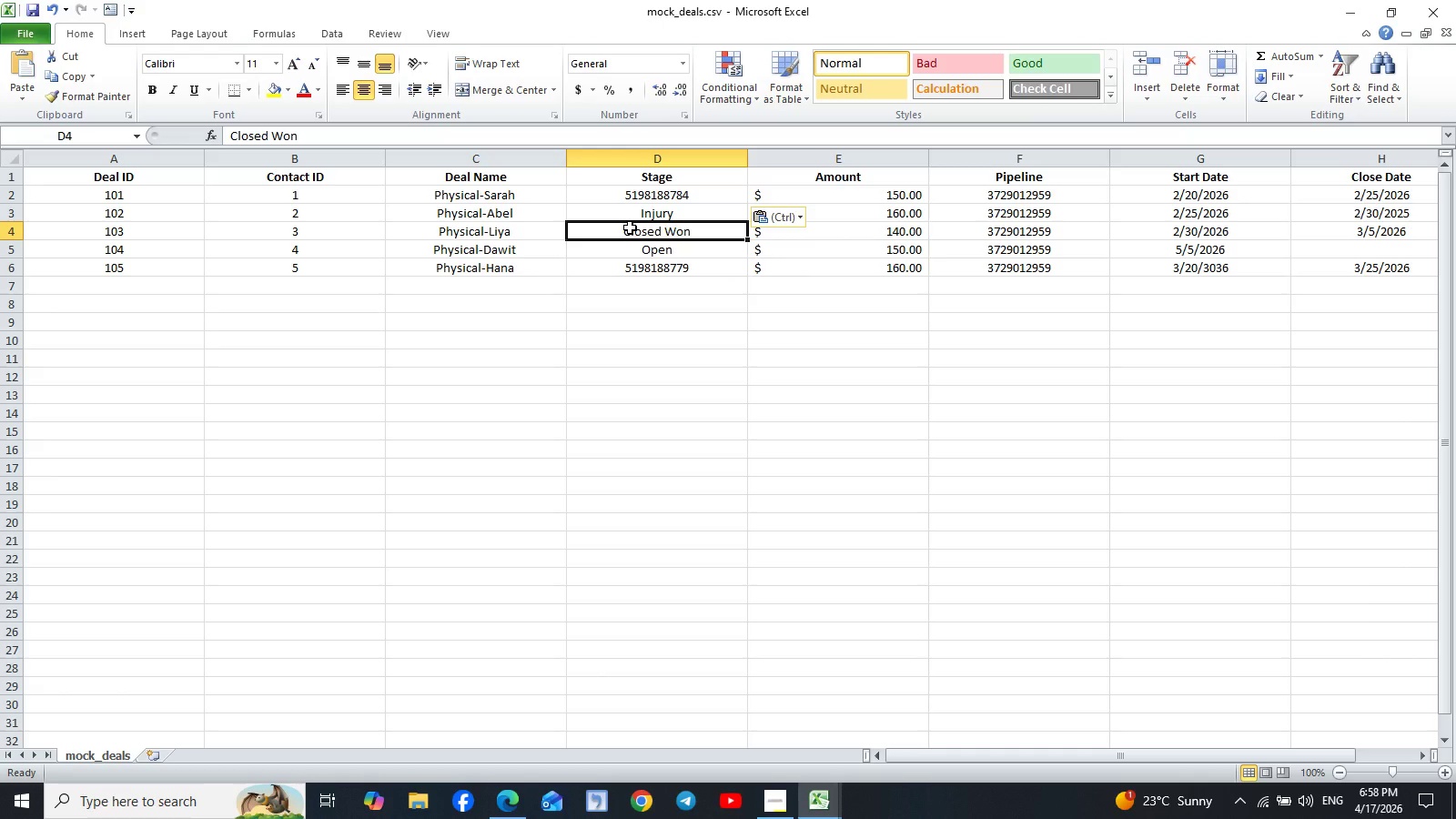 
key(Control+V)
 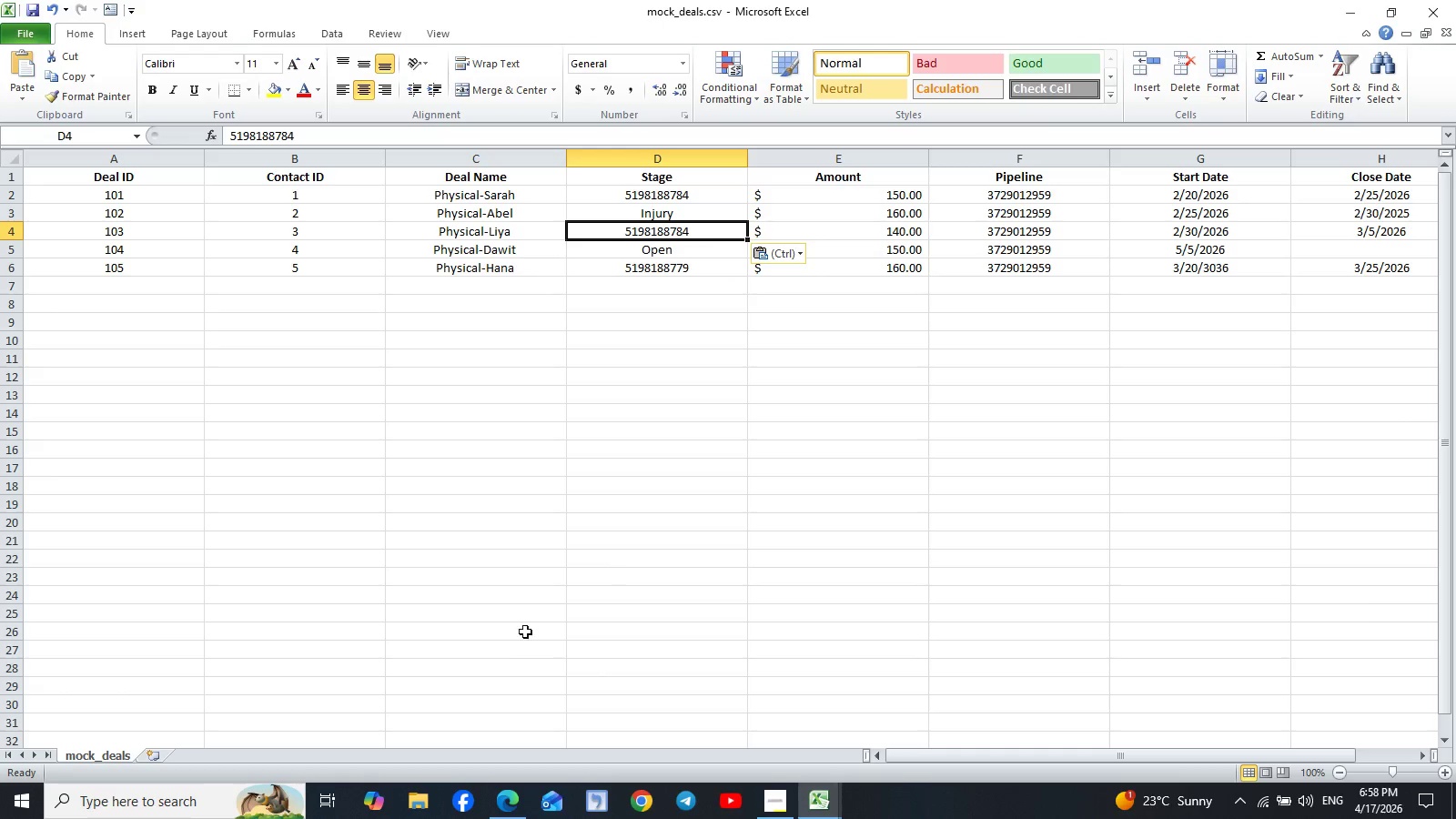 
left_click([515, 803])
 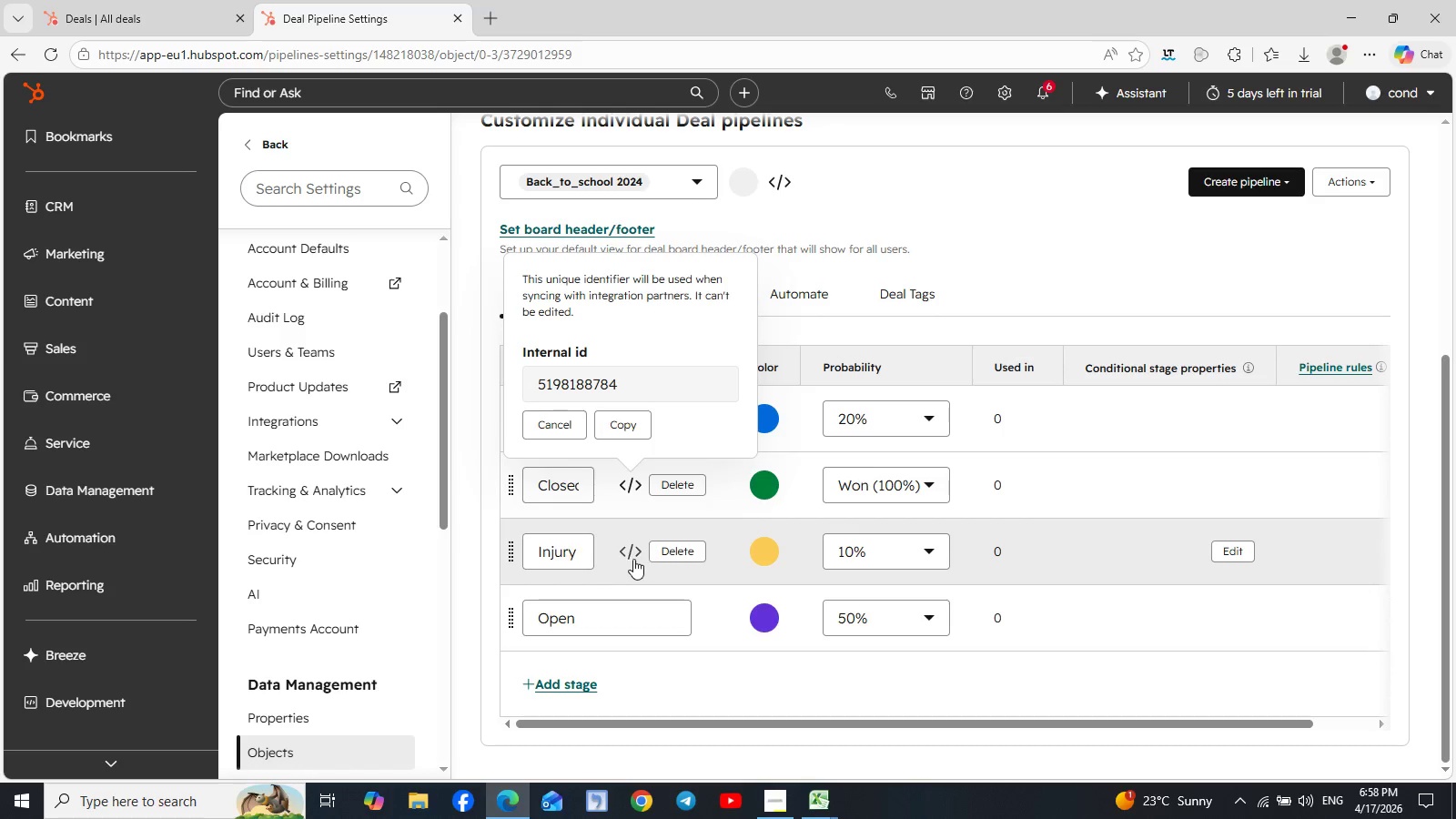 
left_click([629, 549])
 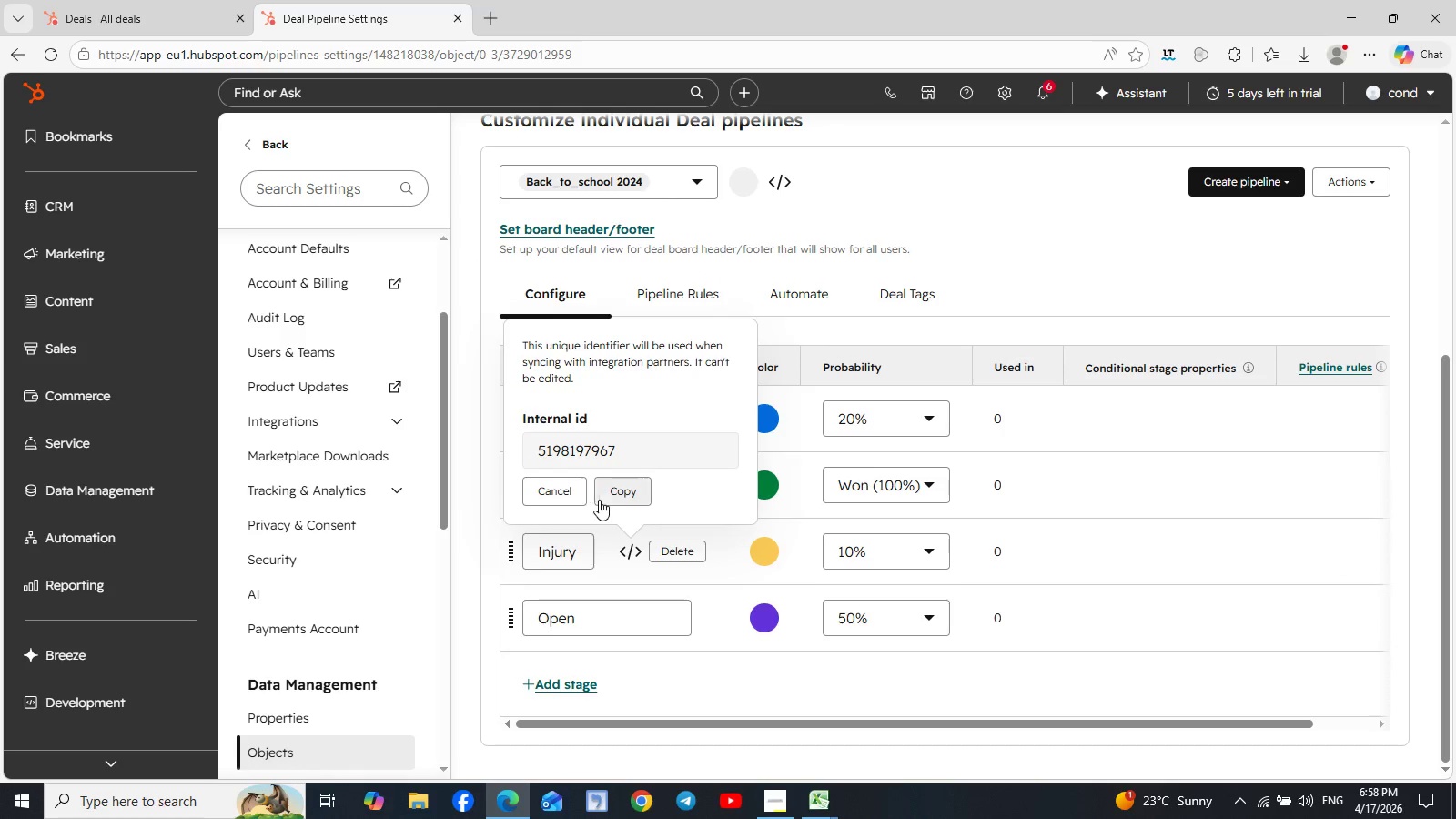 
left_click([622, 498])
 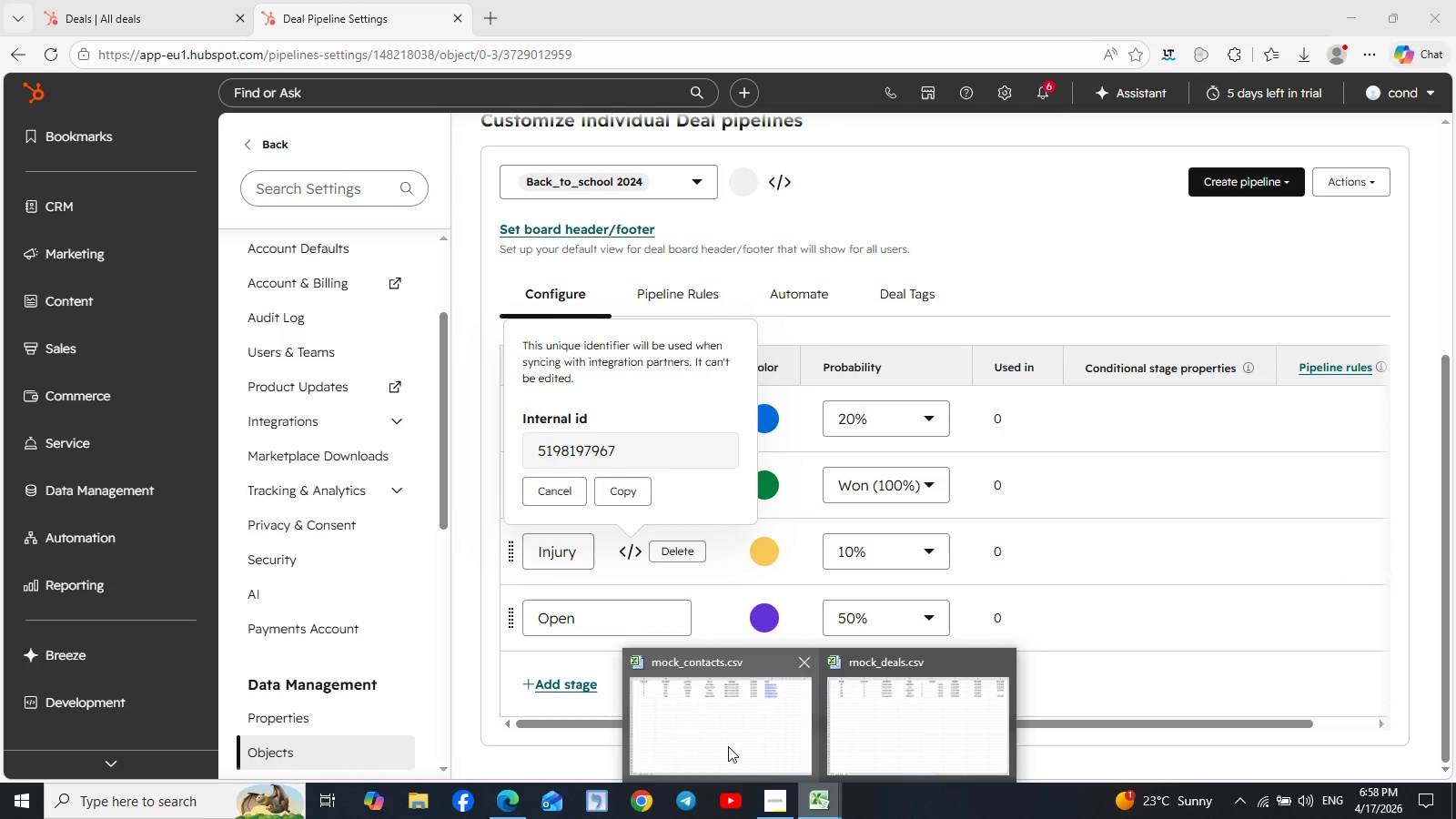 
left_click([943, 727])
 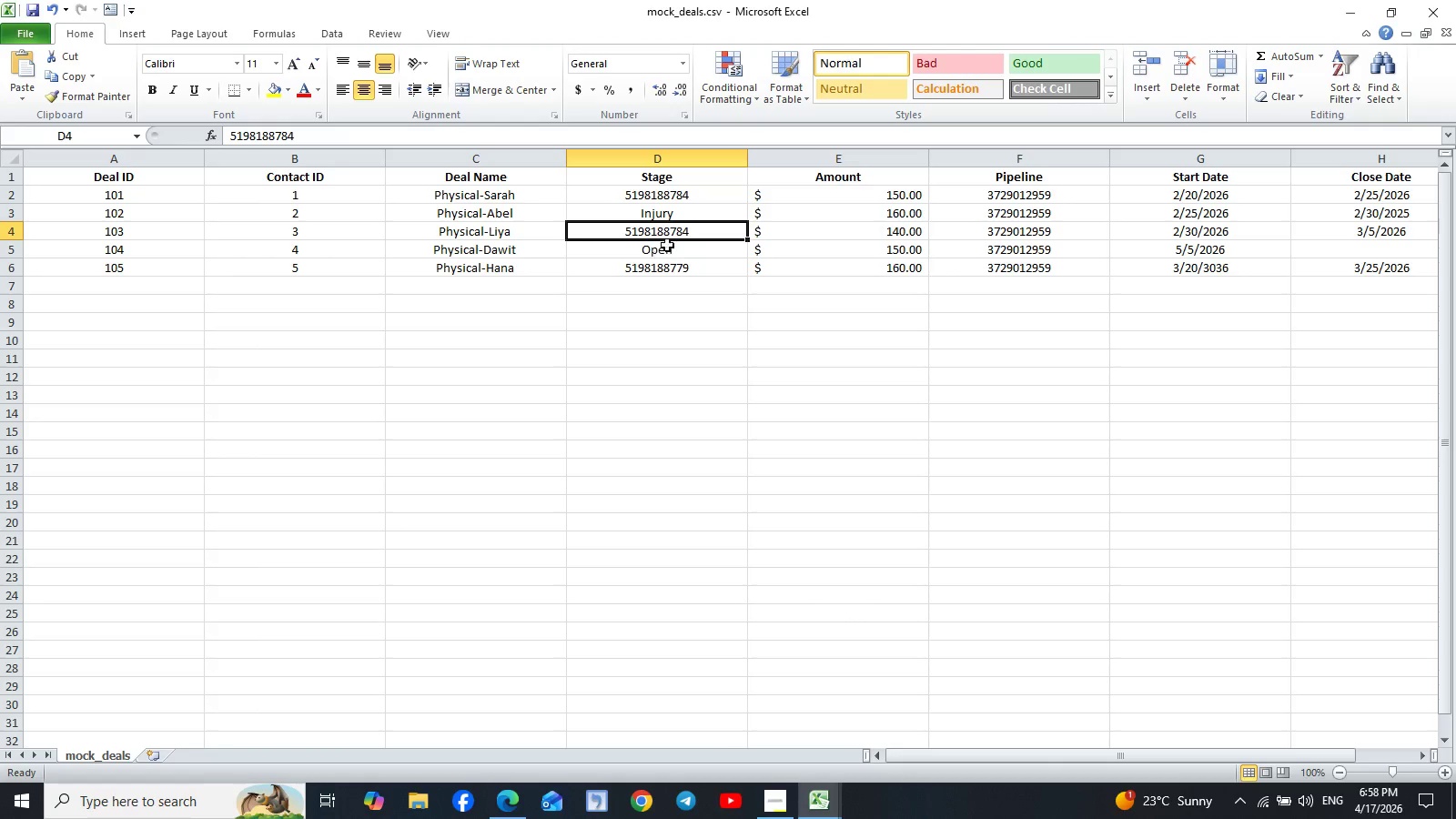 
left_click([672, 220])
 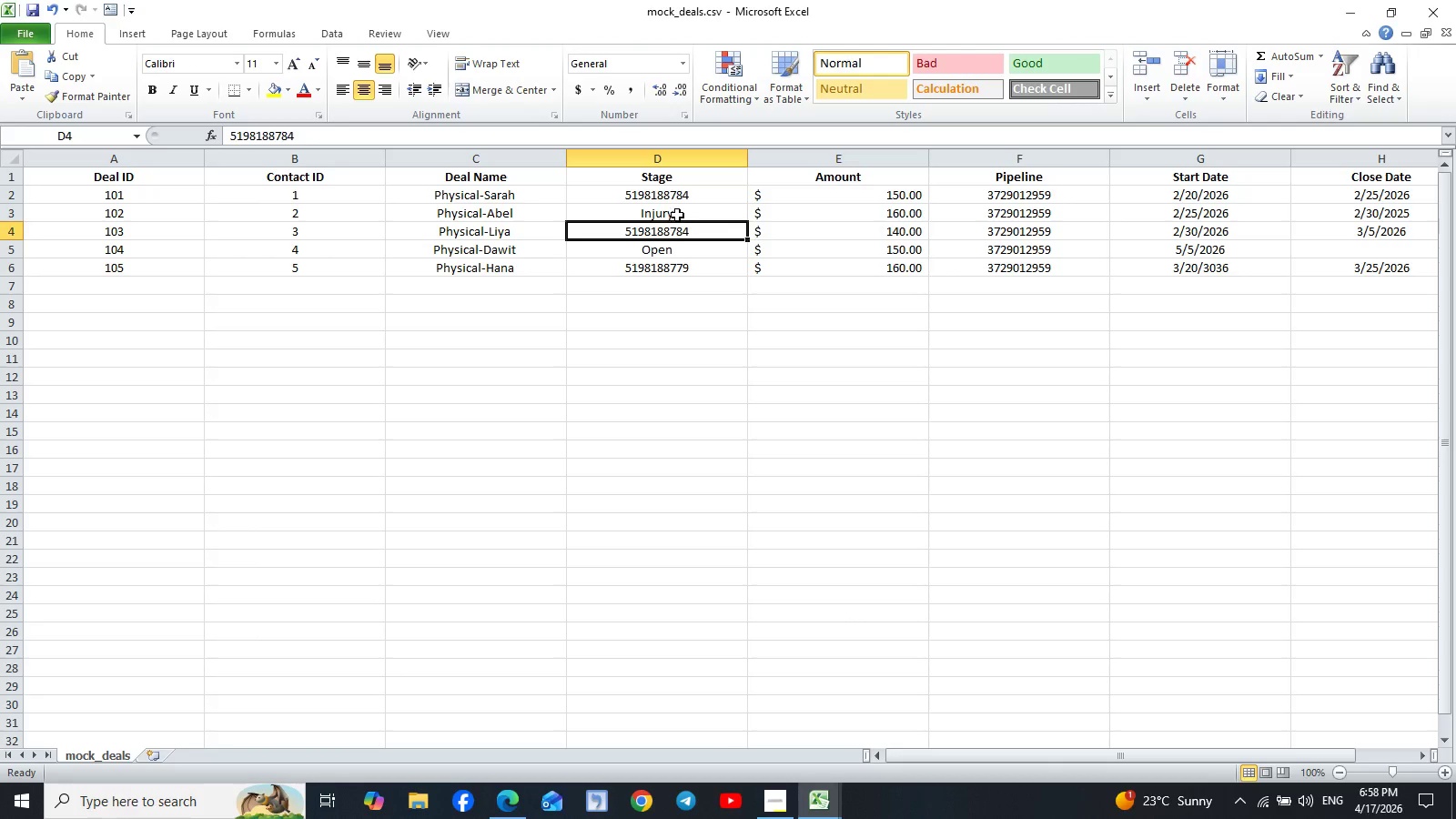 
left_click([677, 215])
 